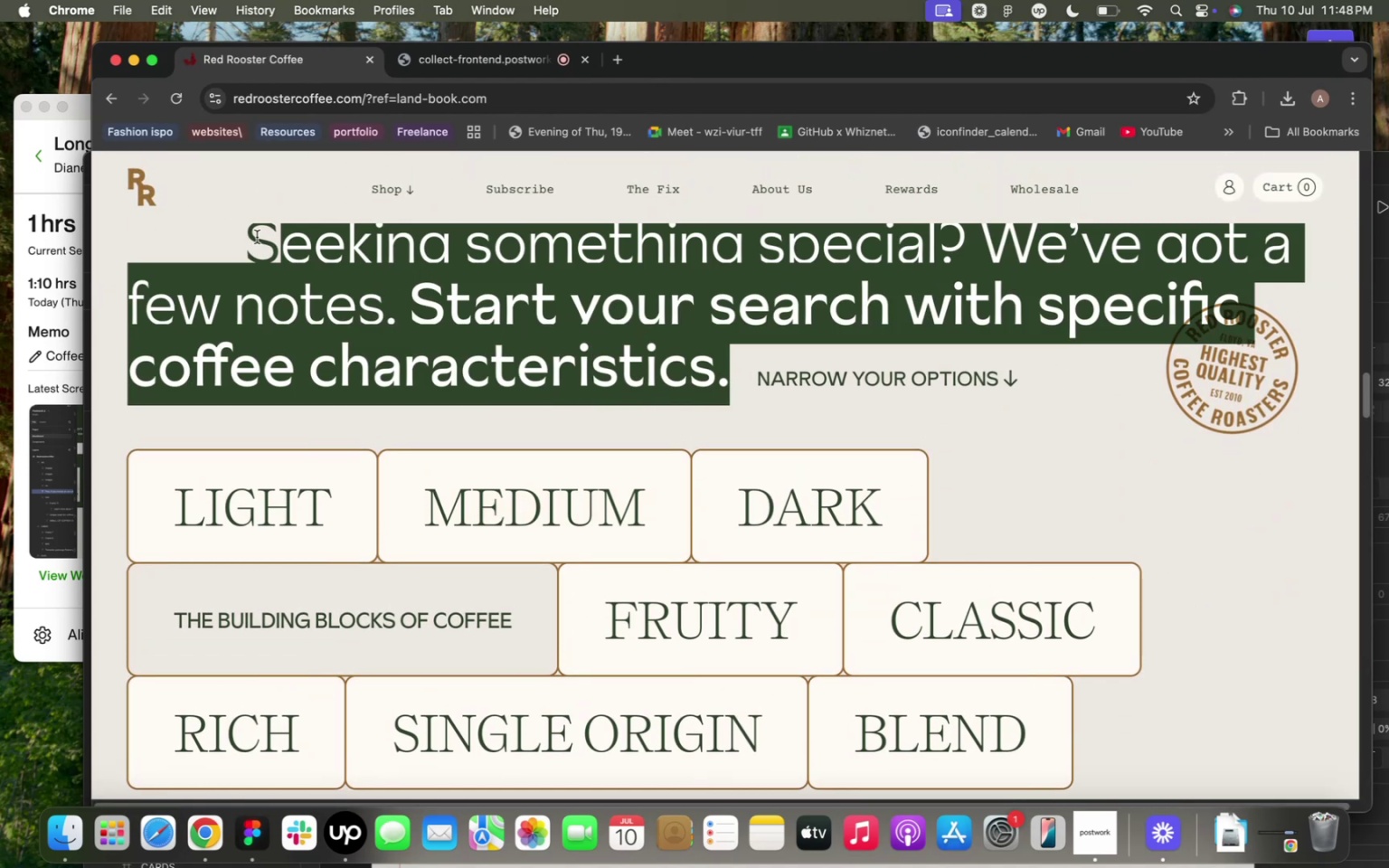 
left_click_drag(start_coordinate=[253, 235], to_coordinate=[732, 365])
 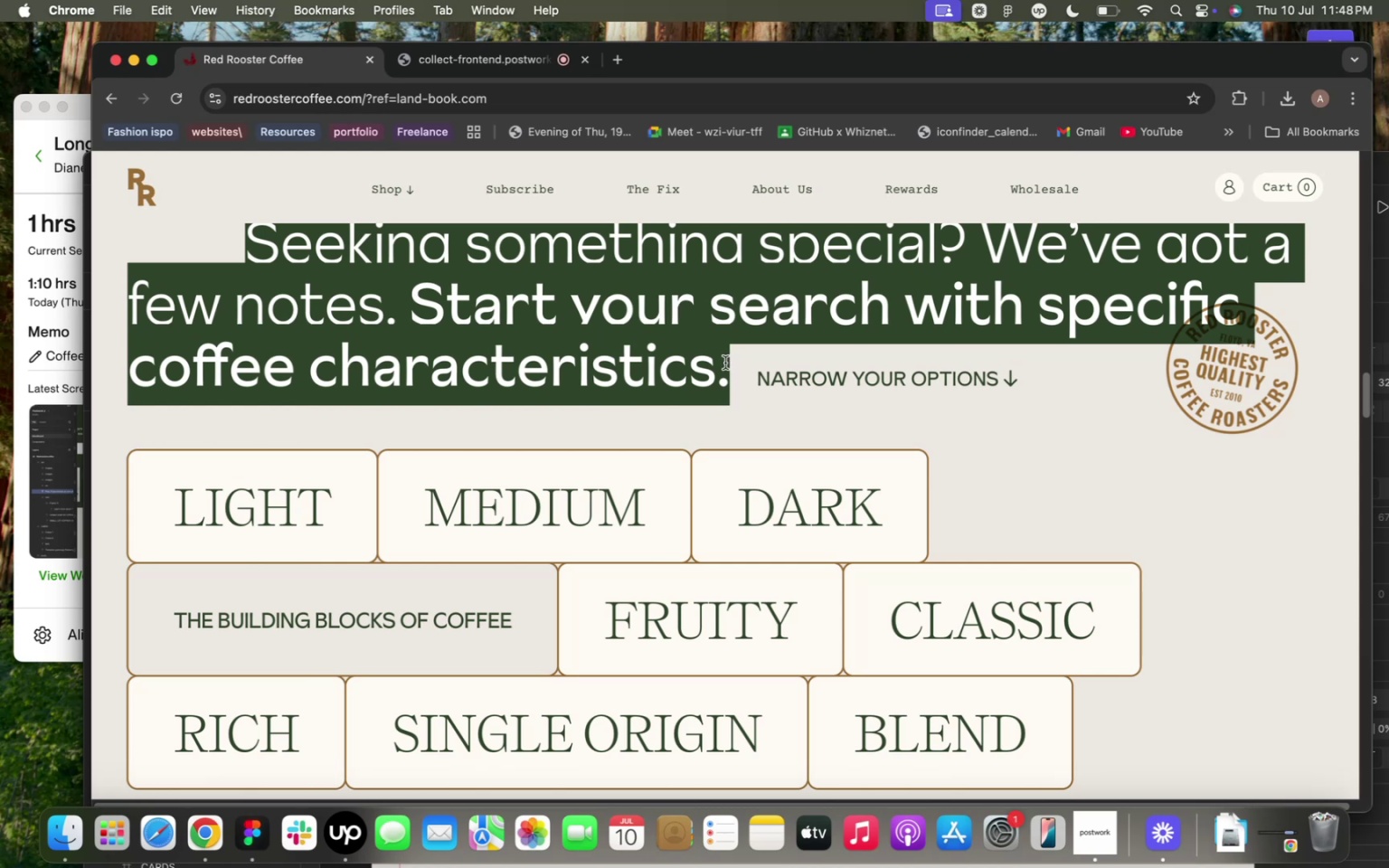 
key(Meta+C)
 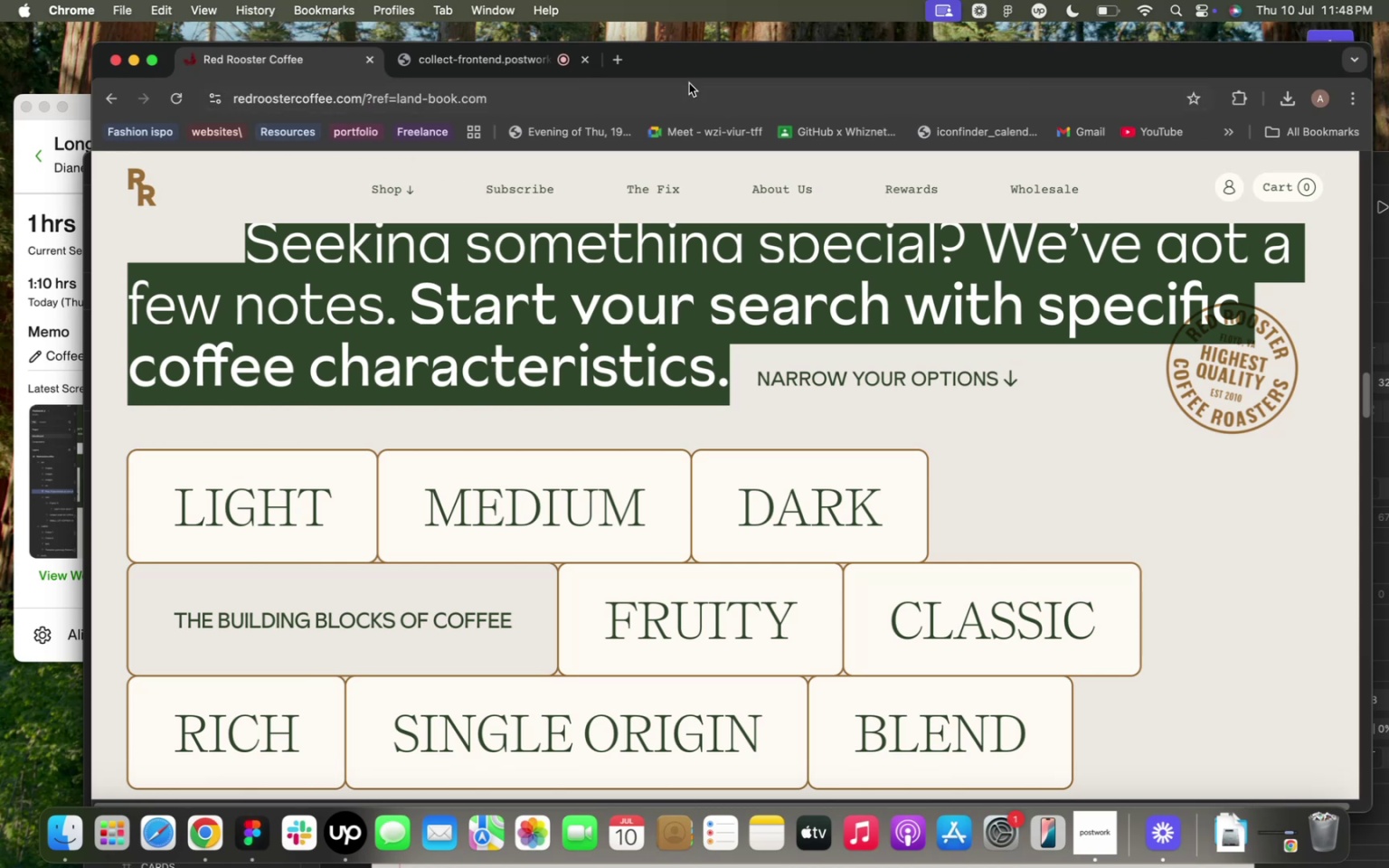 
left_click_drag(start_coordinate=[714, 57], to_coordinate=[761, 84])
 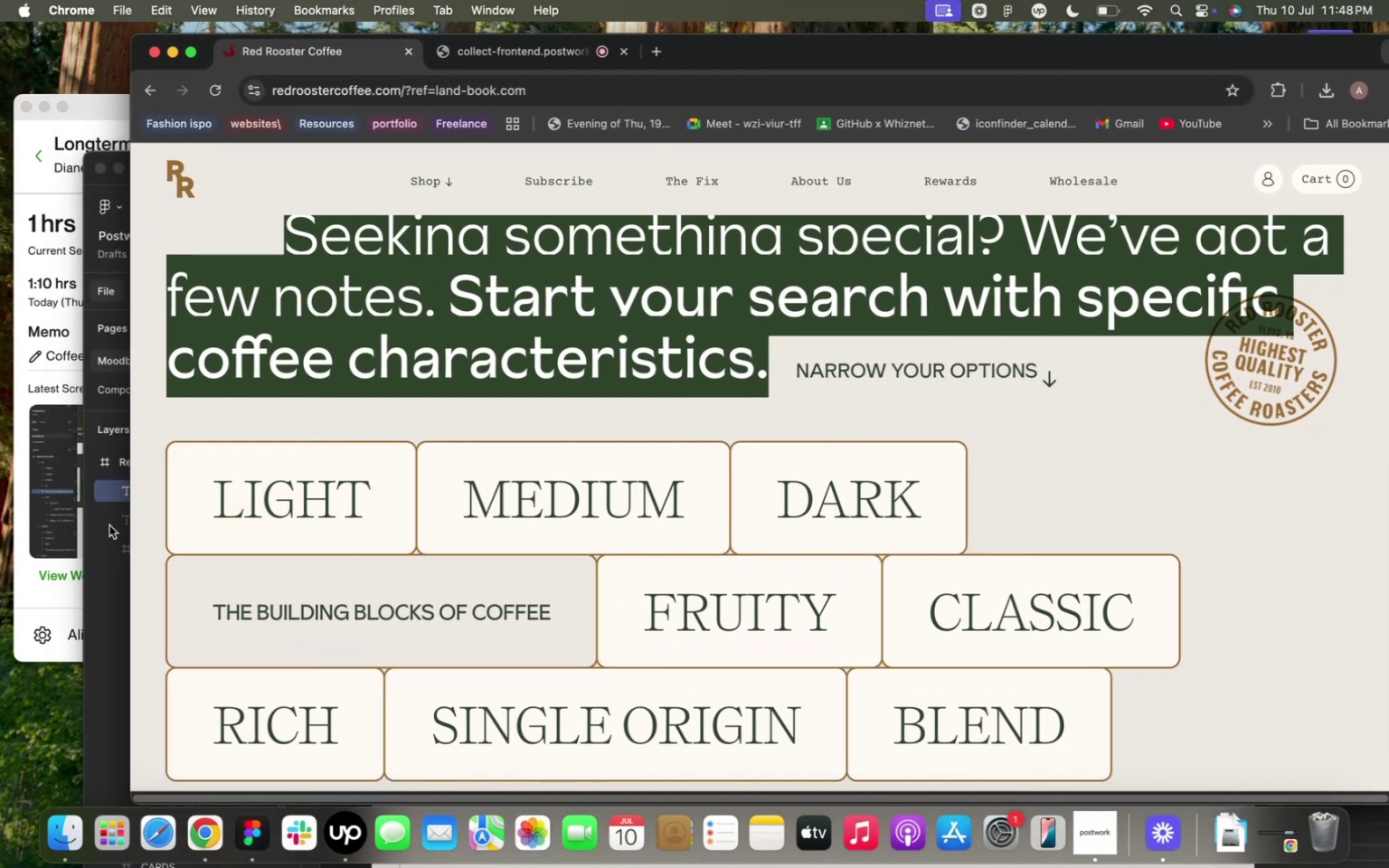 
left_click([108, 525])
 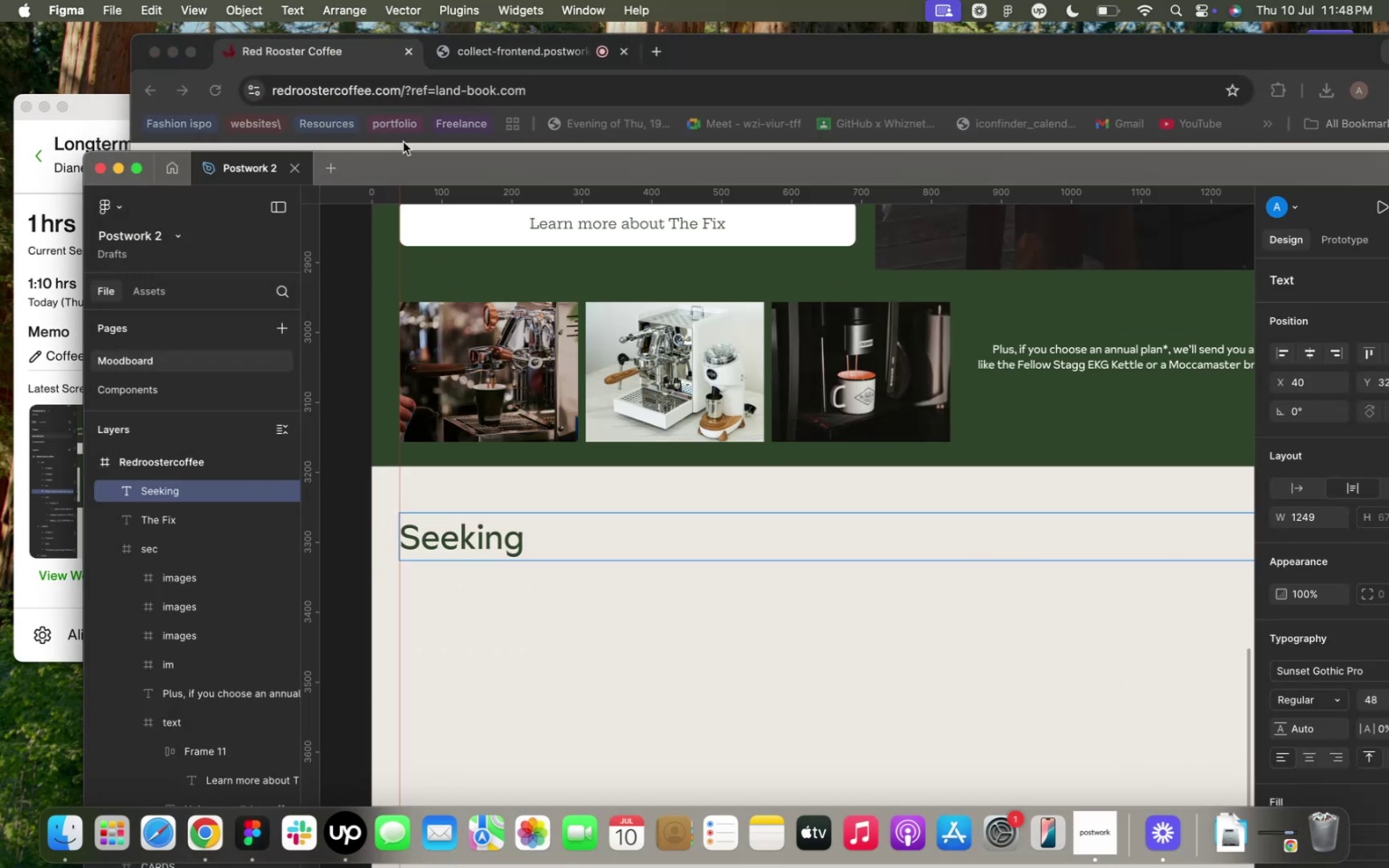 
left_click_drag(start_coordinate=[430, 165], to_coordinate=[401, 22])
 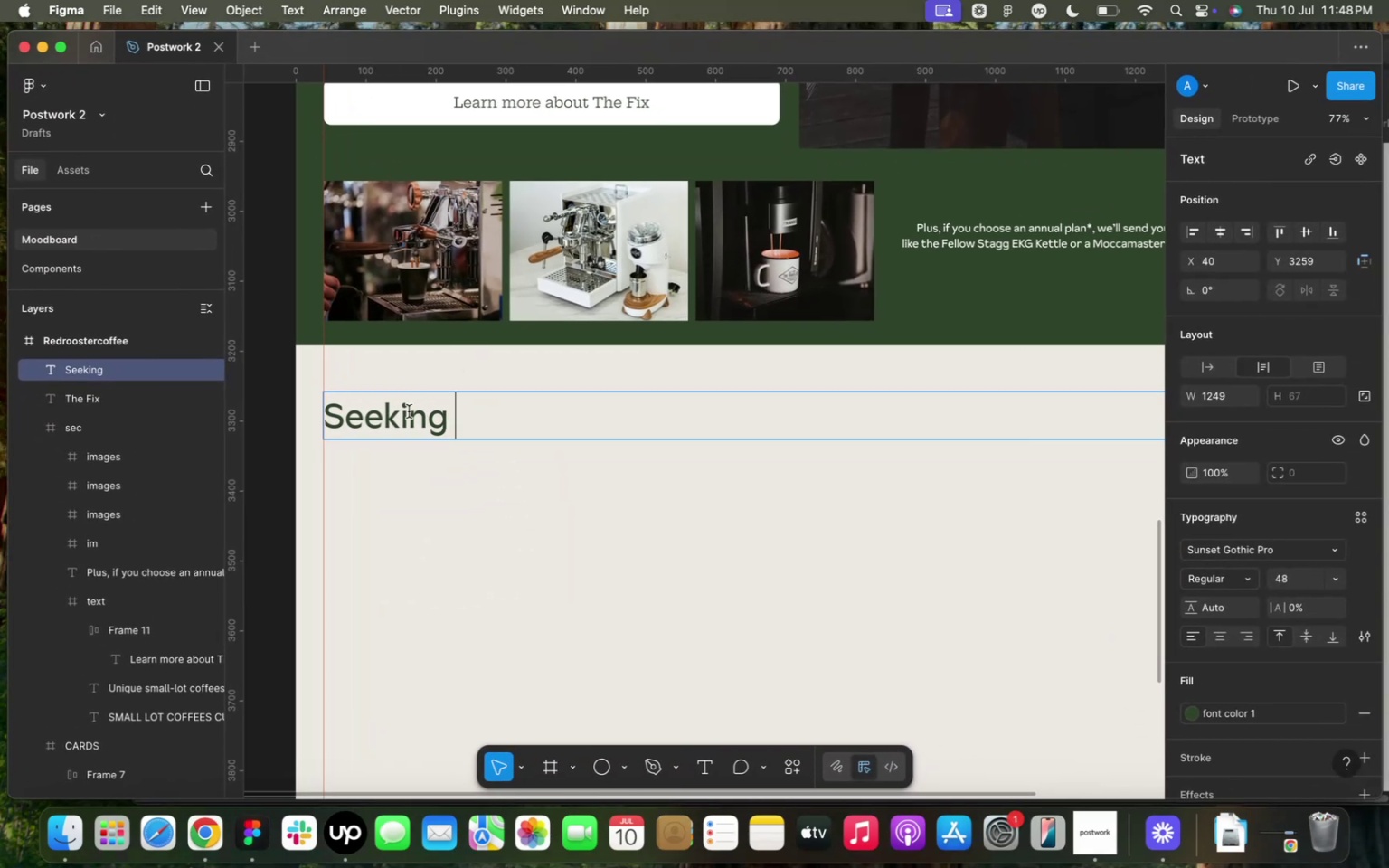 
double_click([409, 411])
 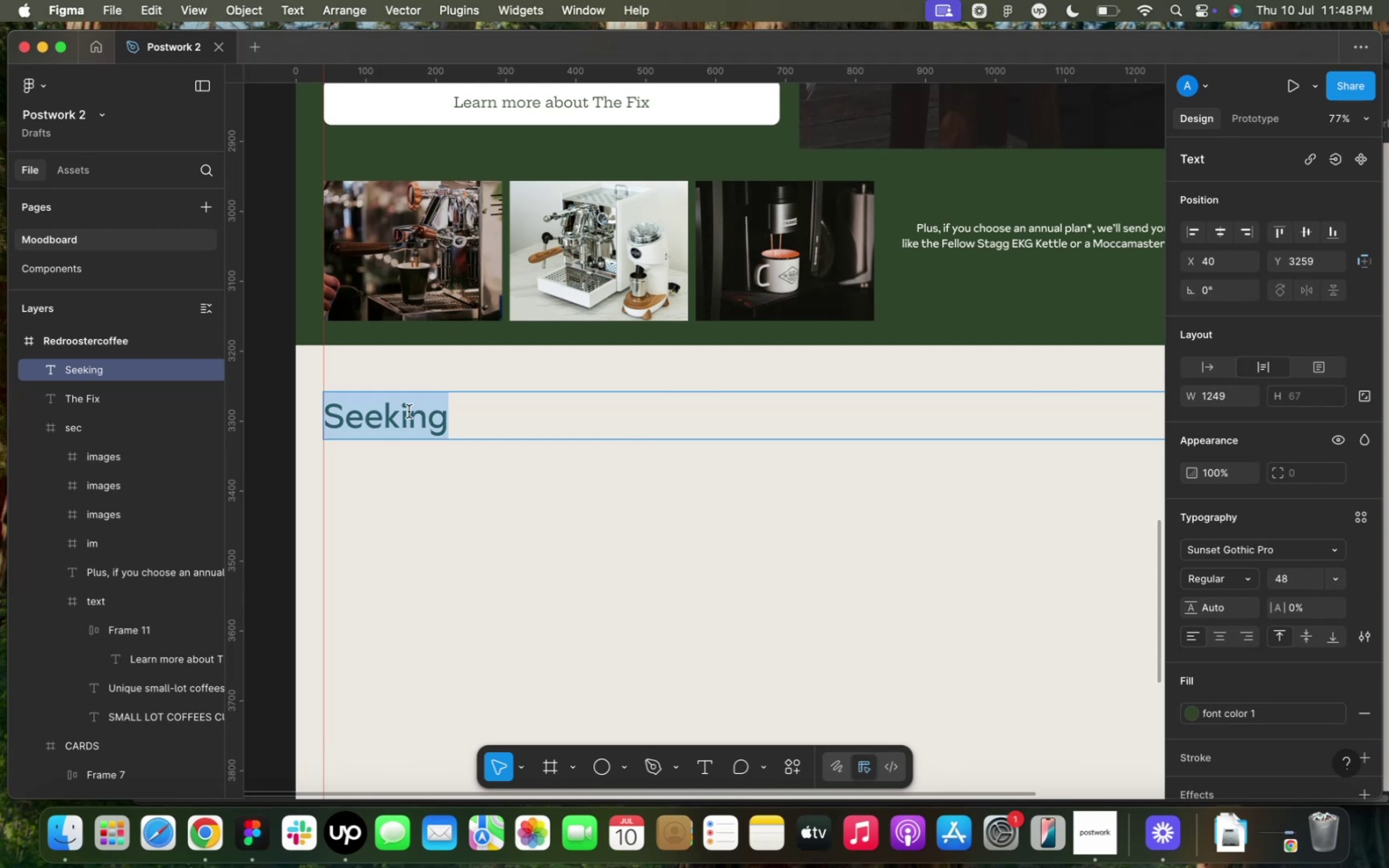 
right_click([409, 411])
 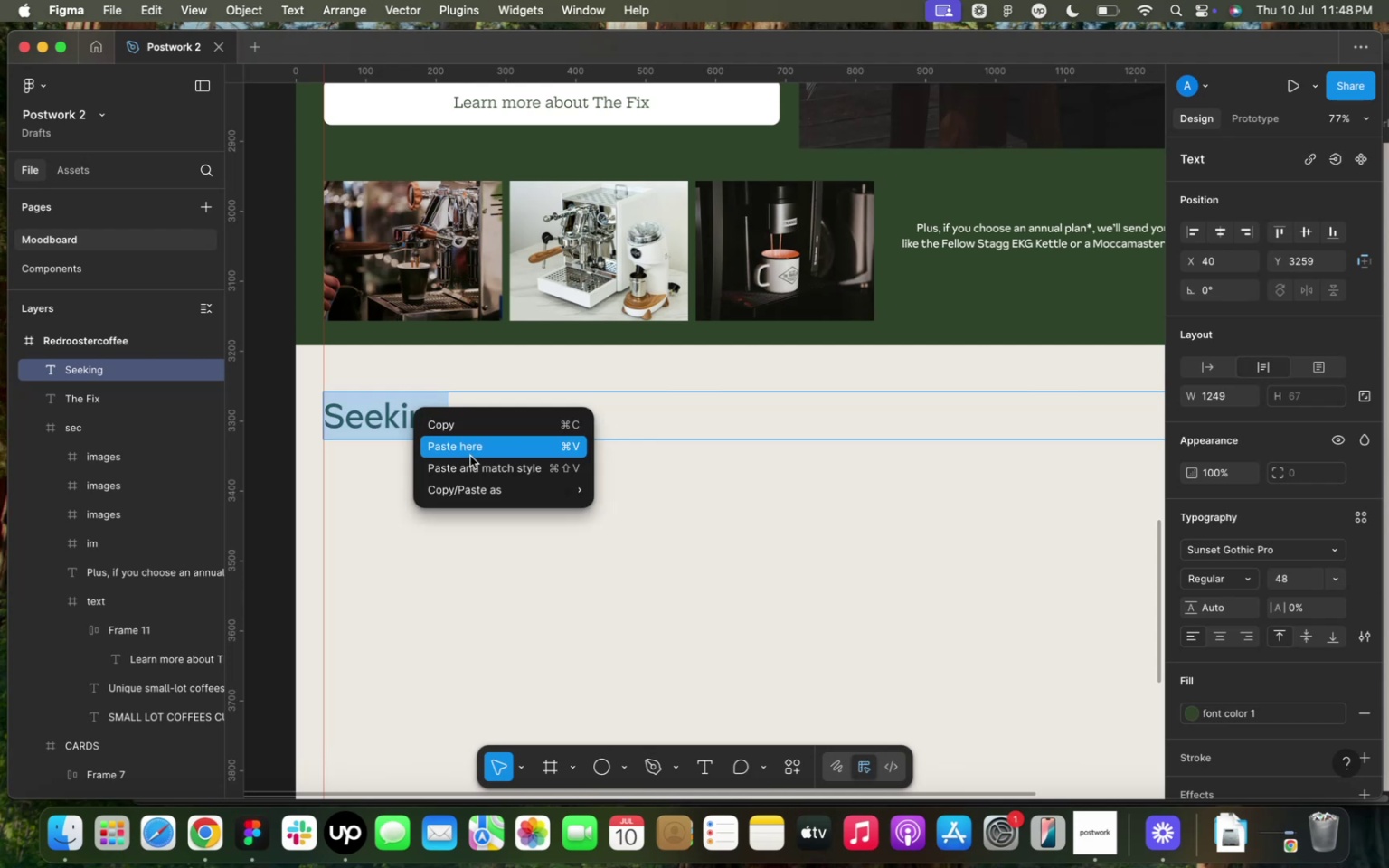 
left_click_drag(start_coordinate=[470, 456], to_coordinate=[474, 465])
 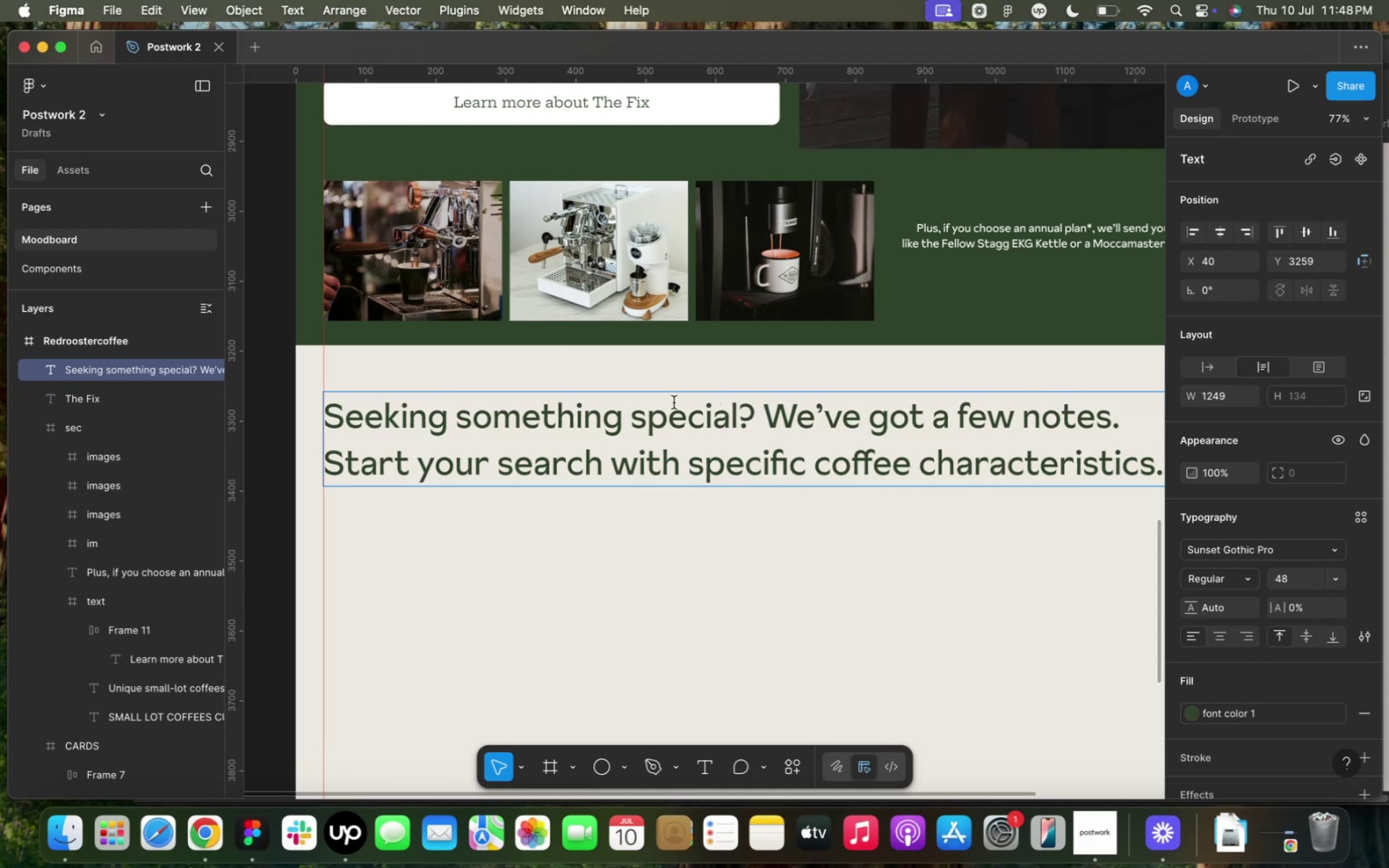 
left_click_drag(start_coordinate=[760, 420], to_coordinate=[698, 416])
 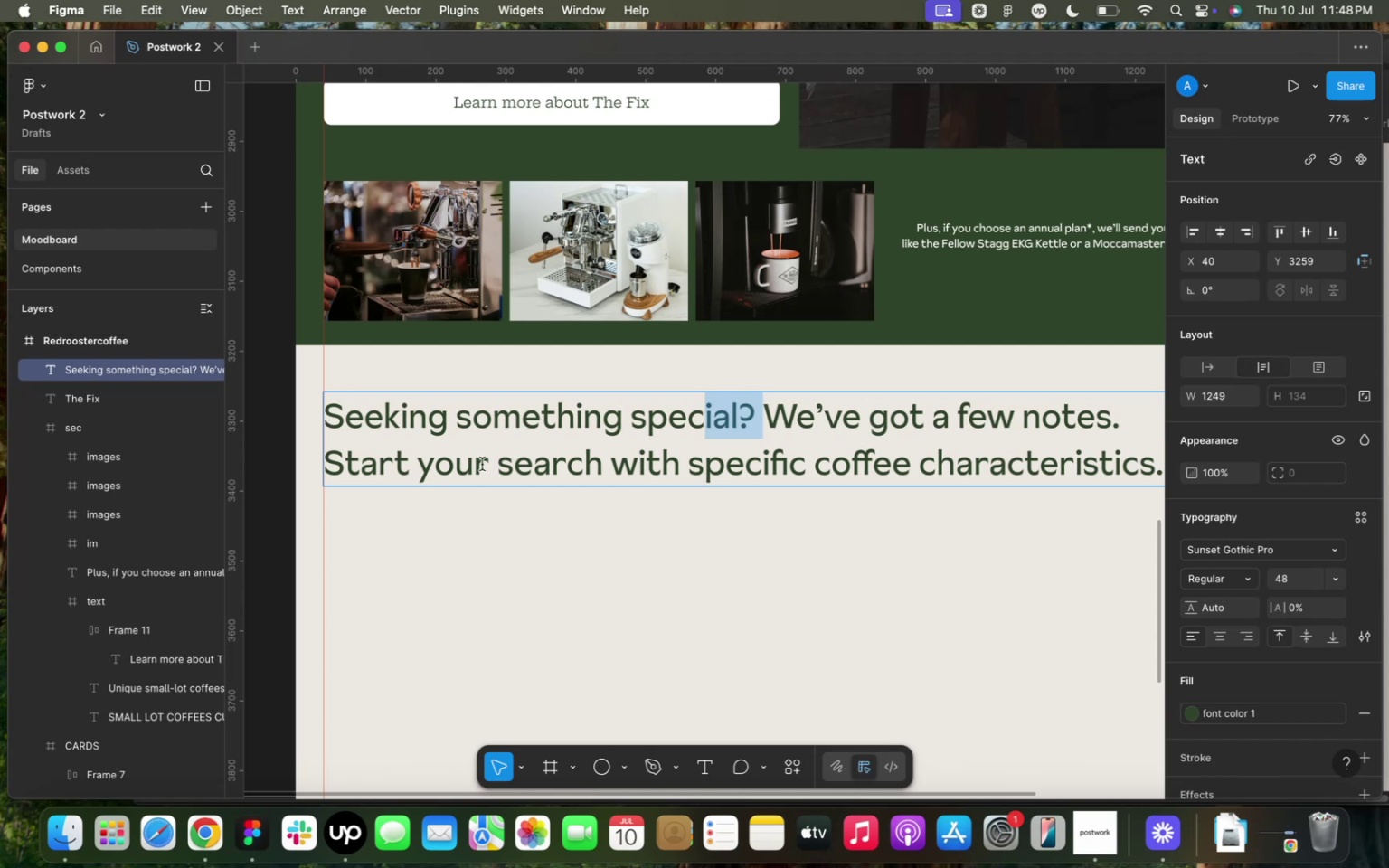 
left_click_drag(start_coordinate=[330, 463], to_coordinate=[1040, 474])
 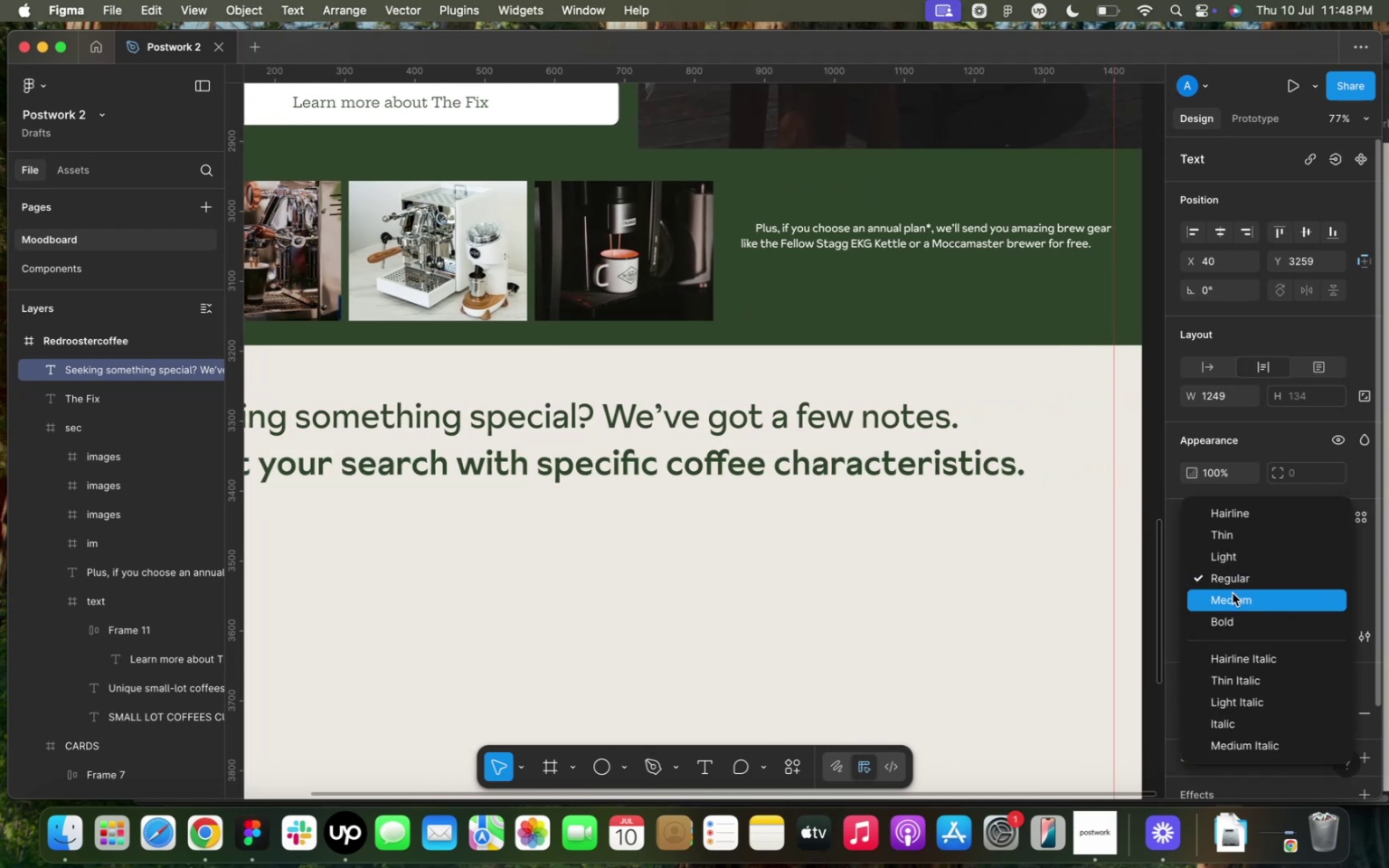 
left_click([1233, 593])
 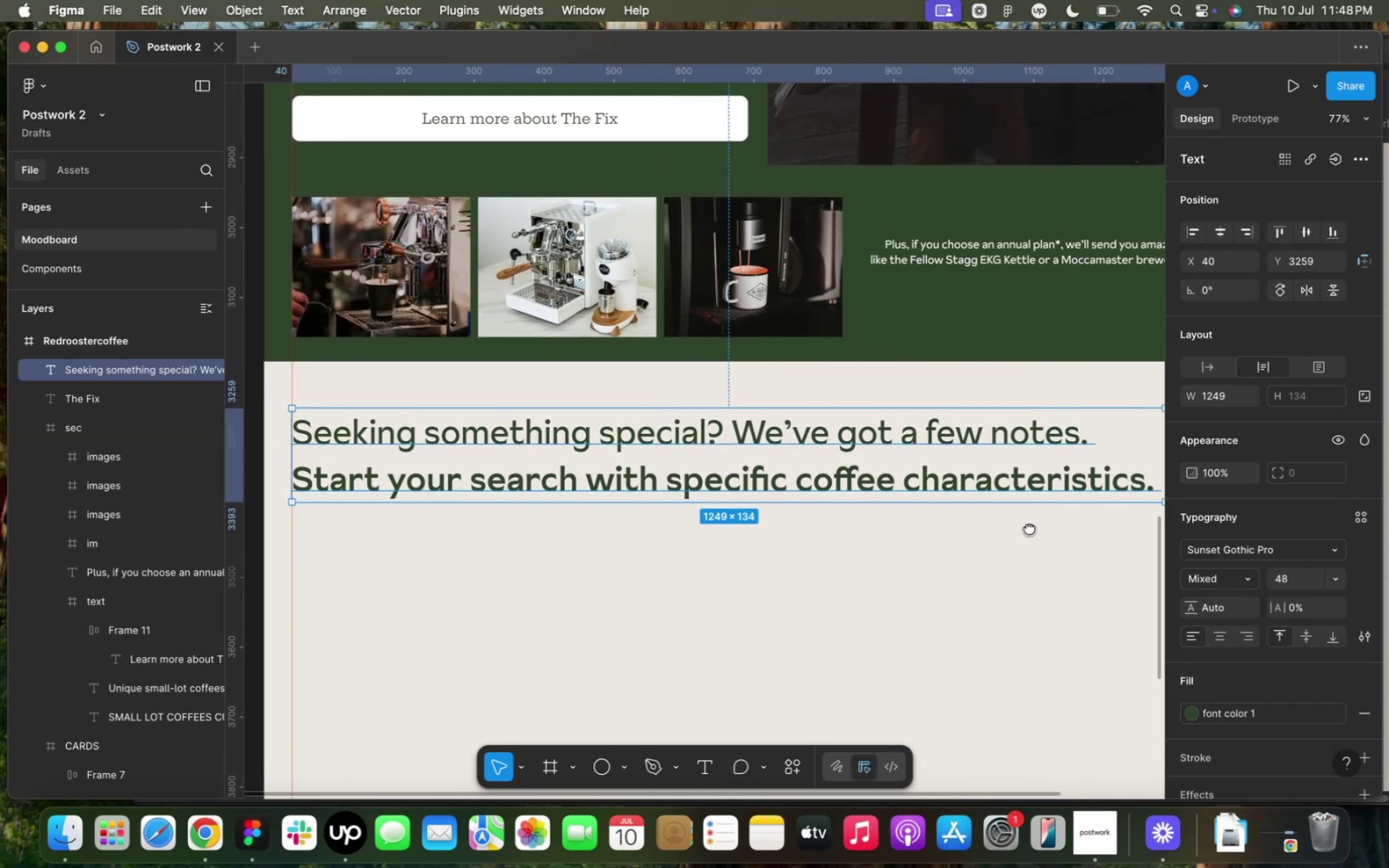 
double_click([378, 429])
 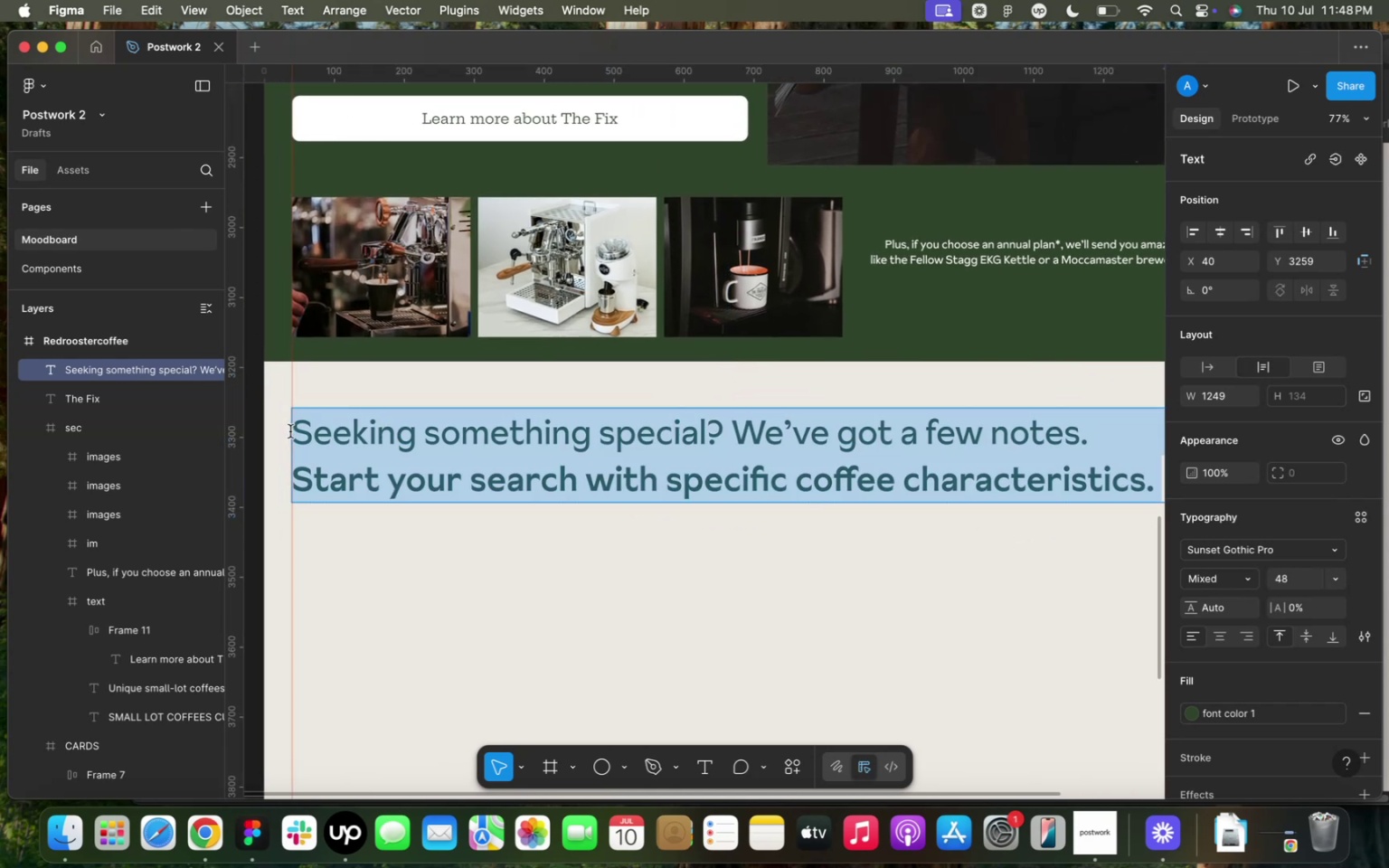 
left_click([290, 431])
 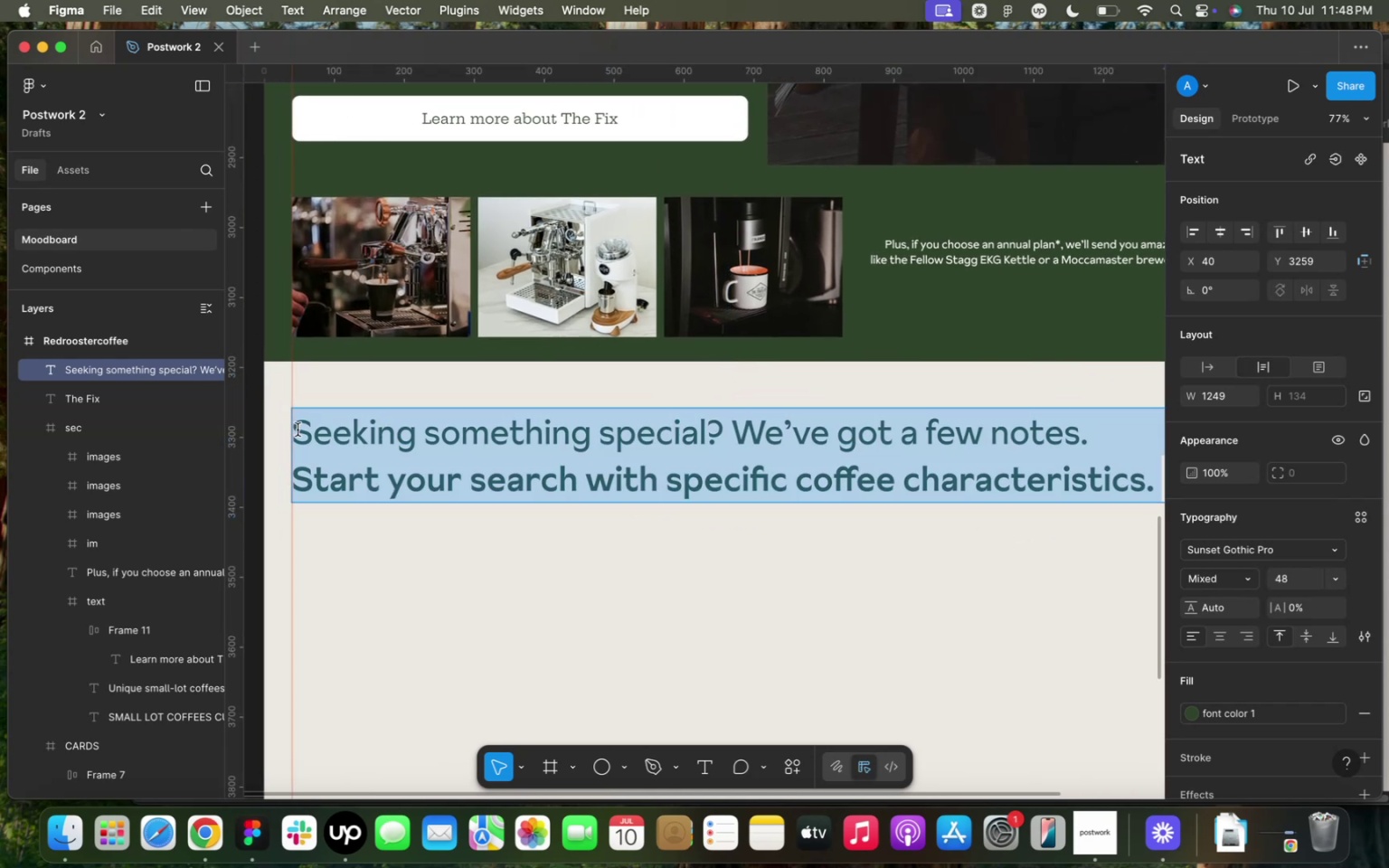 
left_click([298, 429])
 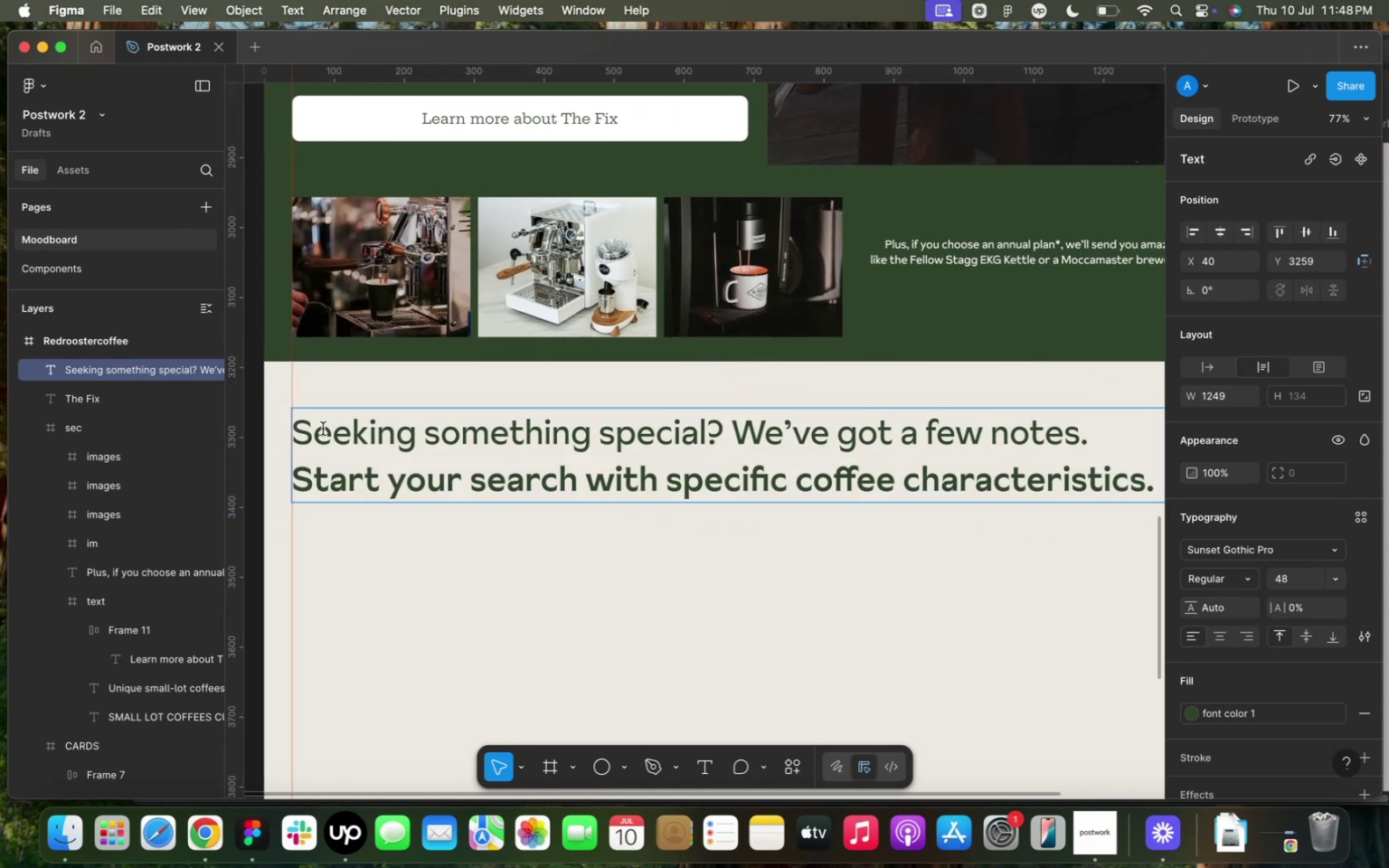 
key(Space)
 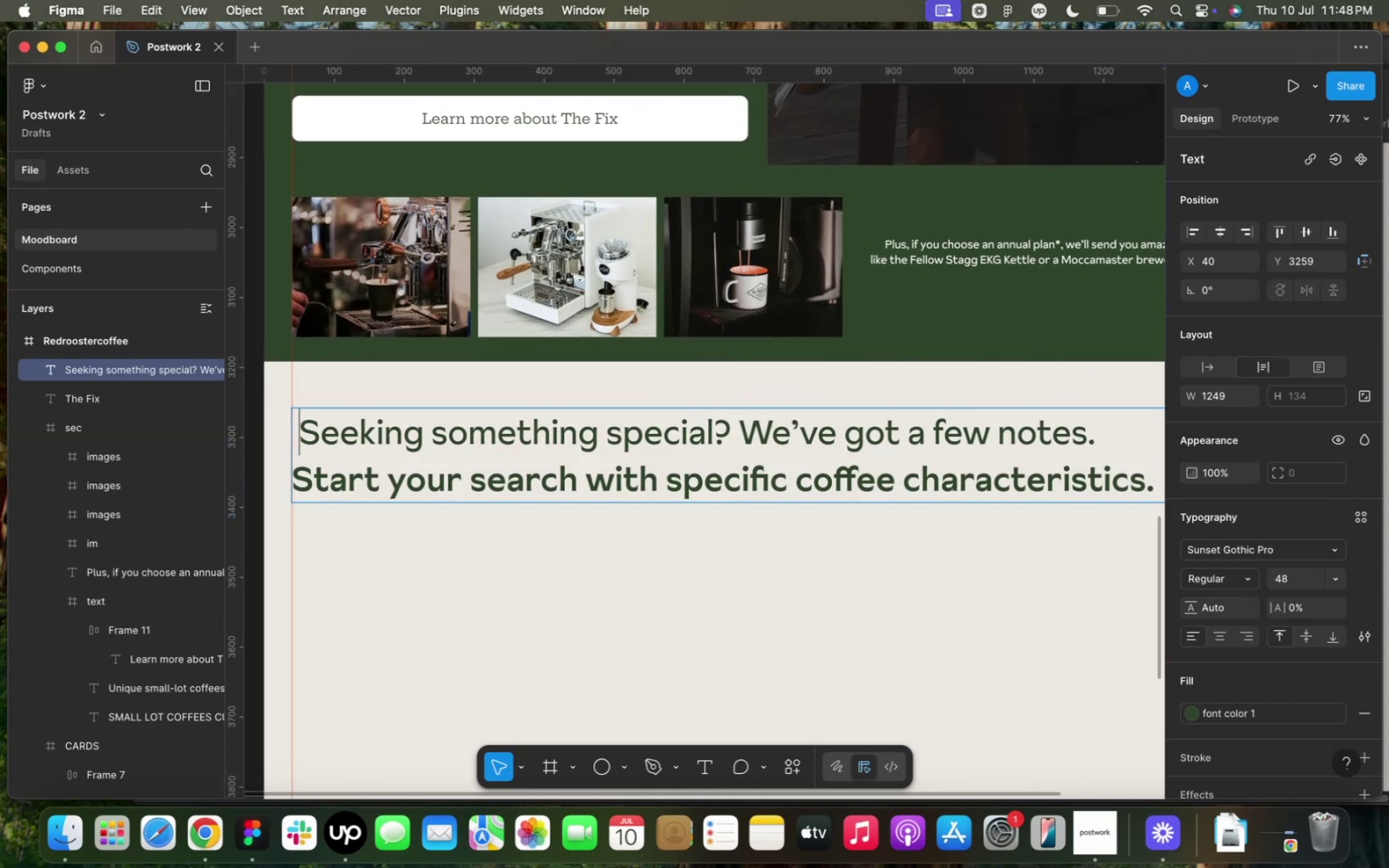 
key(Space)
 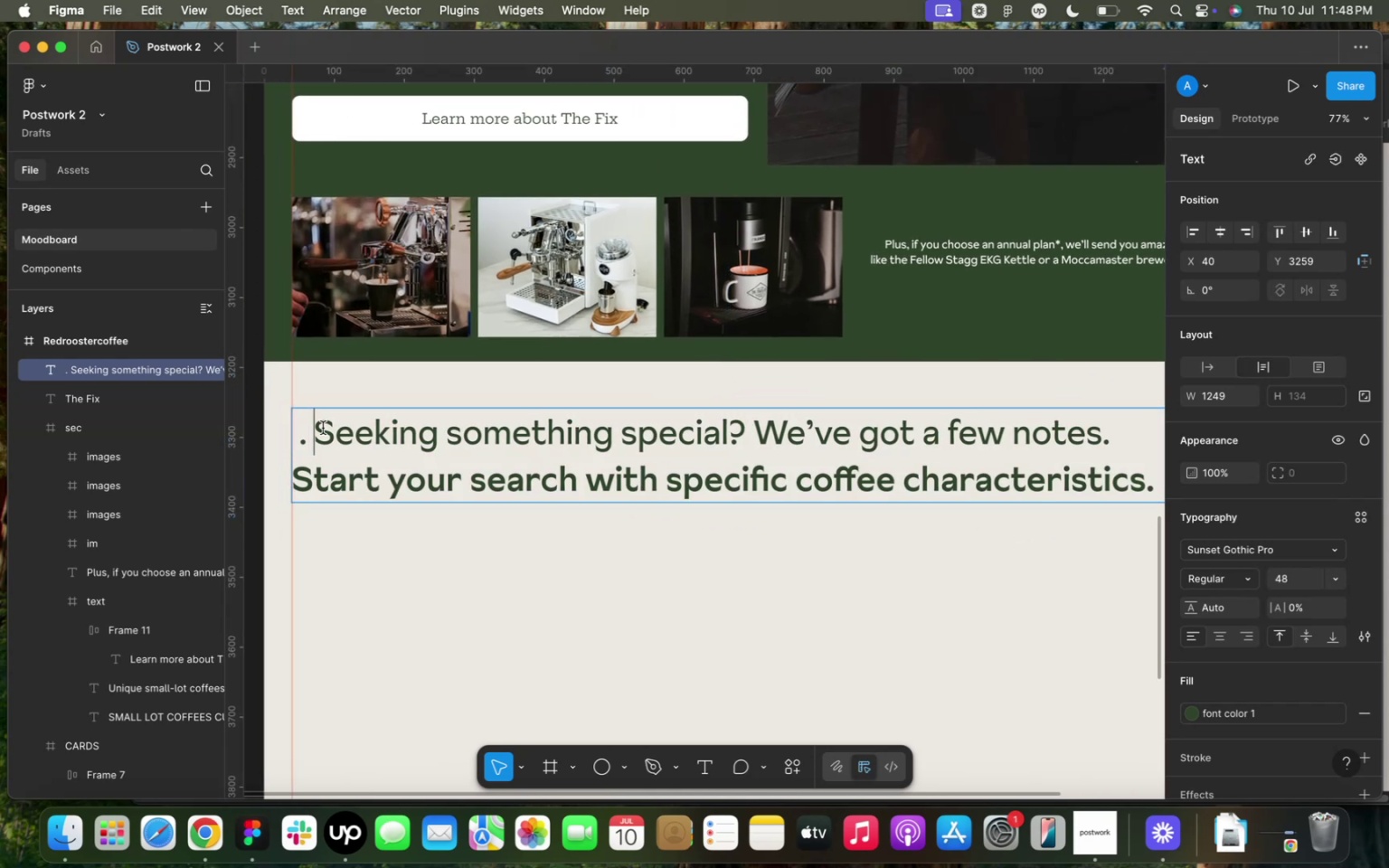 
key(Space)
 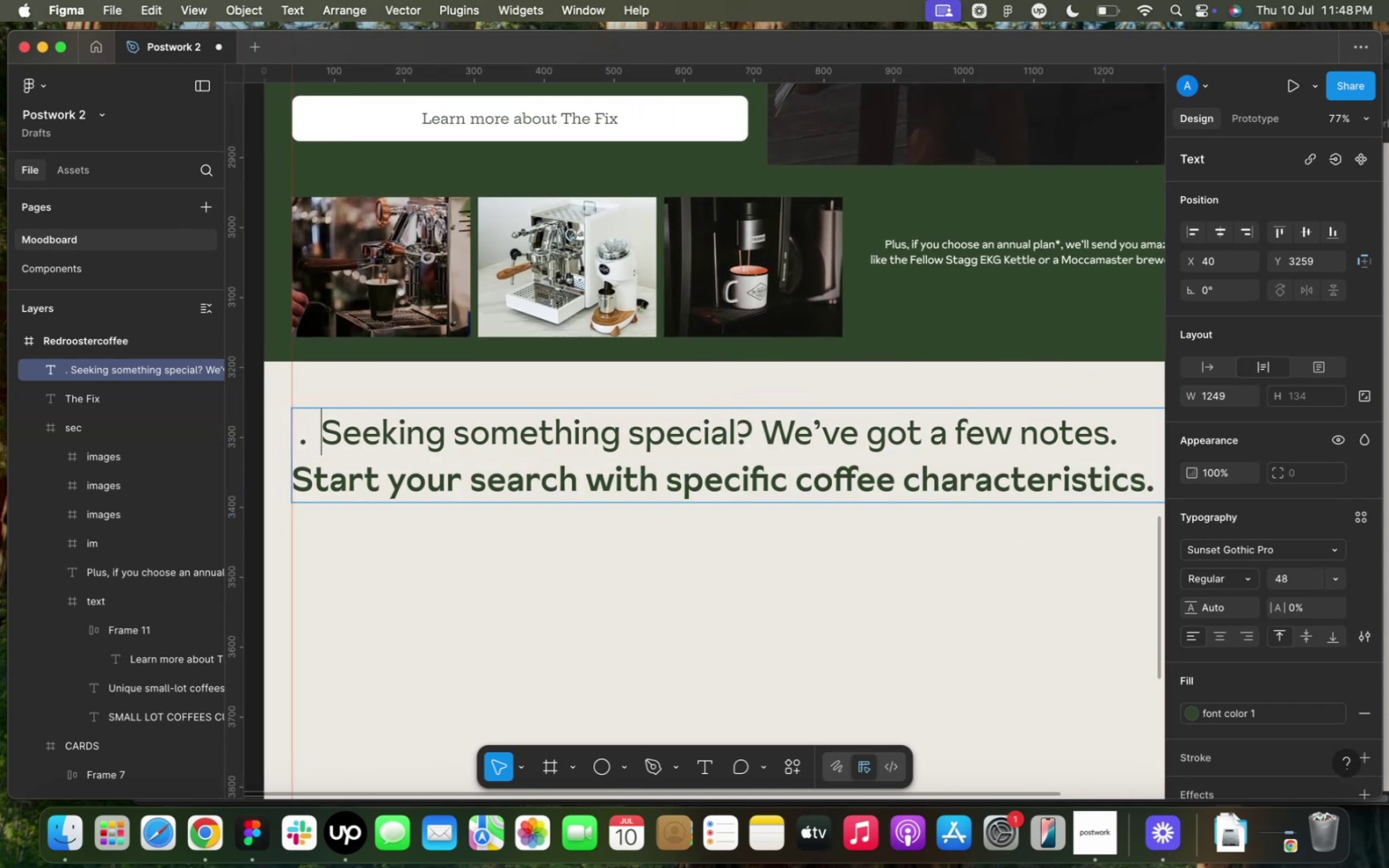 
key(Space)
 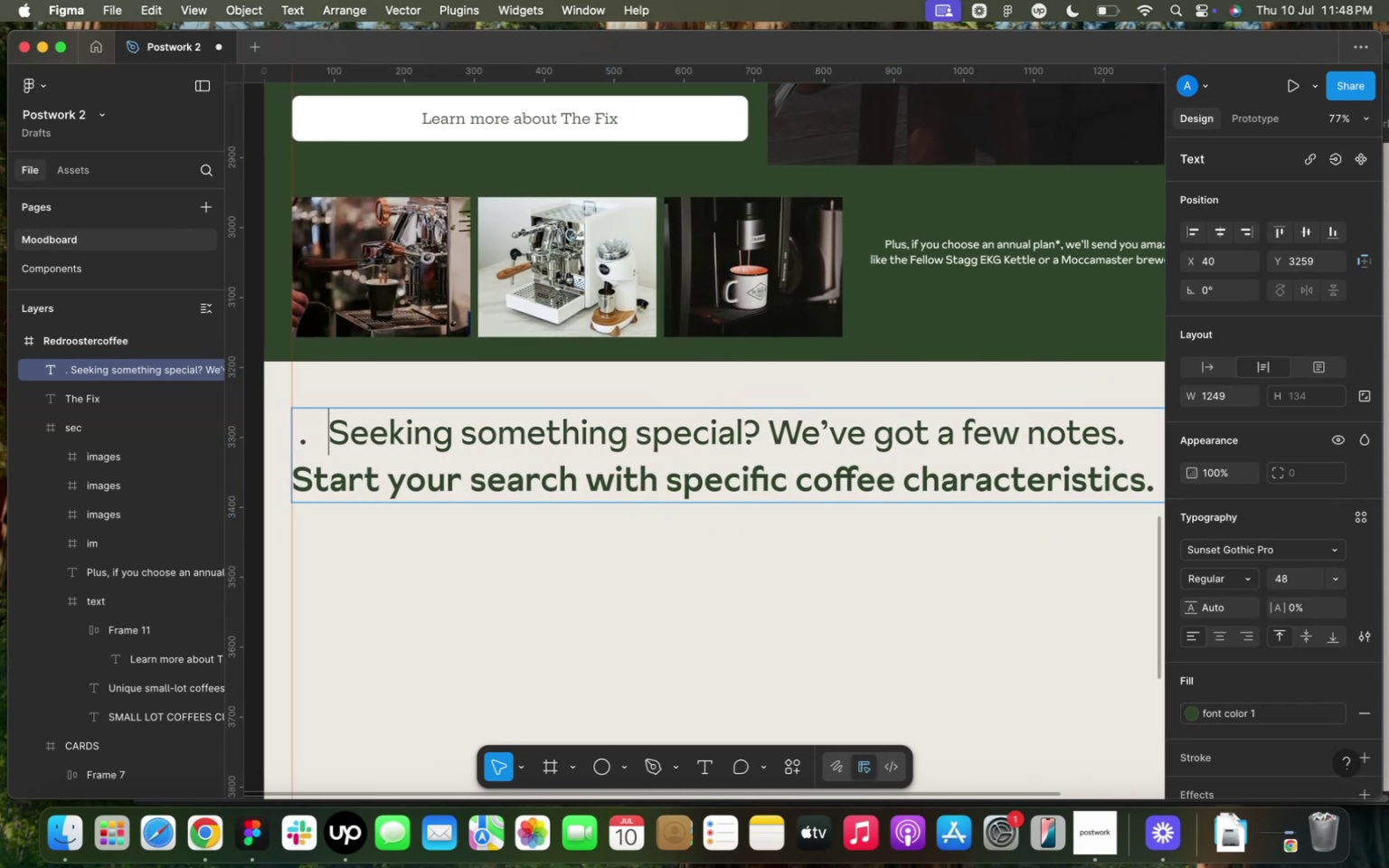 
key(Space)
 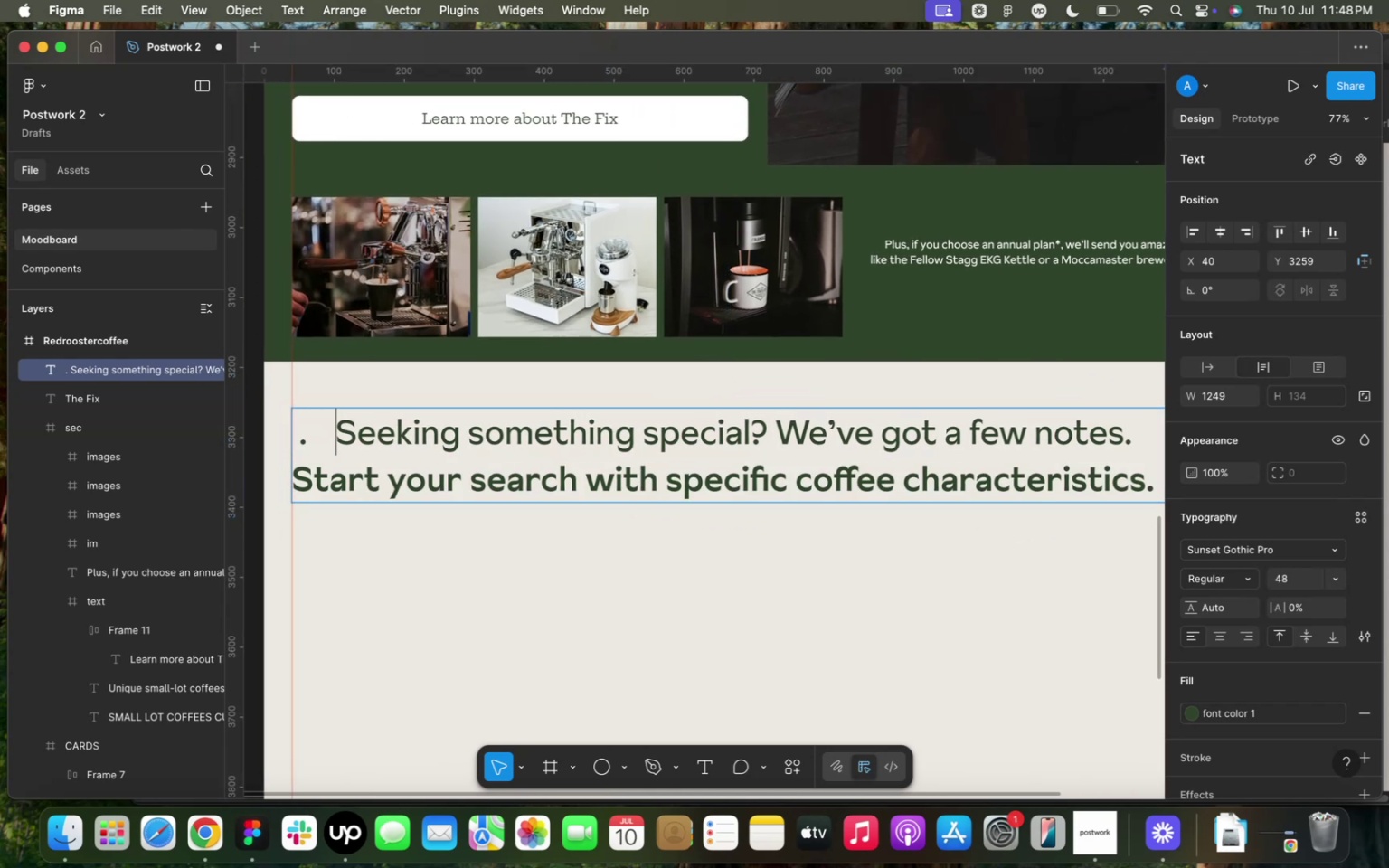 
key(Space)
 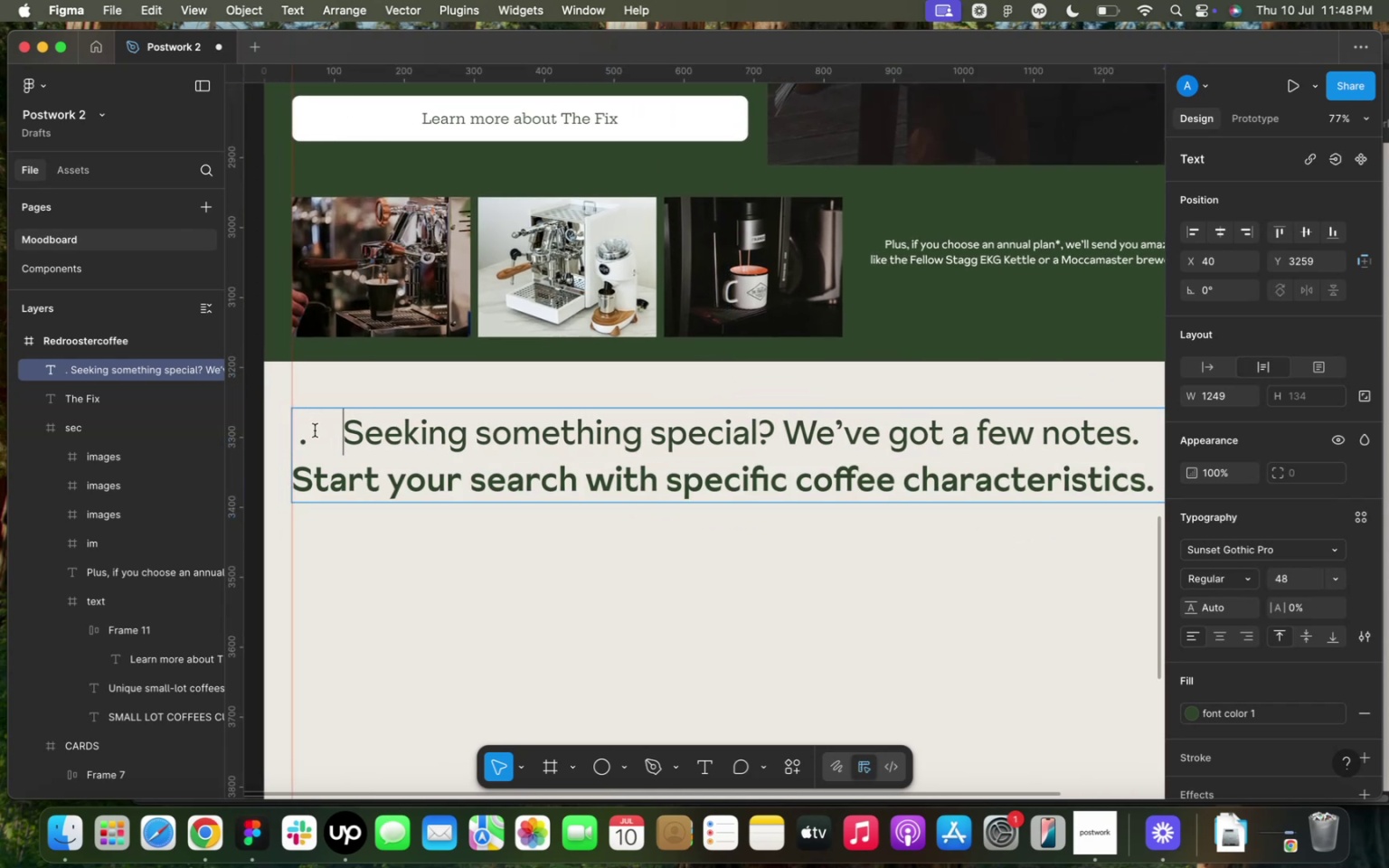 
key(Space)
 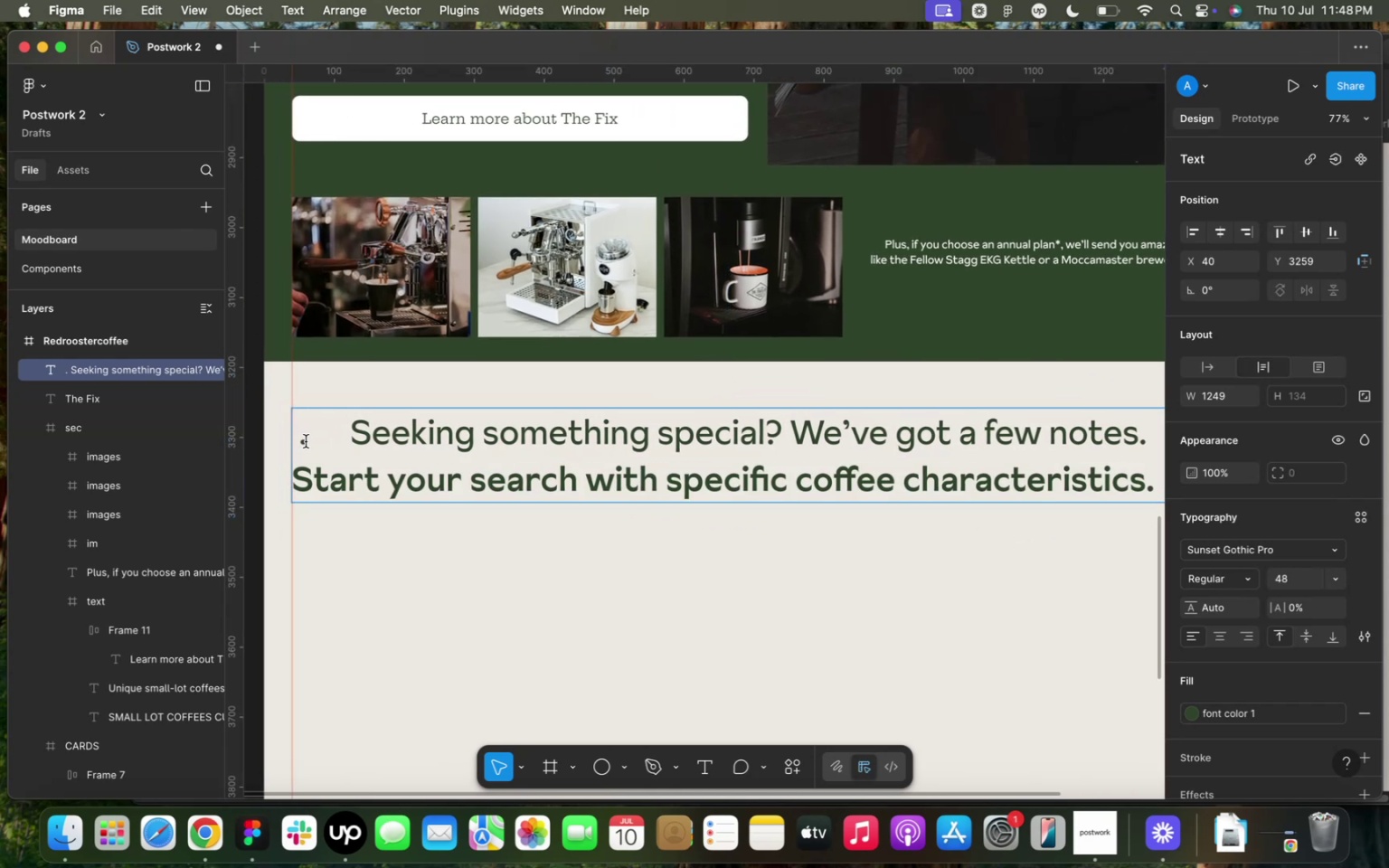 
left_click([305, 441])
 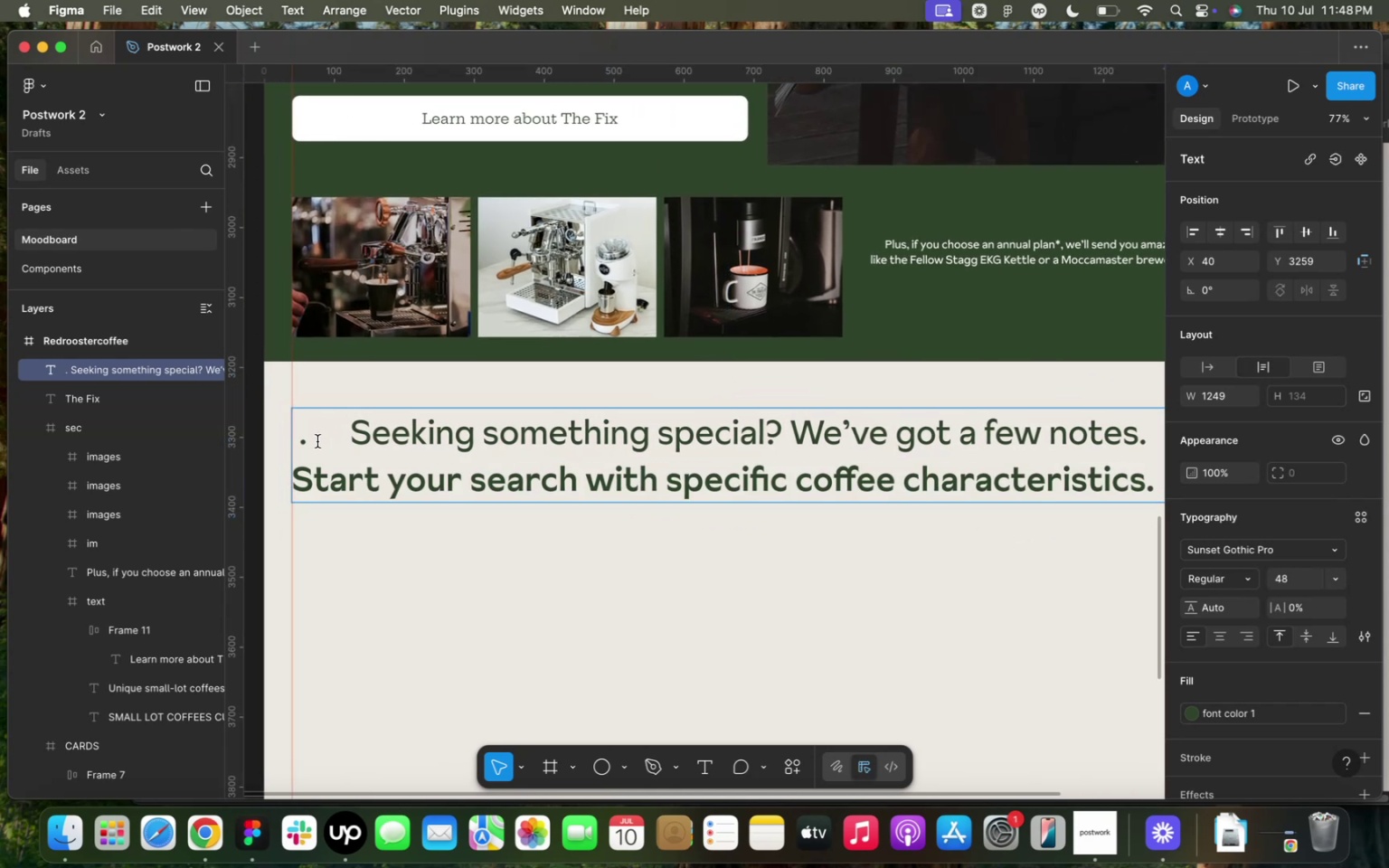 
key(Backspace)
 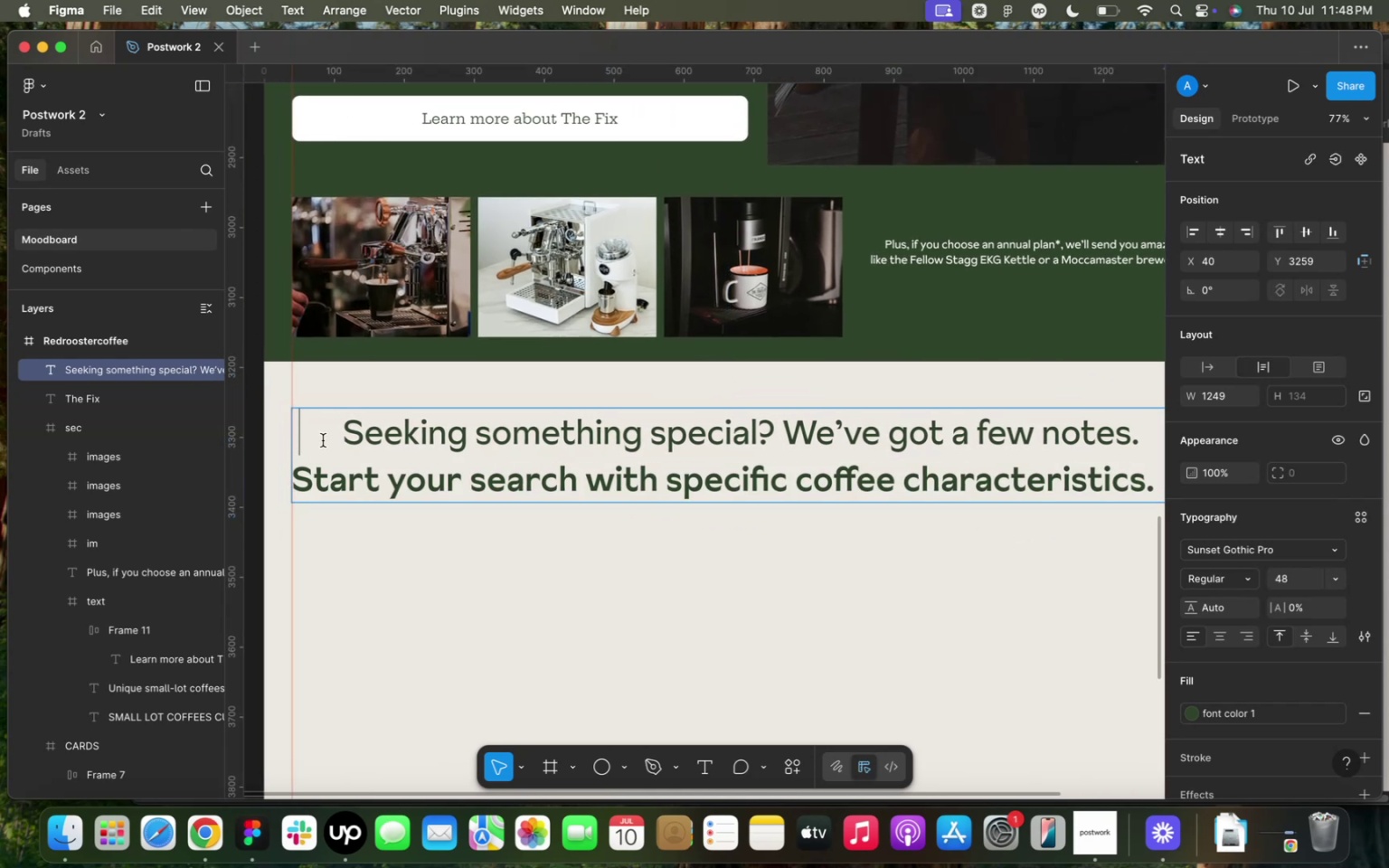 
key(Space)
 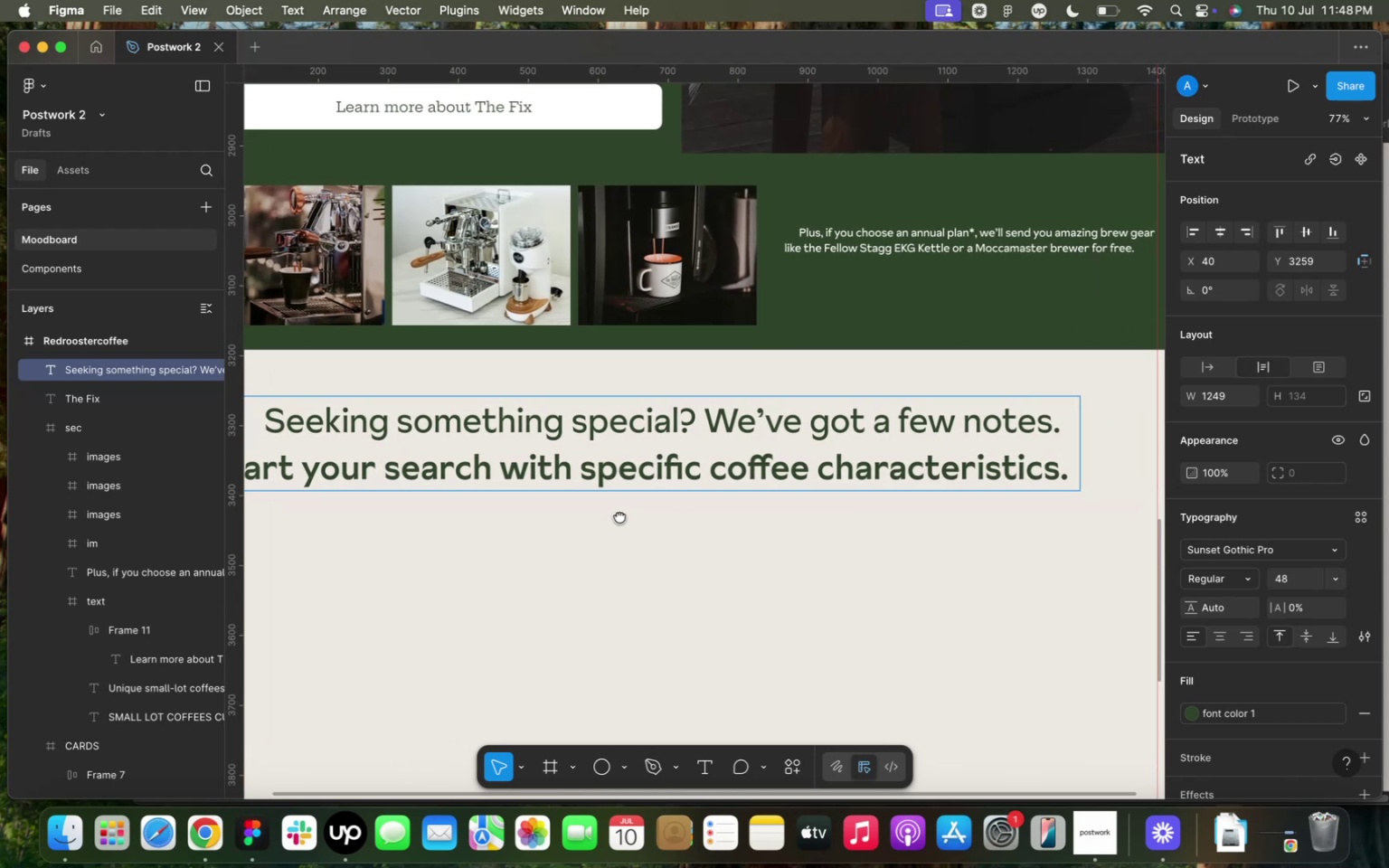 
left_click([797, 525])
 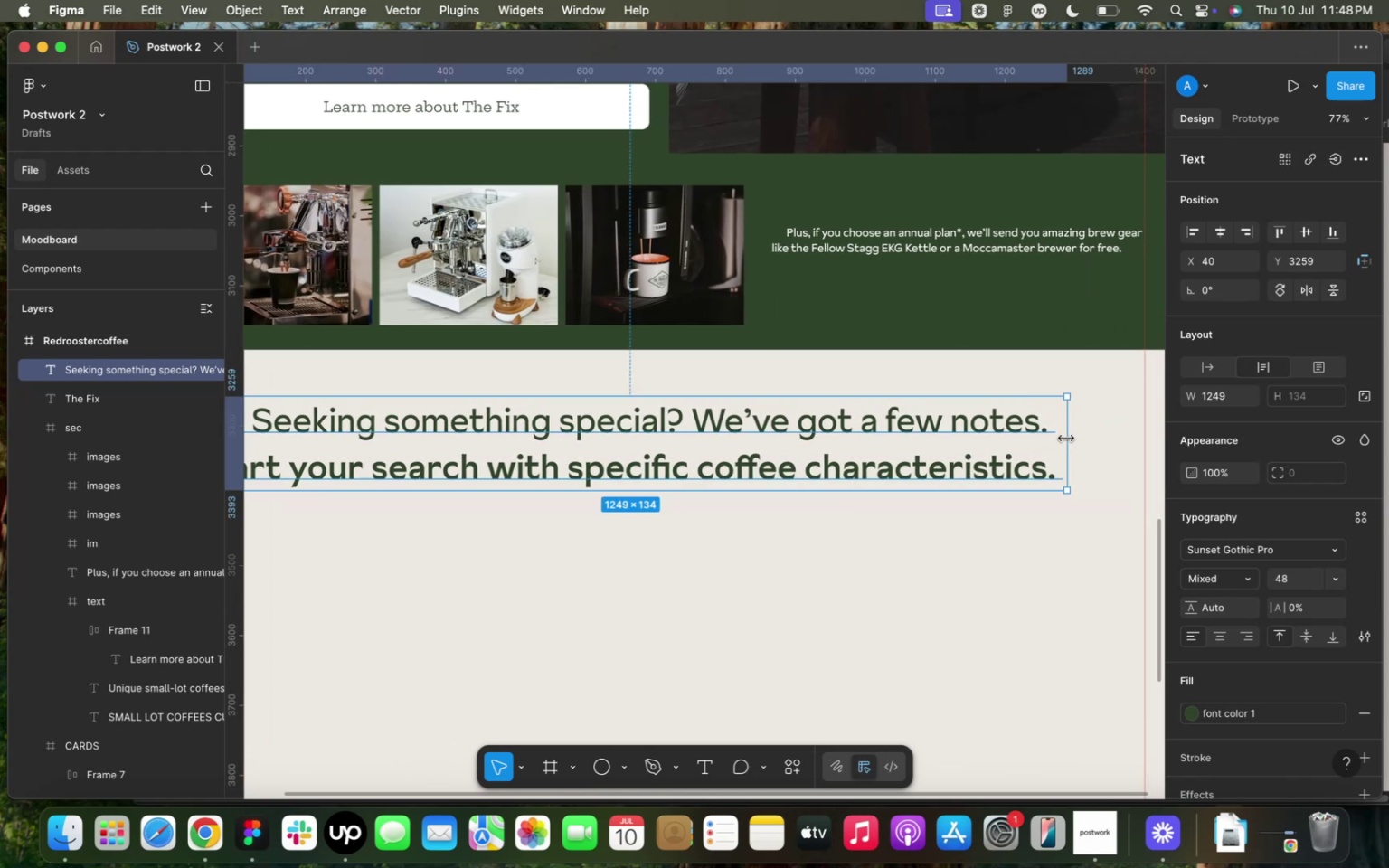 
left_click_drag(start_coordinate=[1066, 438], to_coordinate=[1147, 429])
 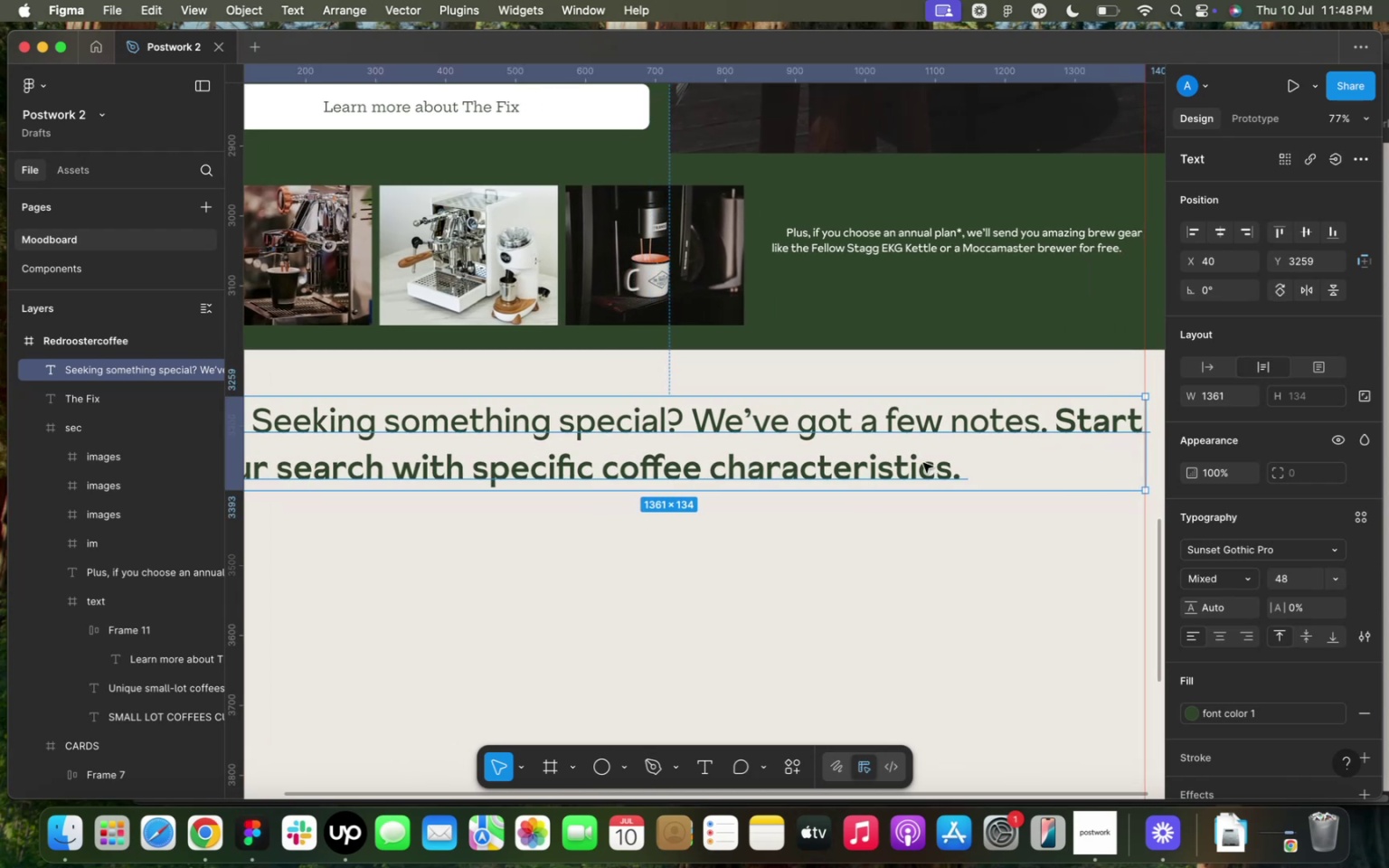 
hold_key(key=Space, duration=1.11)
 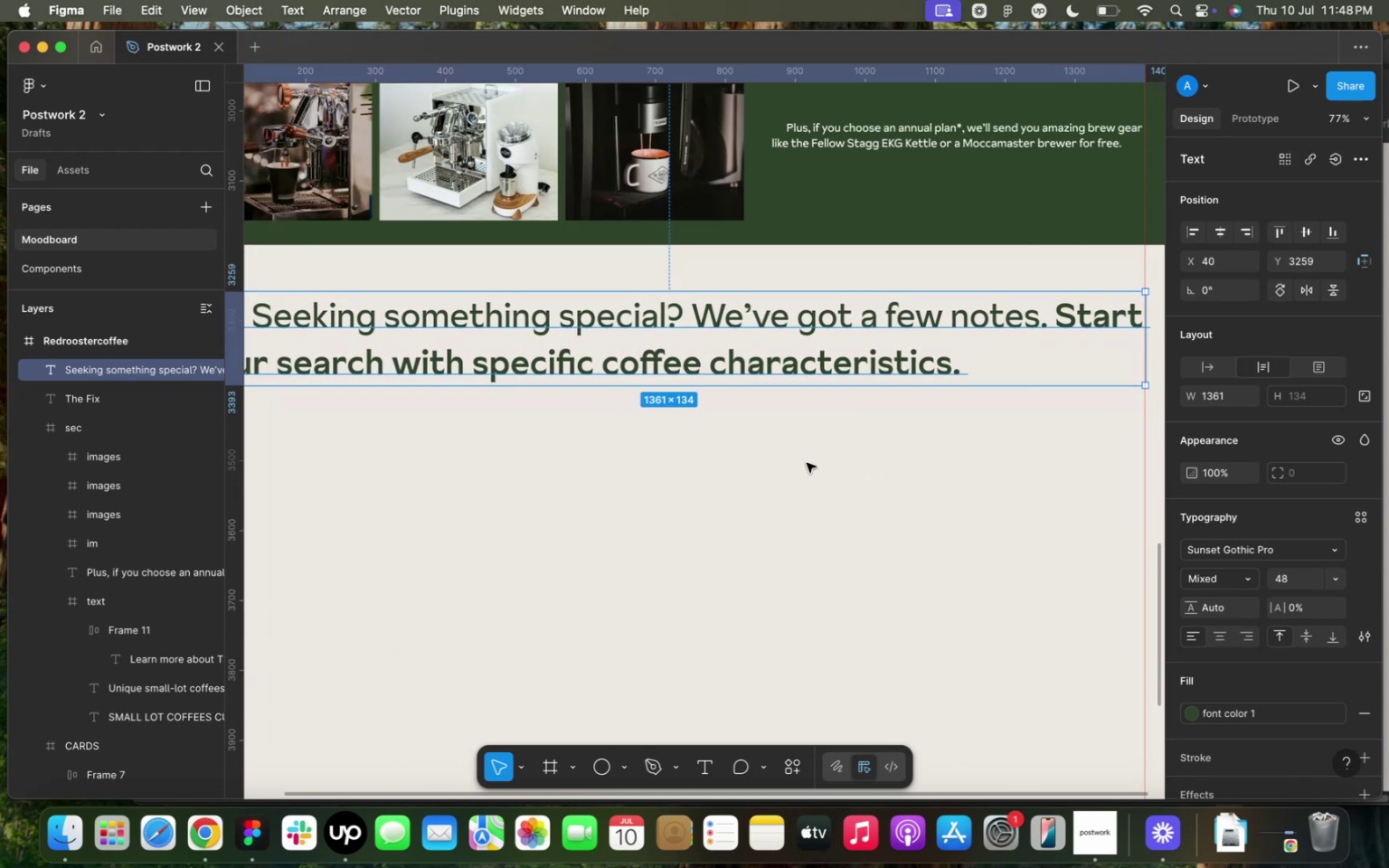 
scroll: coordinate [900, 473], scroll_direction: down, amount: 1.0
 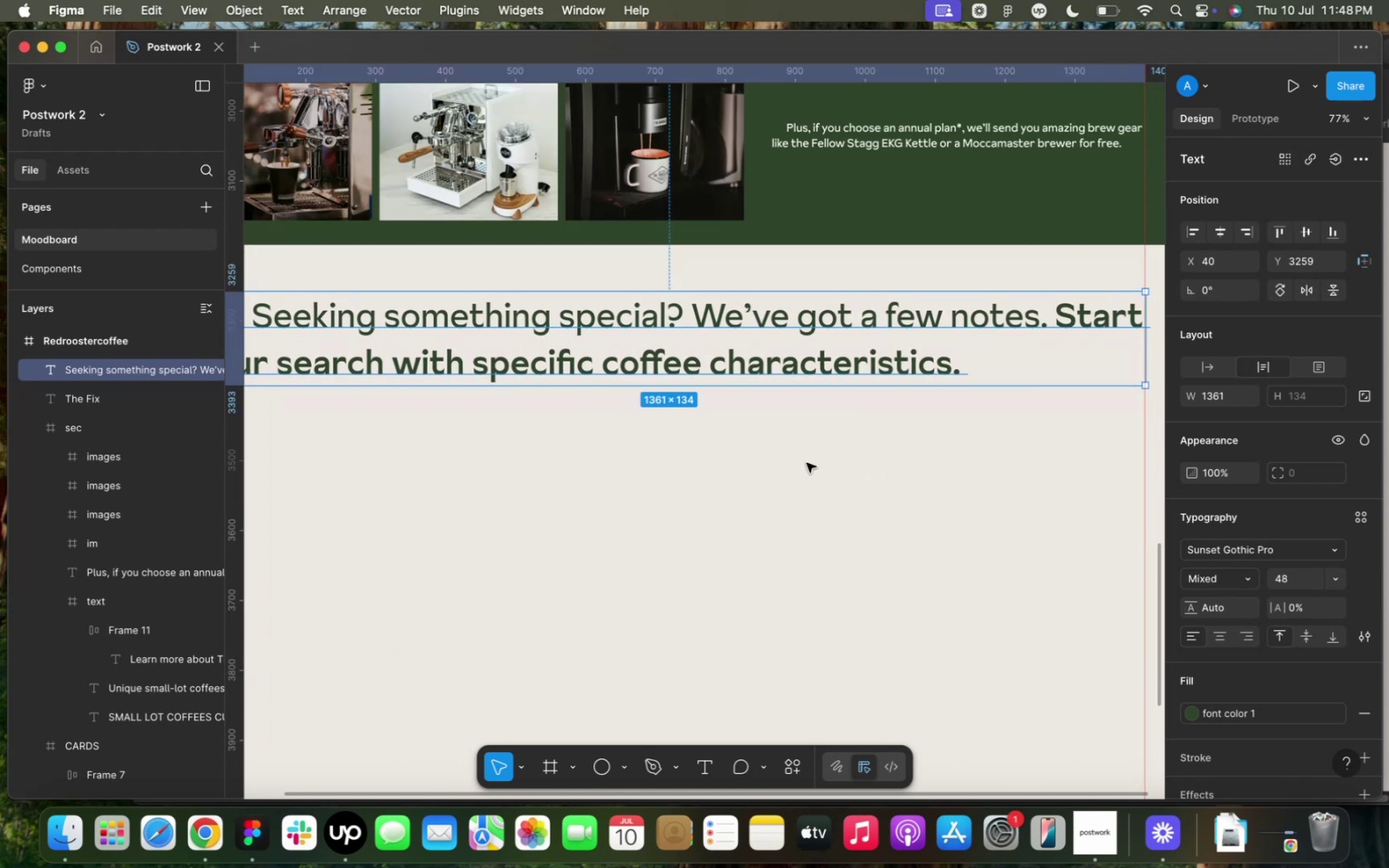 
hold_key(key=CommandLeft, duration=1.65)
scroll: coordinate [807, 463], scroll_direction: up, amount: 2.0
 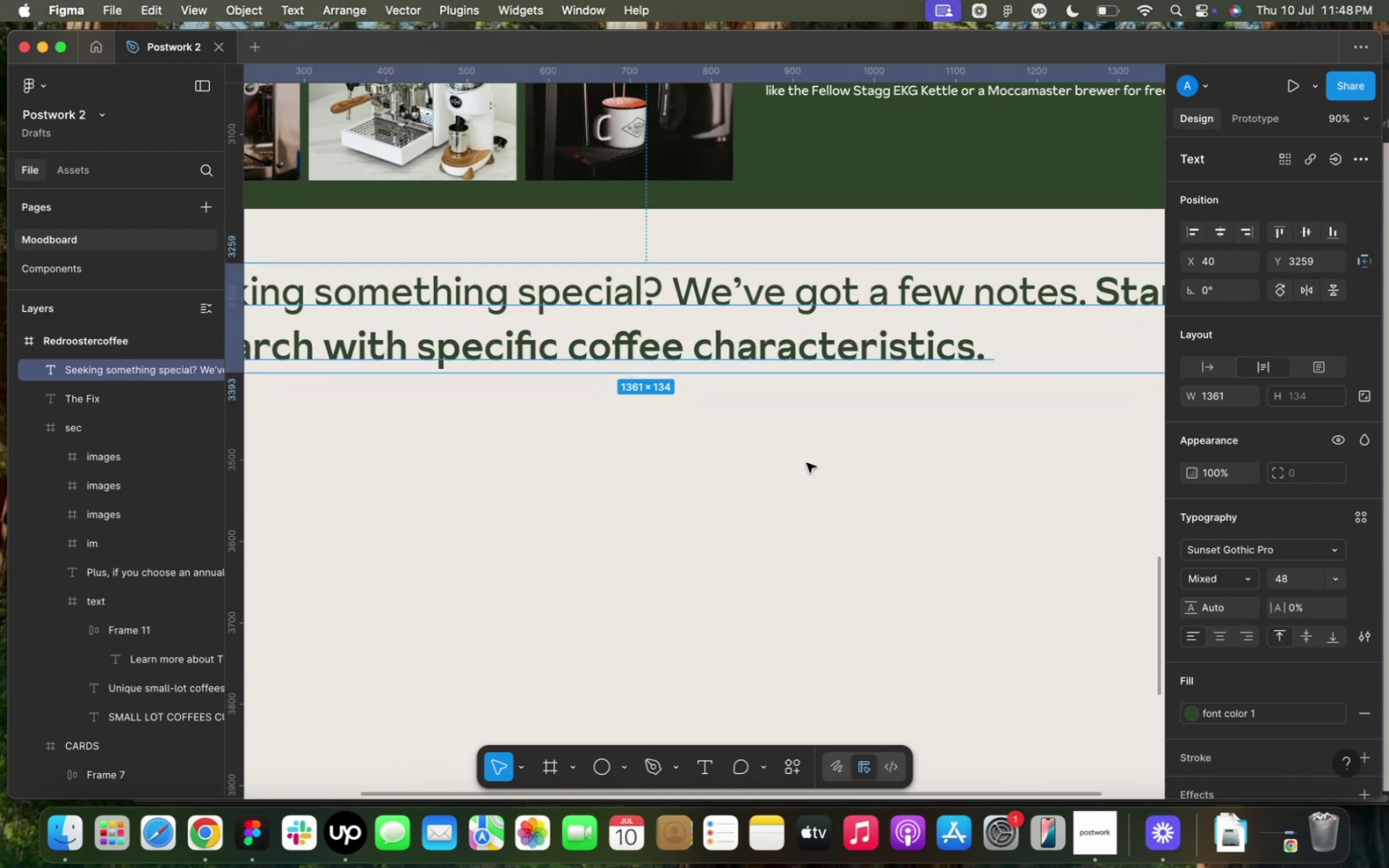 
scroll: coordinate [807, 463], scroll_direction: down, amount: 4.0
 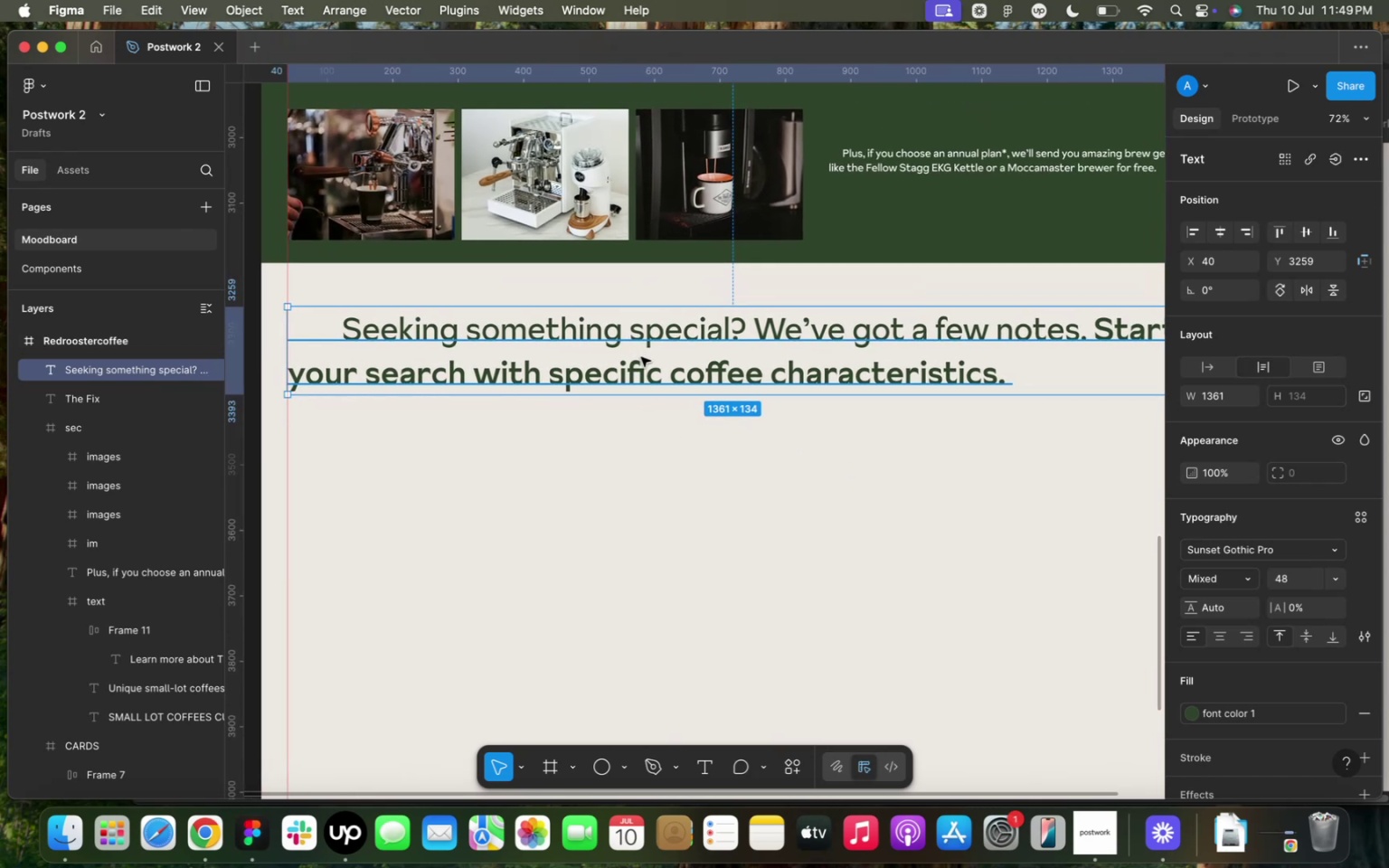 
wait(5.97)
 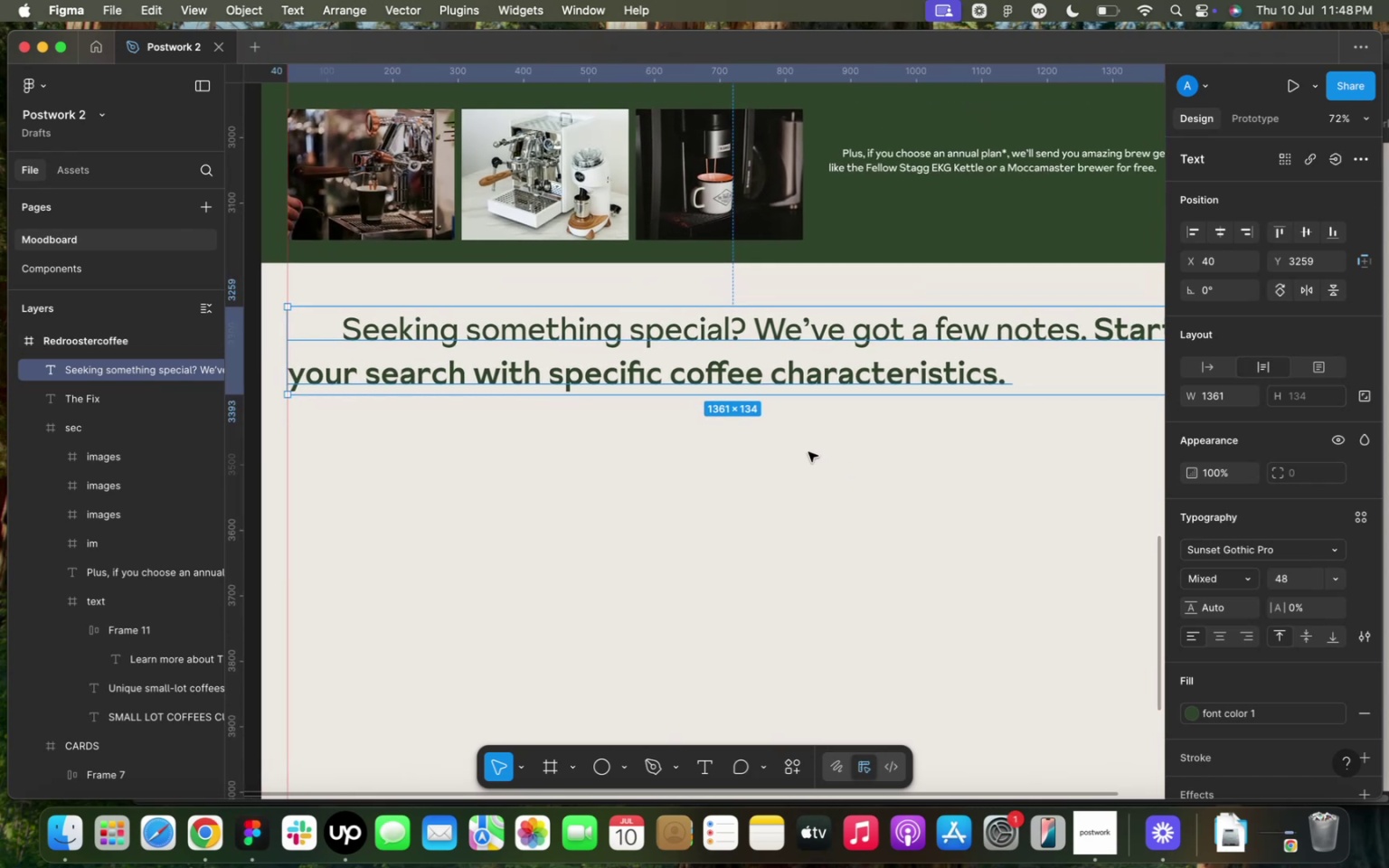 
left_click_drag(start_coordinate=[562, 334], to_coordinate=[562, 328])
 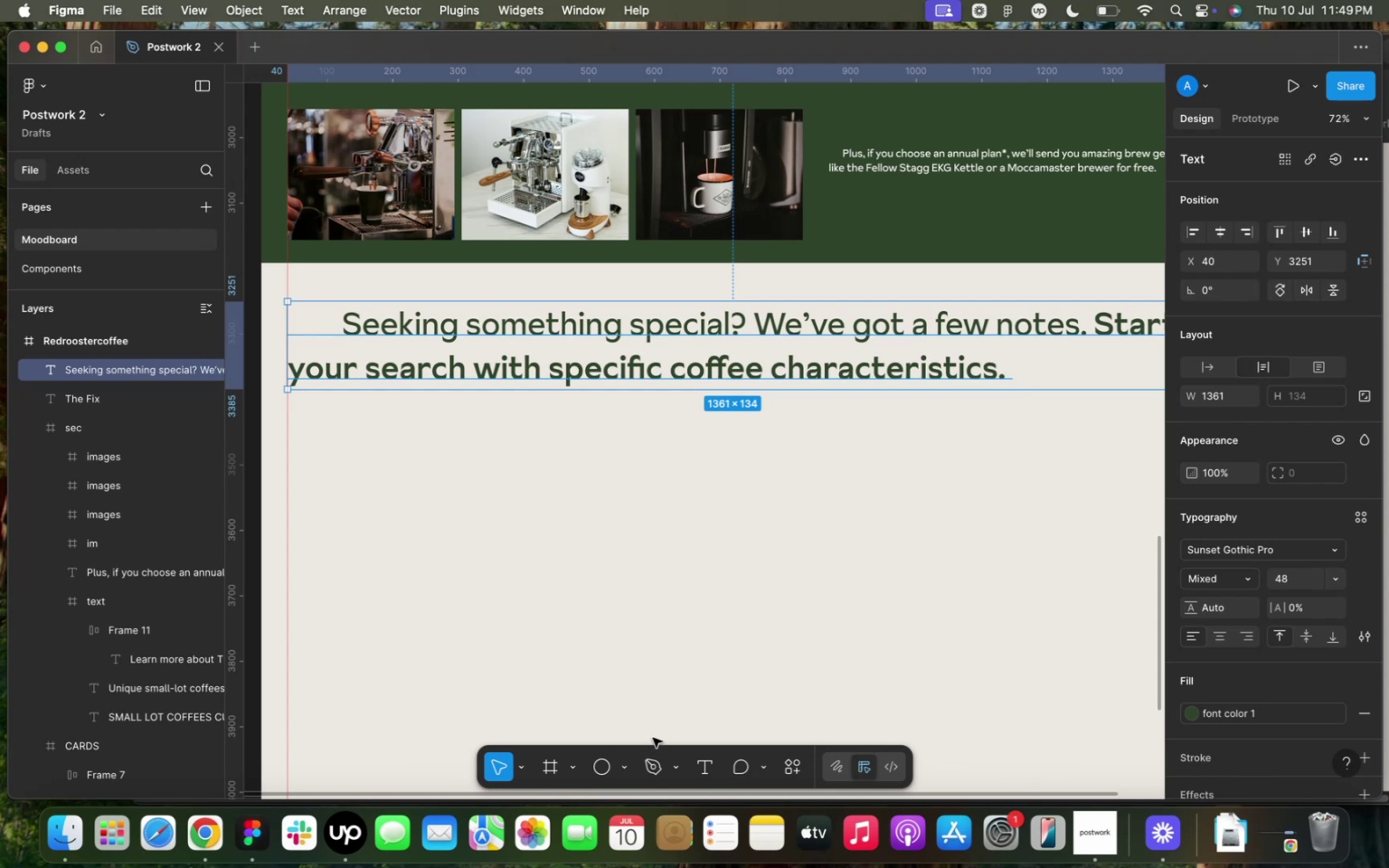 
left_click([706, 763])
 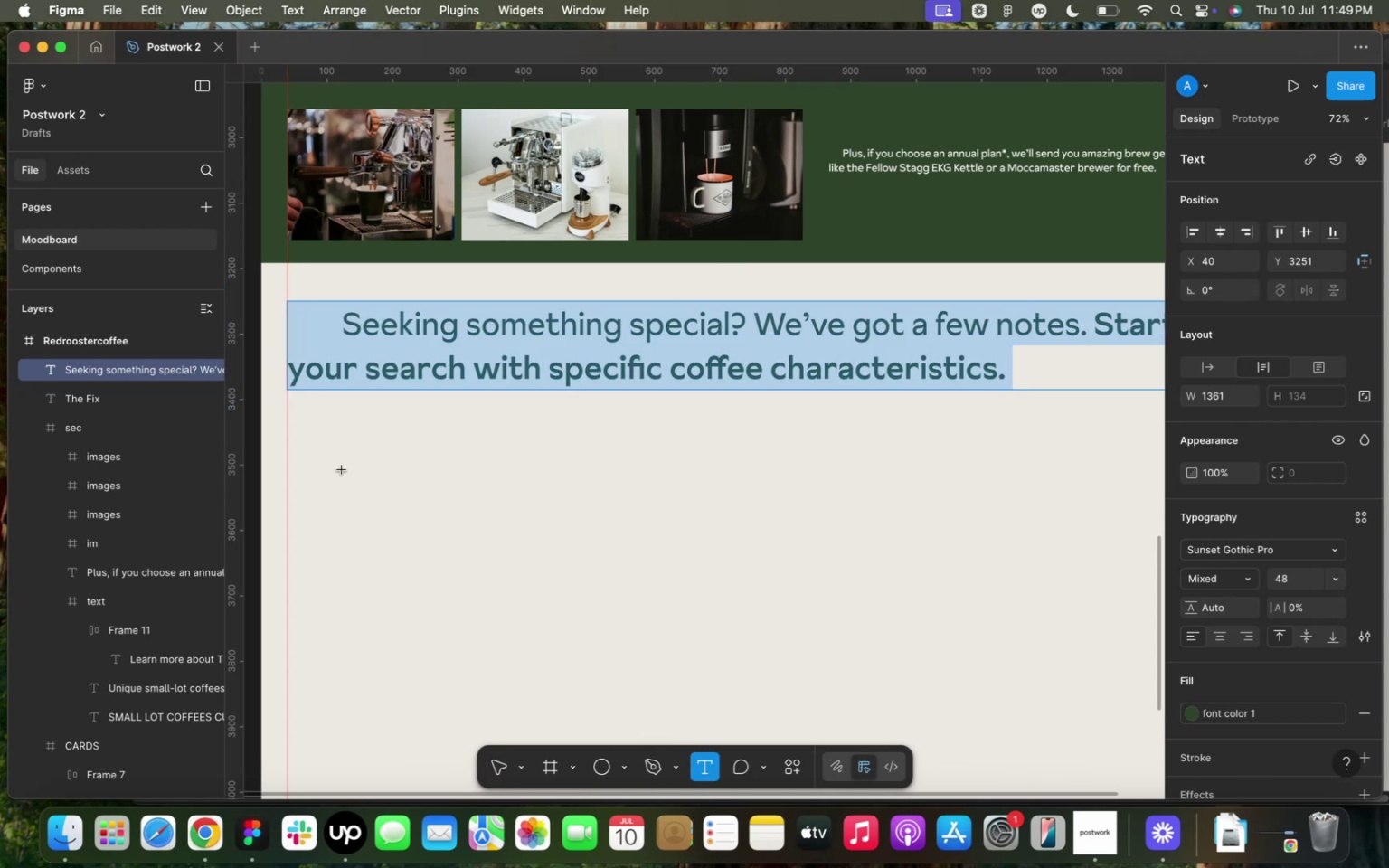 
left_click([336, 465])
 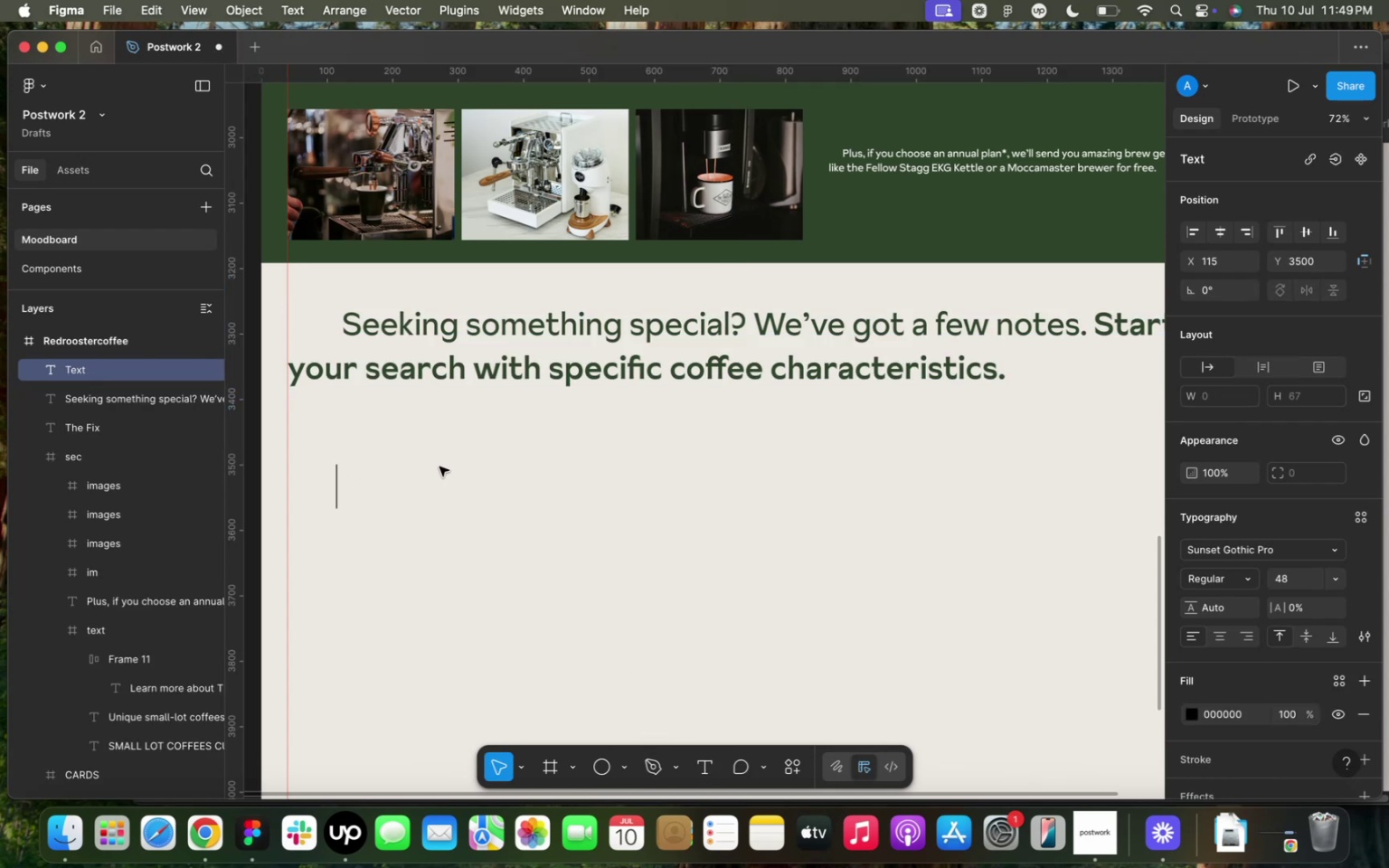 
type(Ligh)
key(Backspace)
key(Backspace)
key(Backspace)
type(ight)
 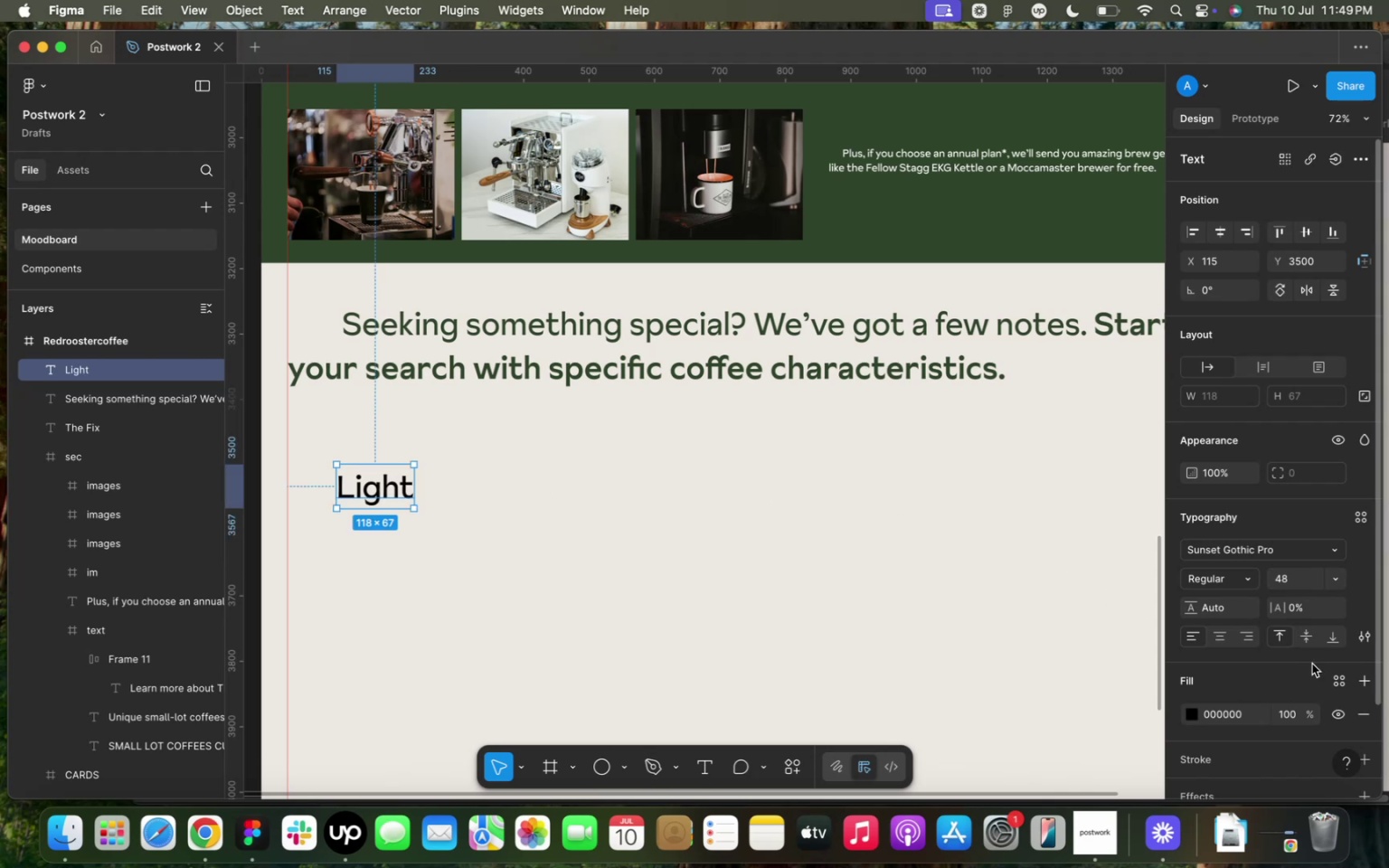 
left_click([1359, 641])
 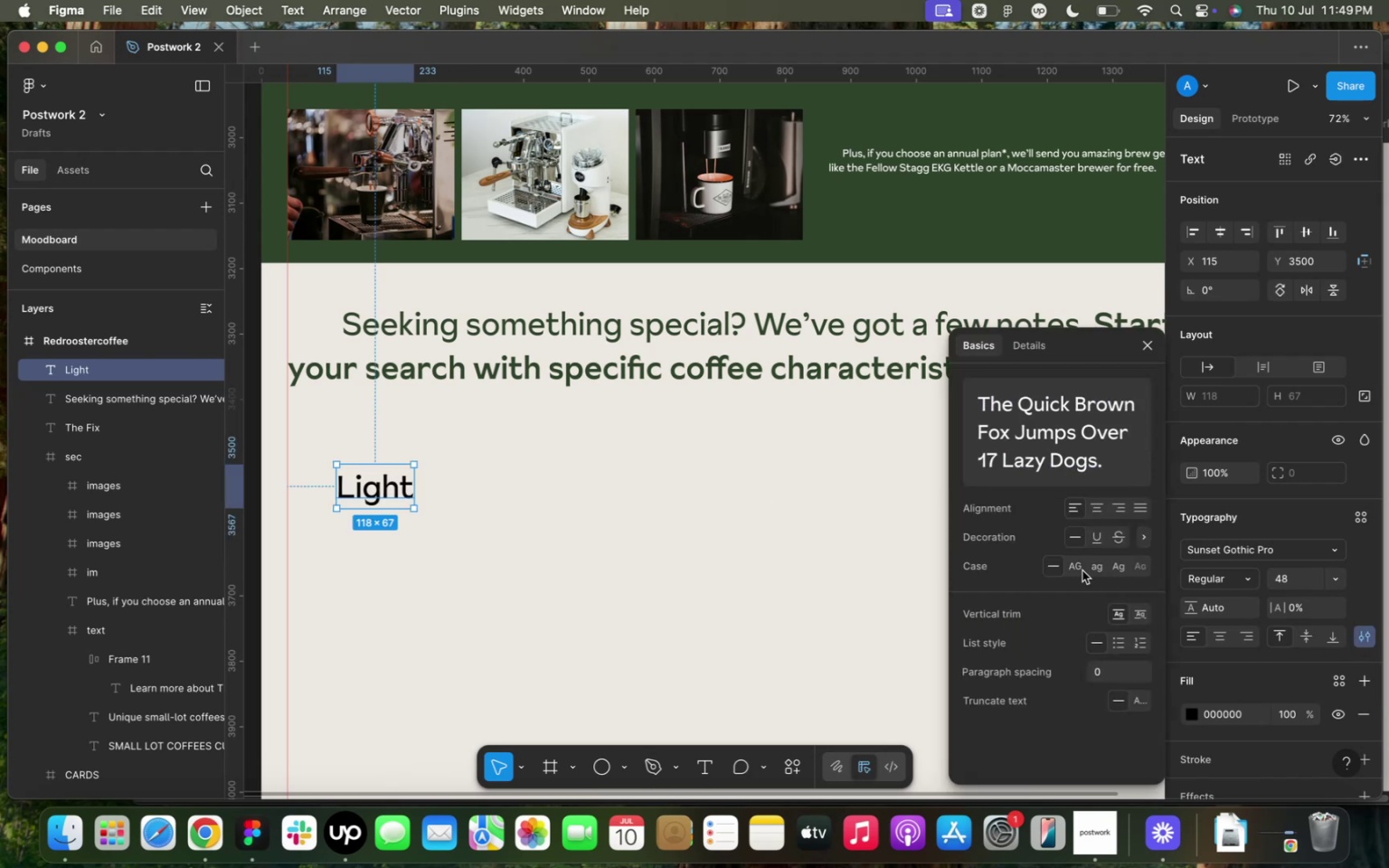 
left_click([1082, 570])
 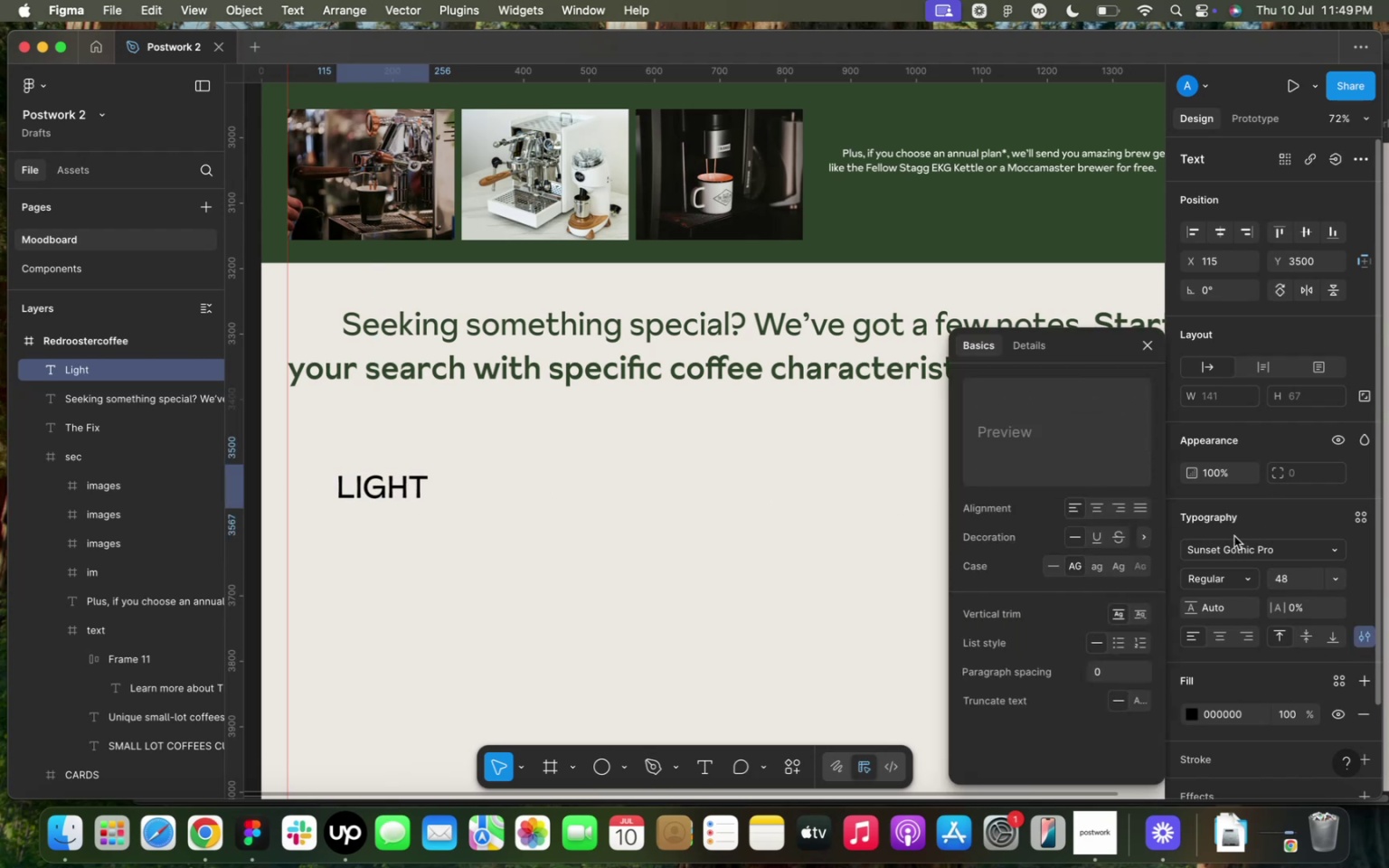 
left_click([1235, 550])
 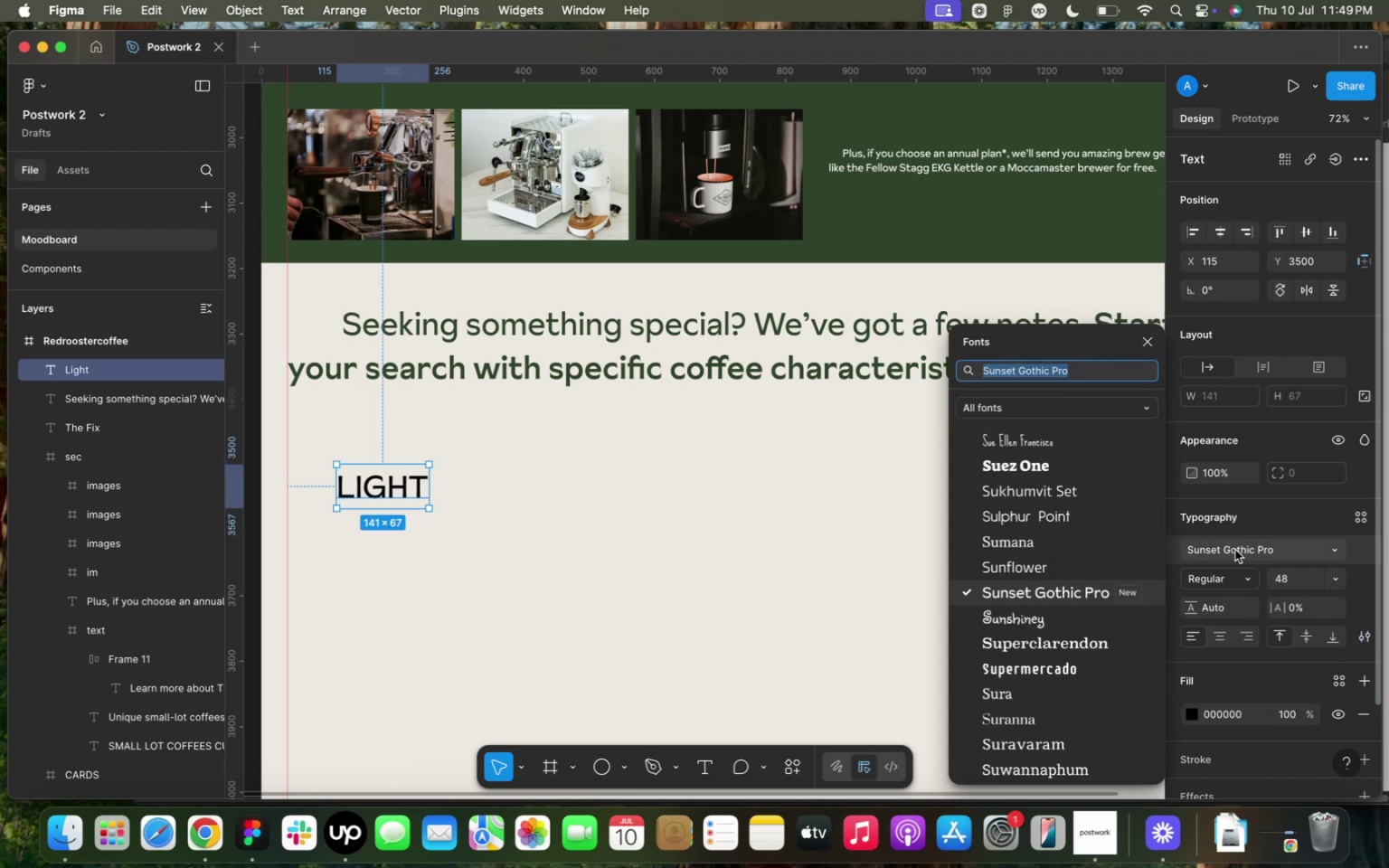 
type(he)
 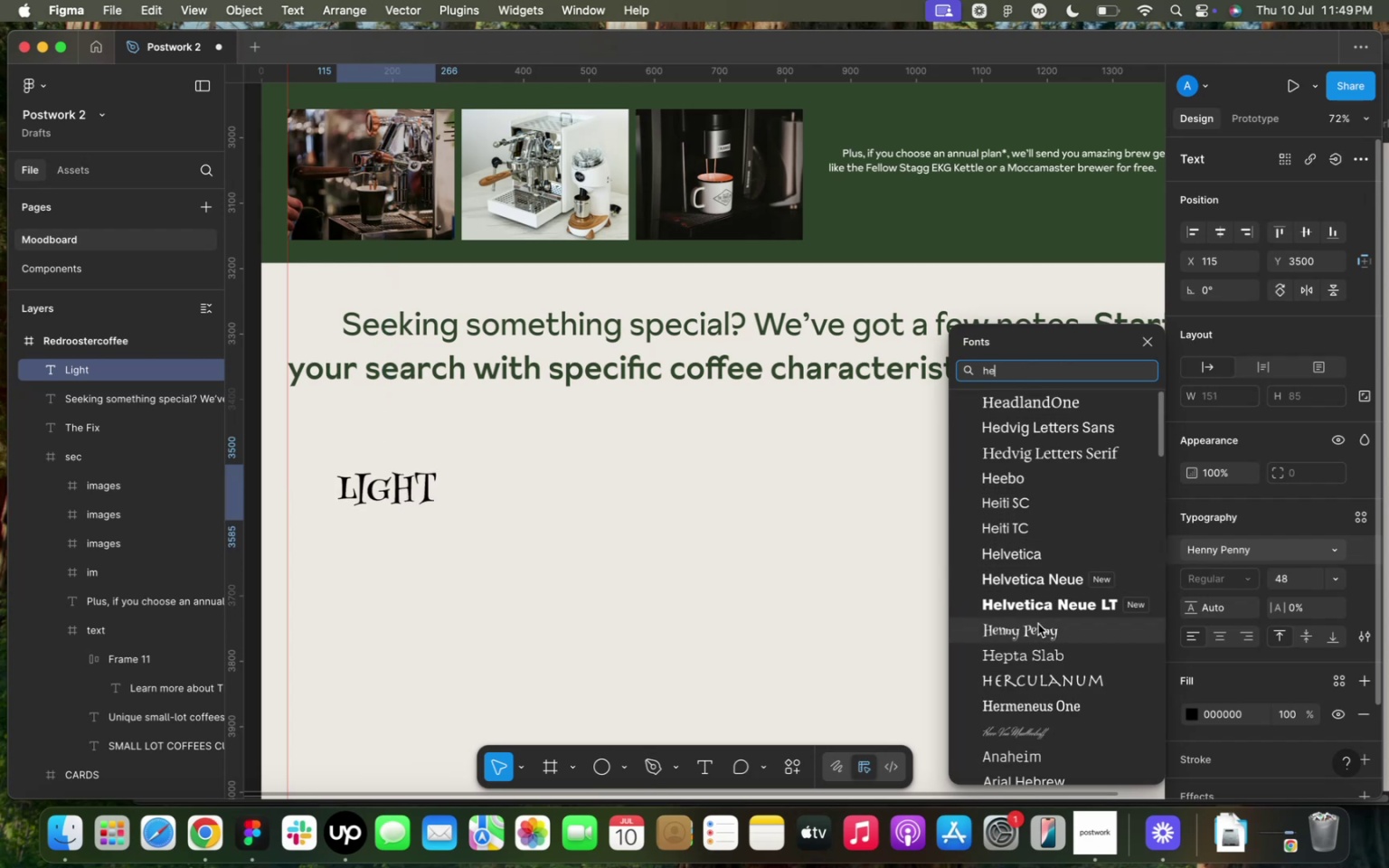 
left_click([1033, 651])
 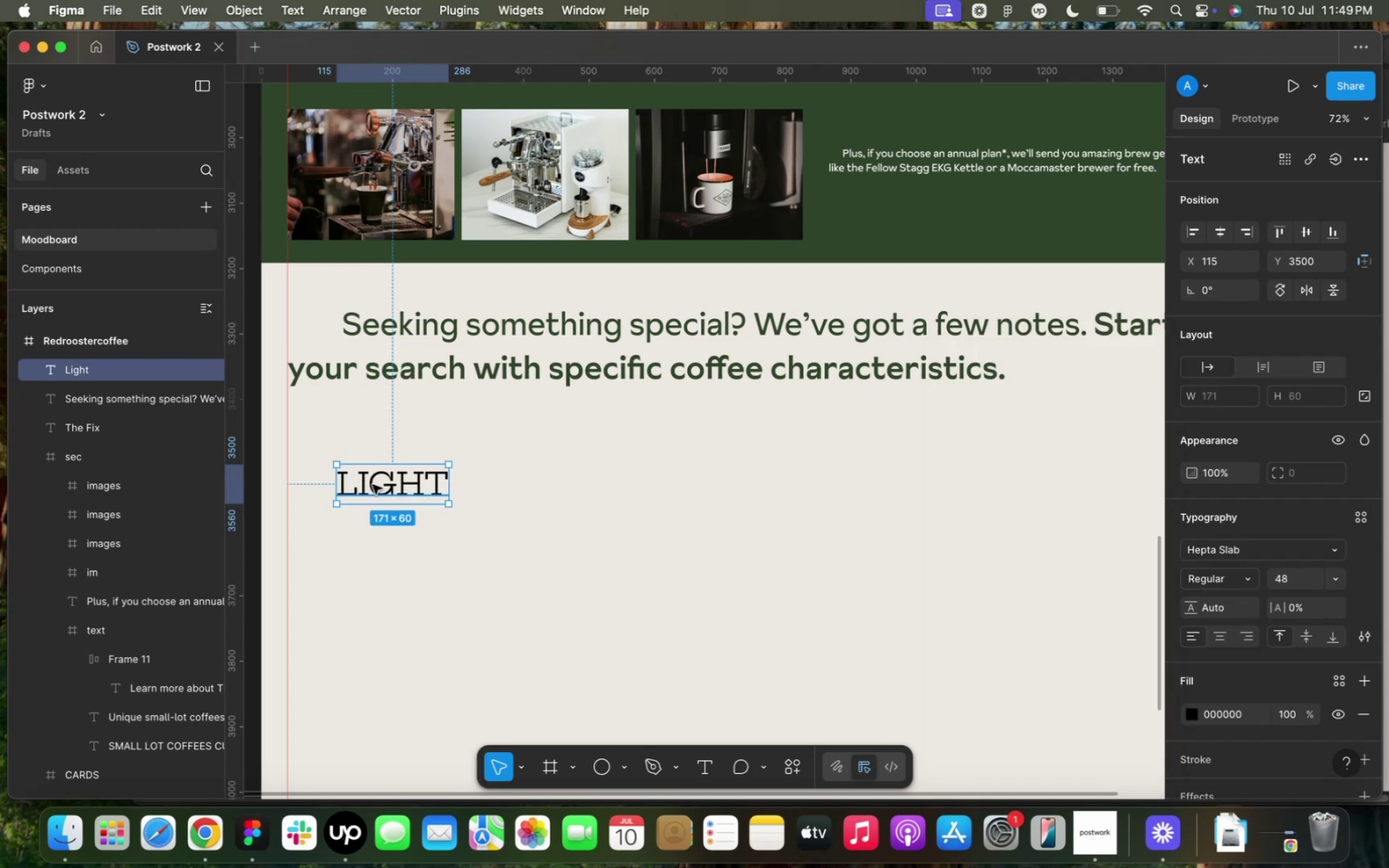 
key(Shift+A)
 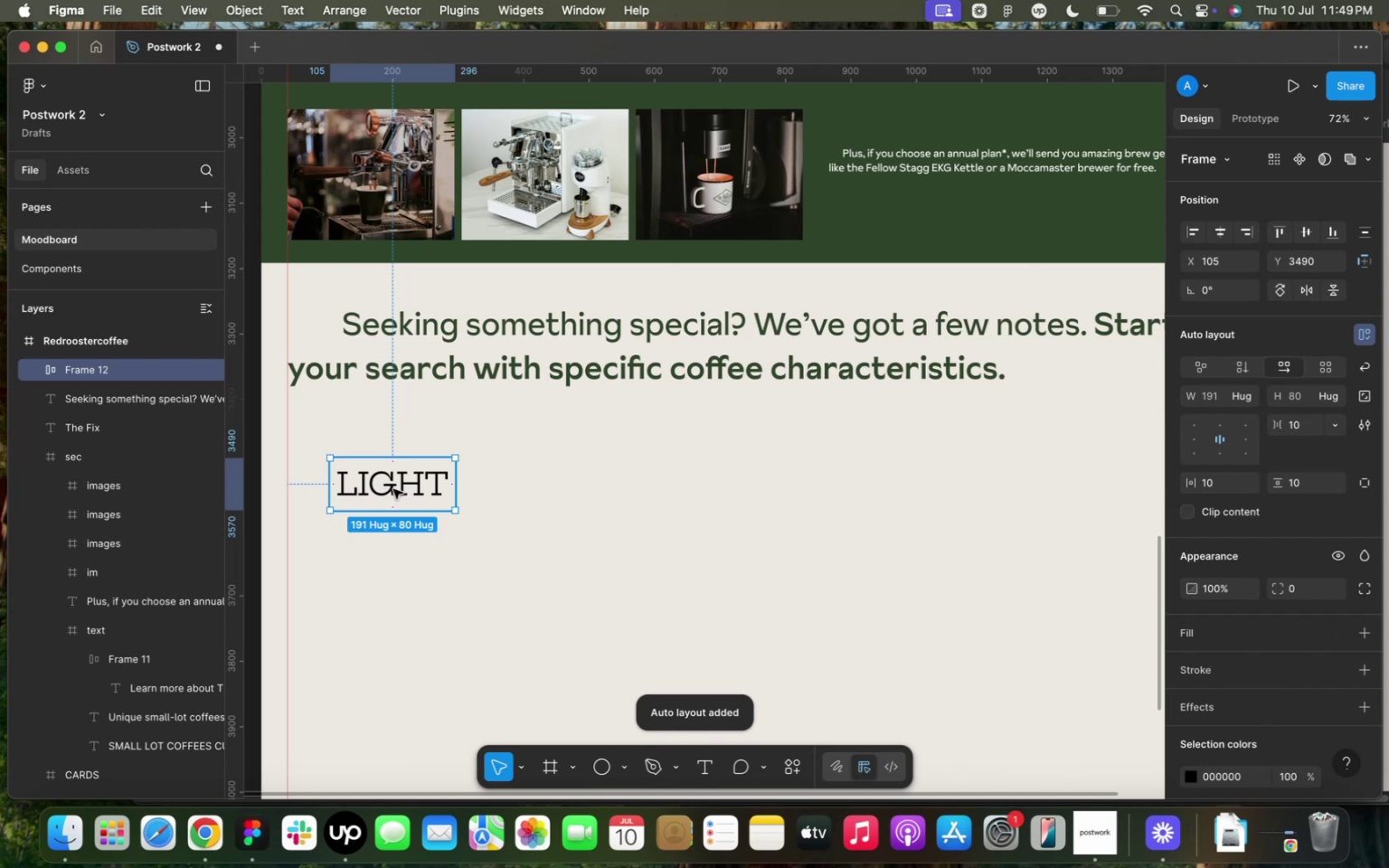 
left_click_drag(start_coordinate=[394, 489], to_coordinate=[356, 486])
 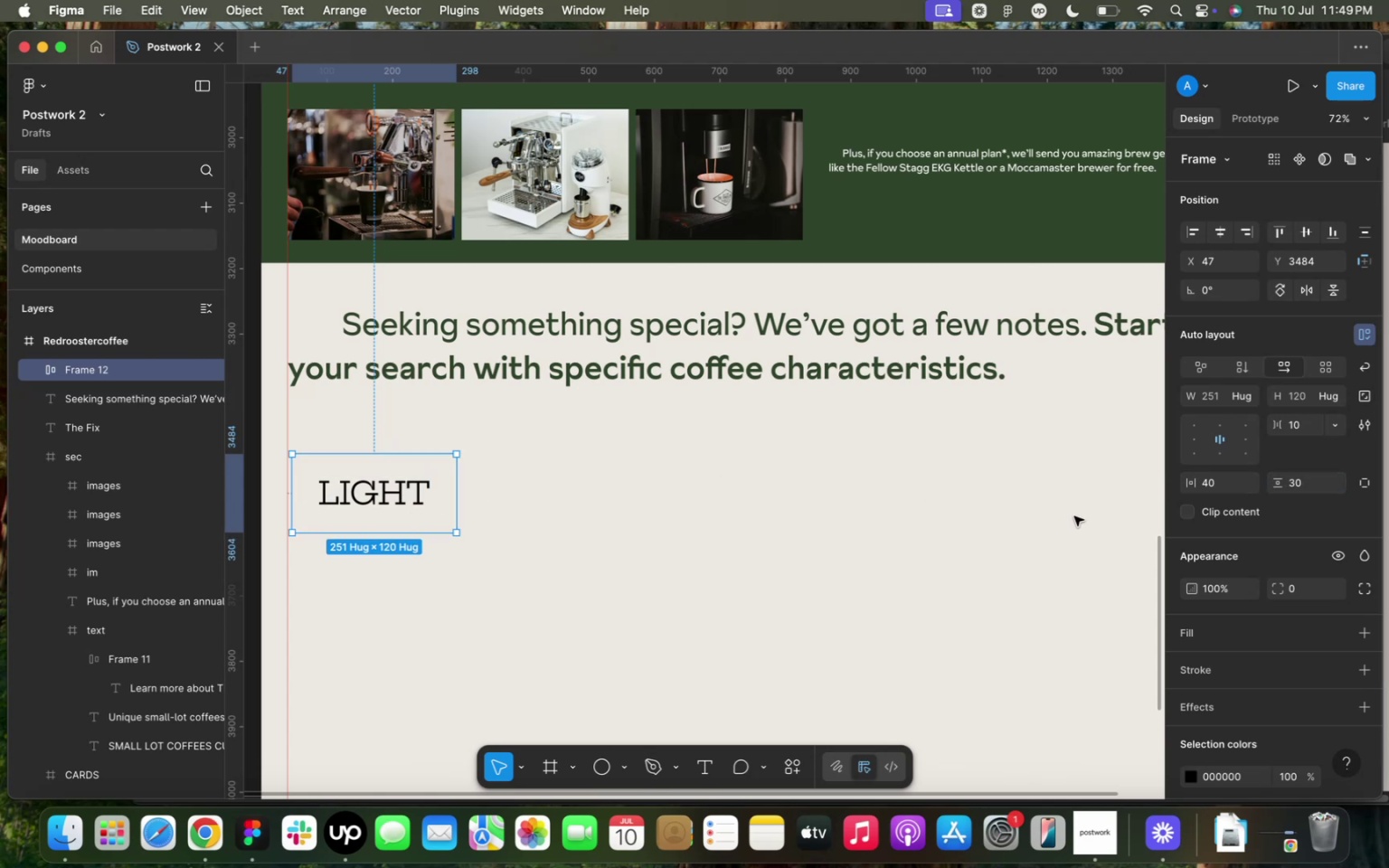 
wait(17.93)
 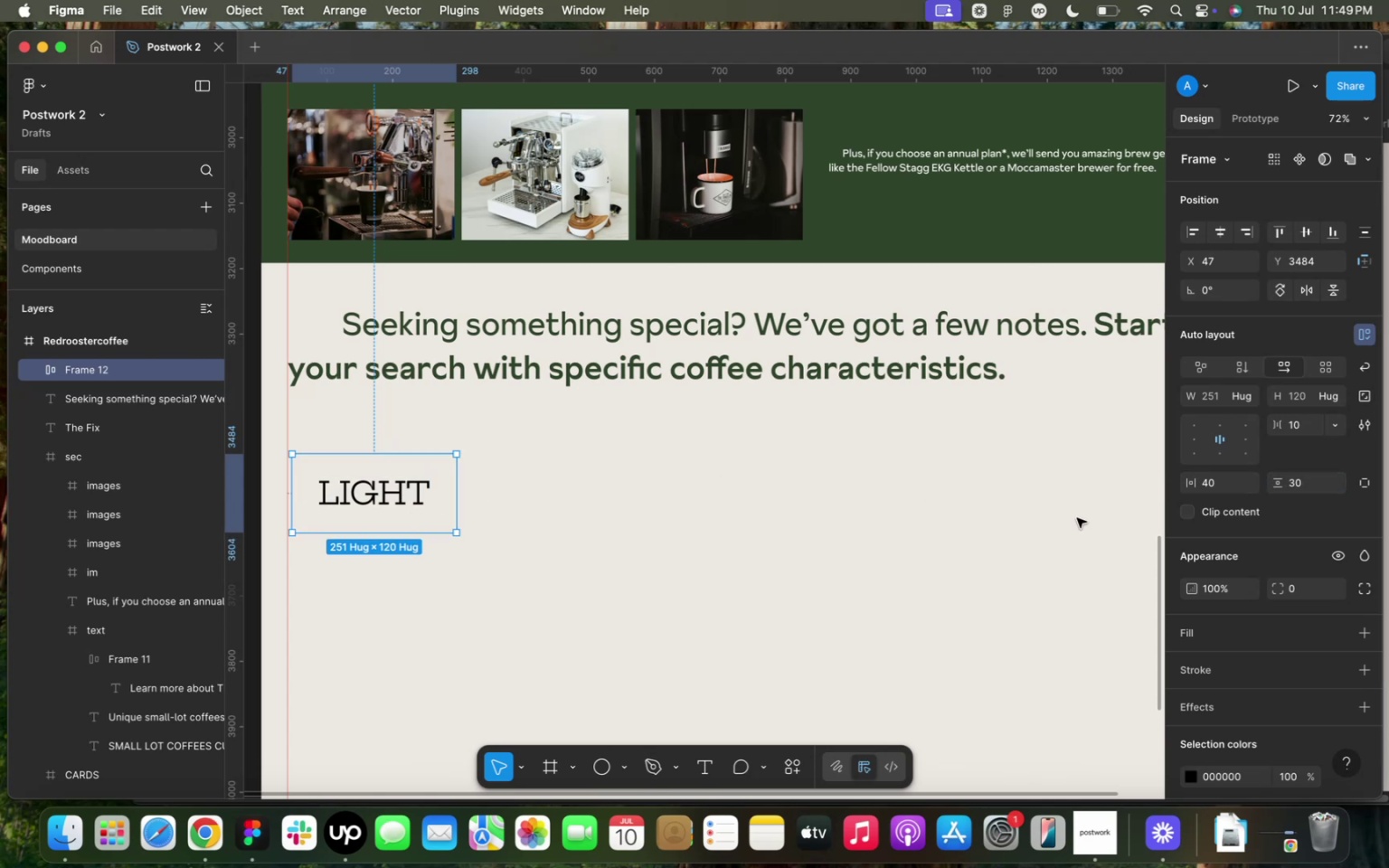 
left_click([1344, 674])
 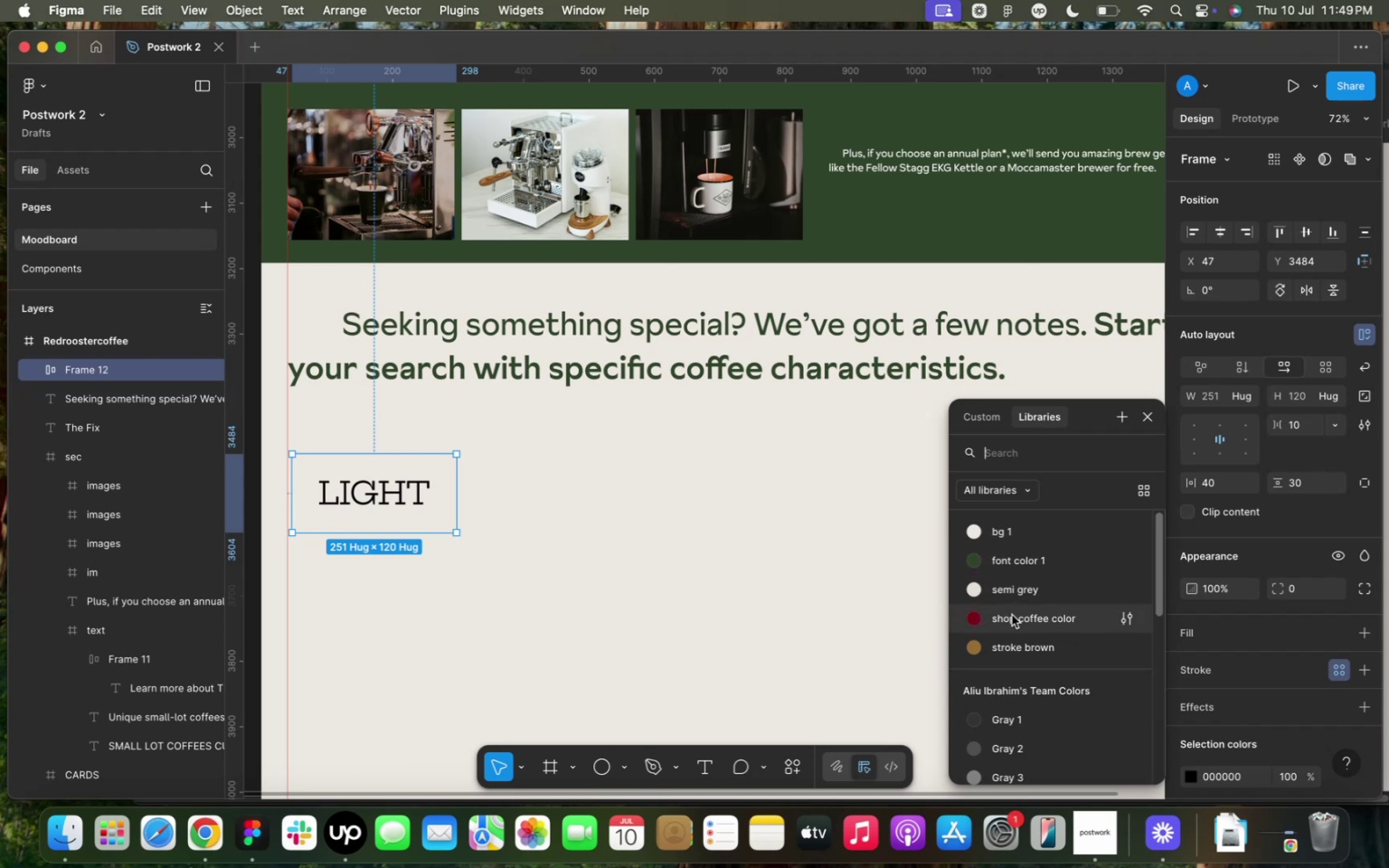 
left_click([1008, 647])
 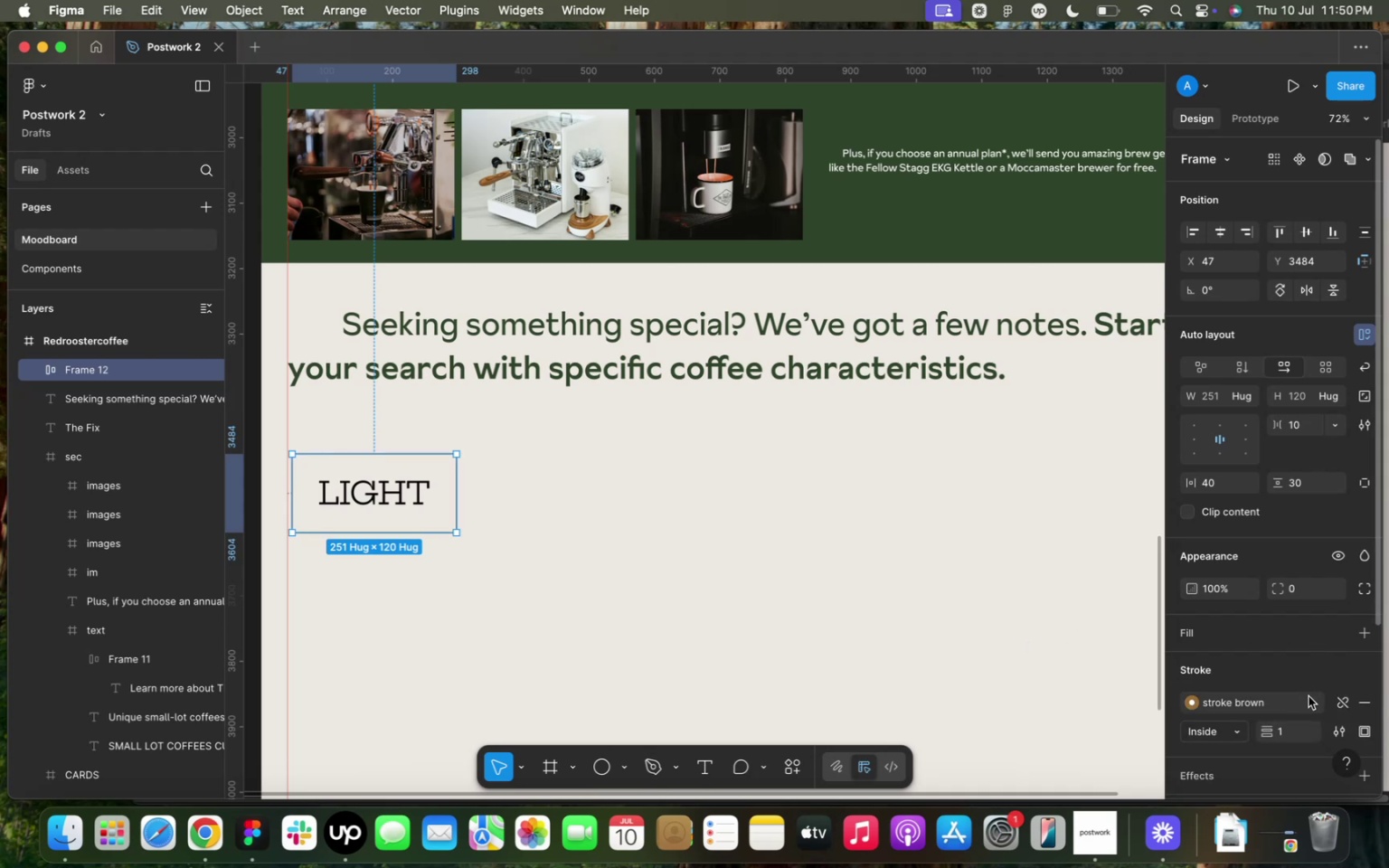 
left_click([1295, 727])
 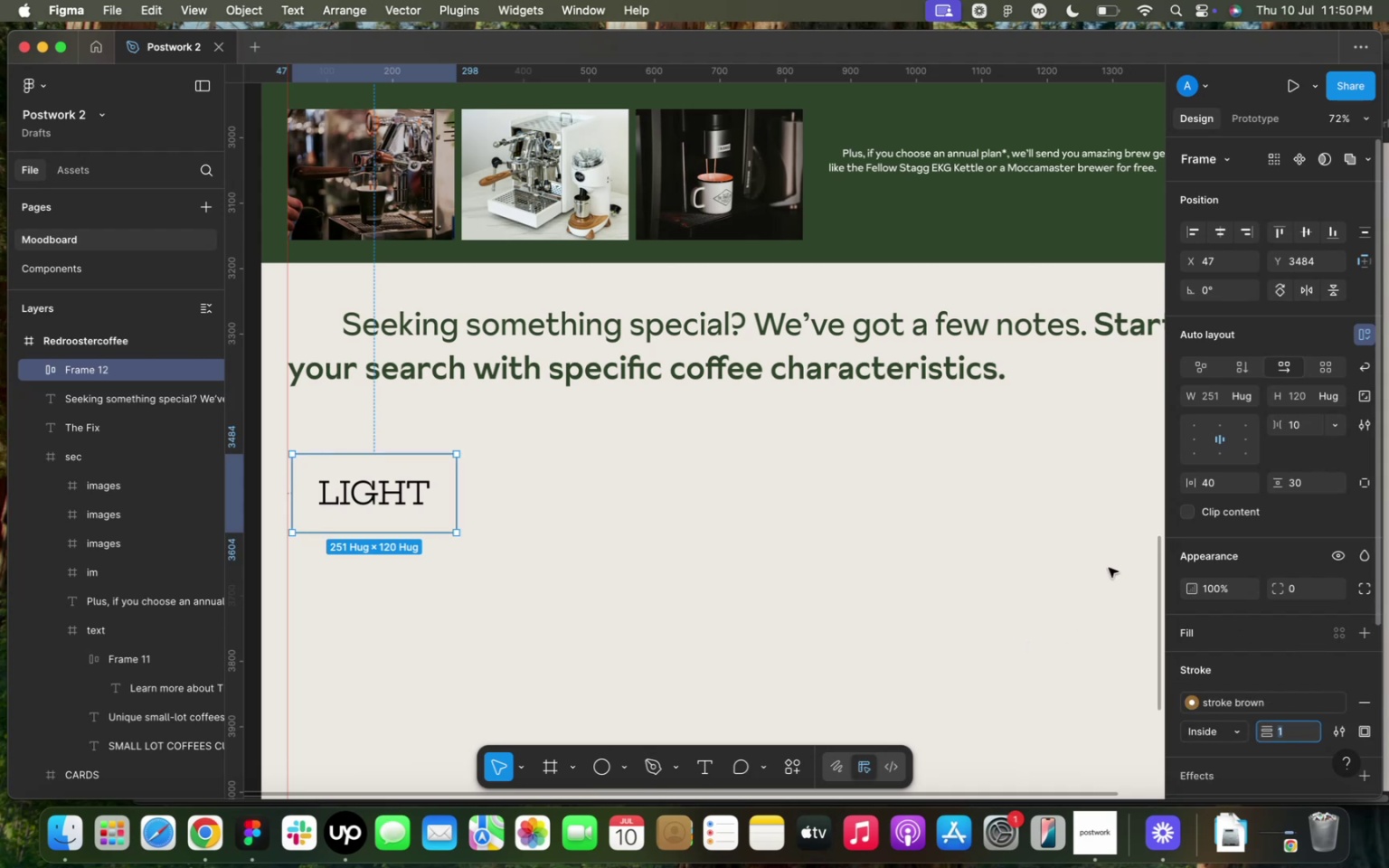 
left_click([717, 444])
 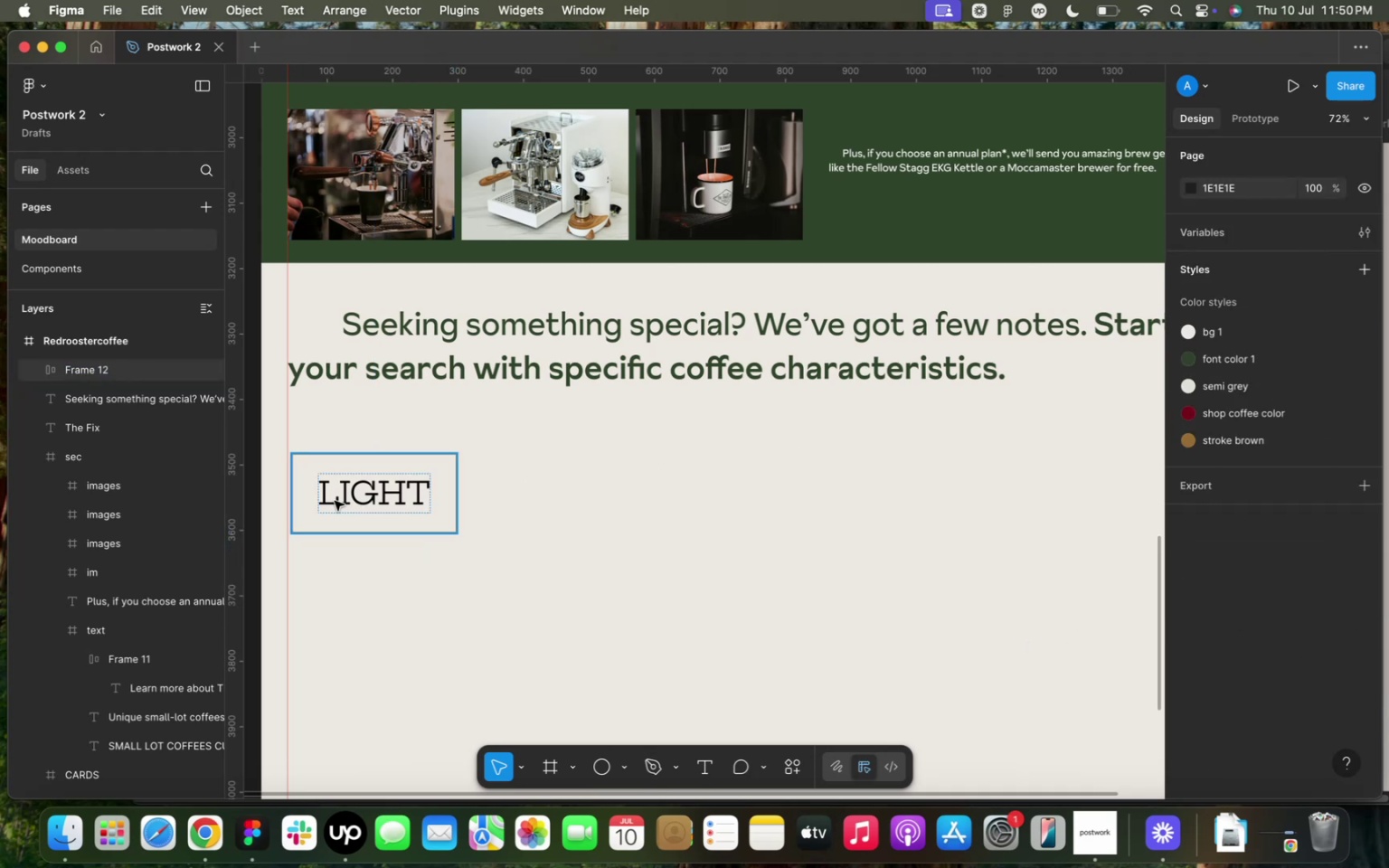 
left_click([335, 501])
 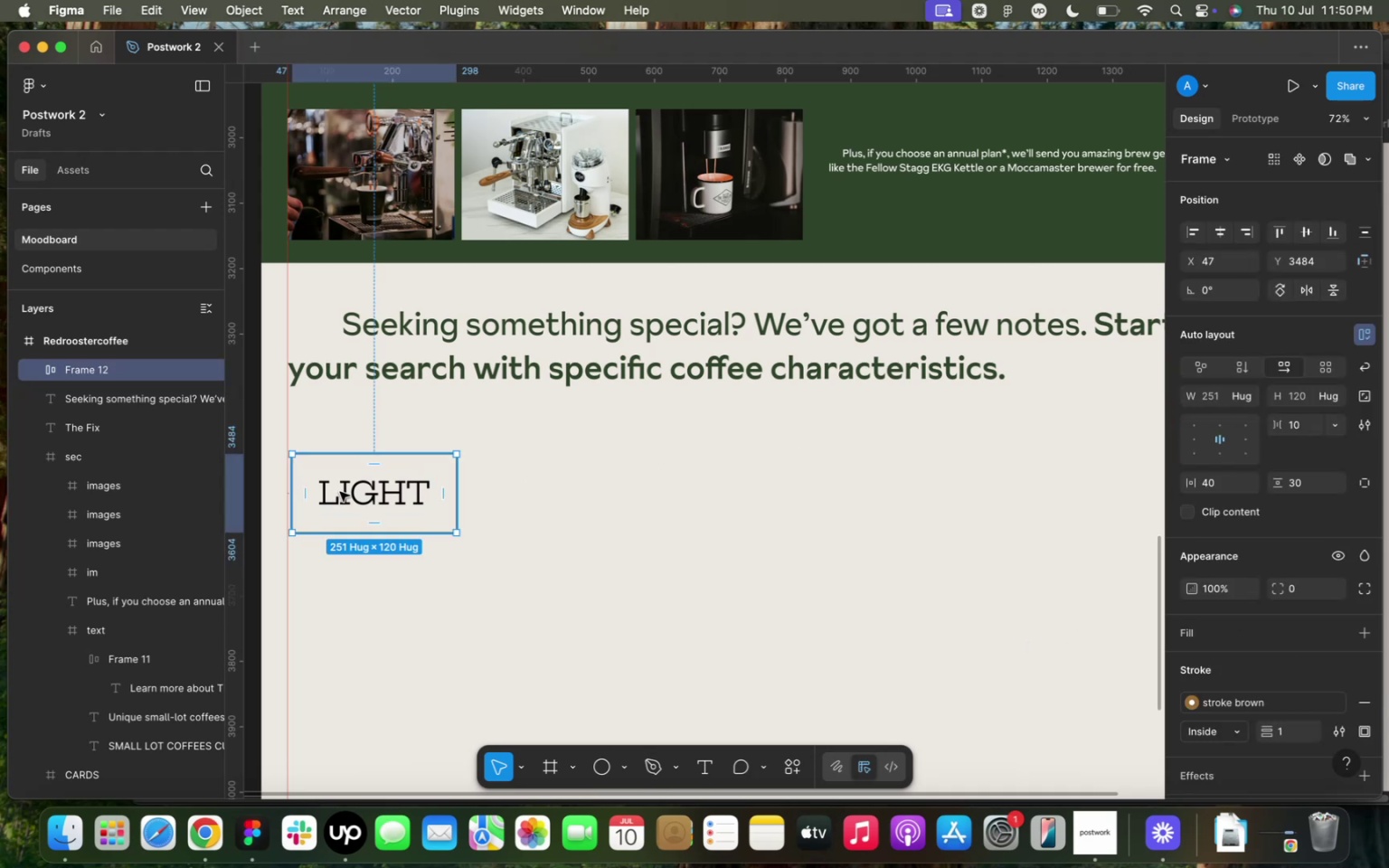 
left_click_drag(start_coordinate=[340, 492], to_coordinate=[334, 488])
 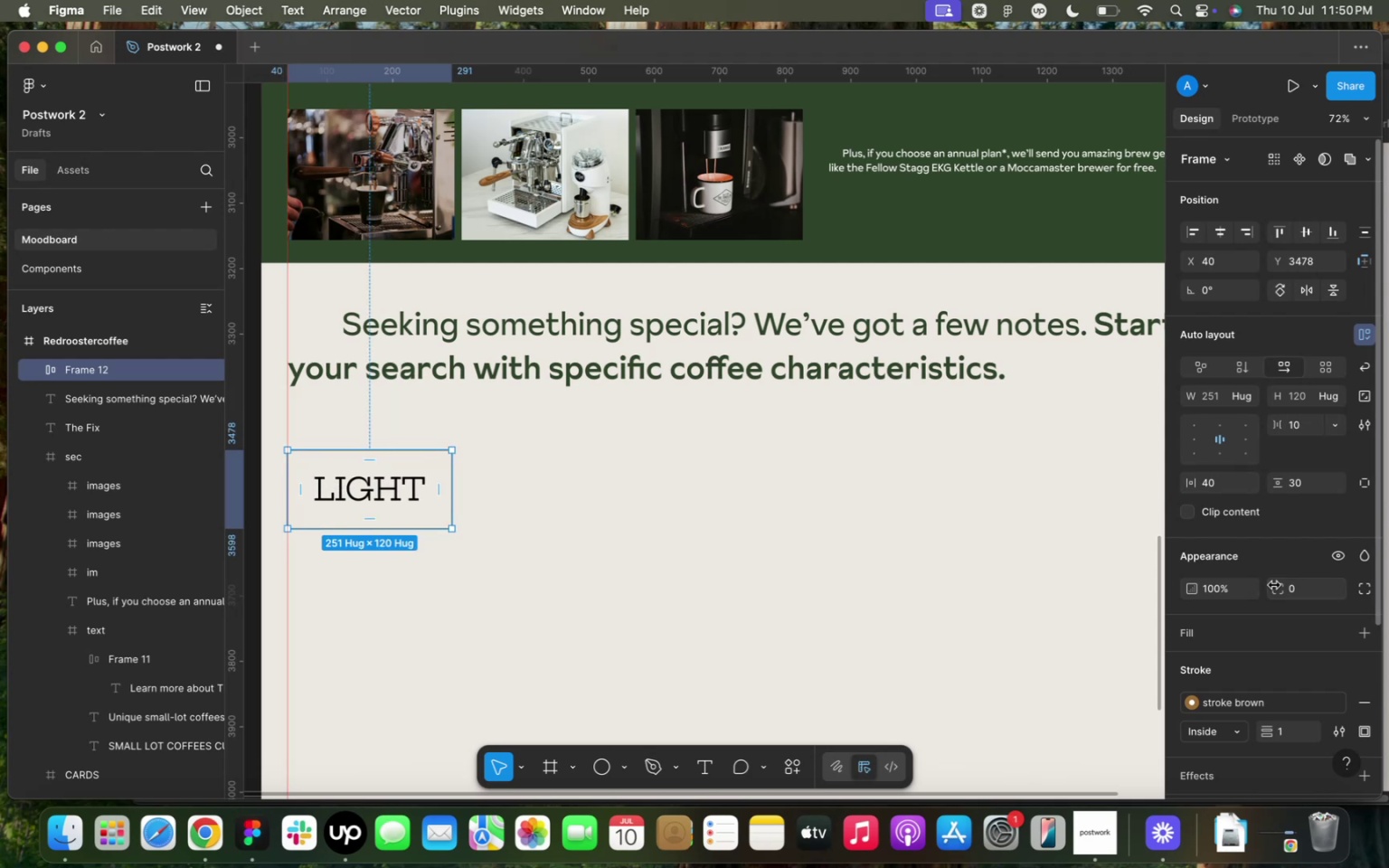 
left_click_drag(start_coordinate=[1273, 585], to_coordinate=[1287, 586])
 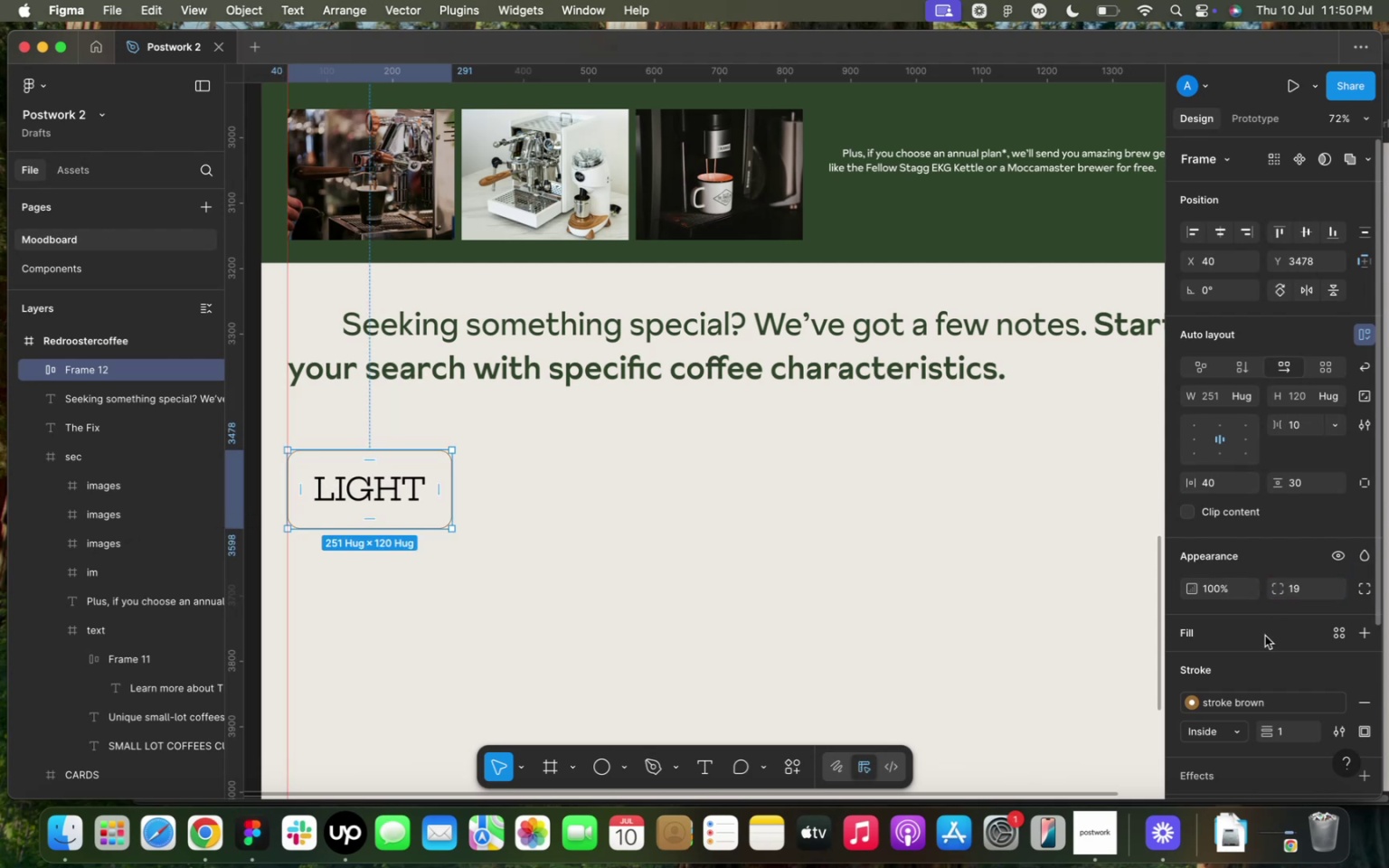 
left_click([1265, 636])
 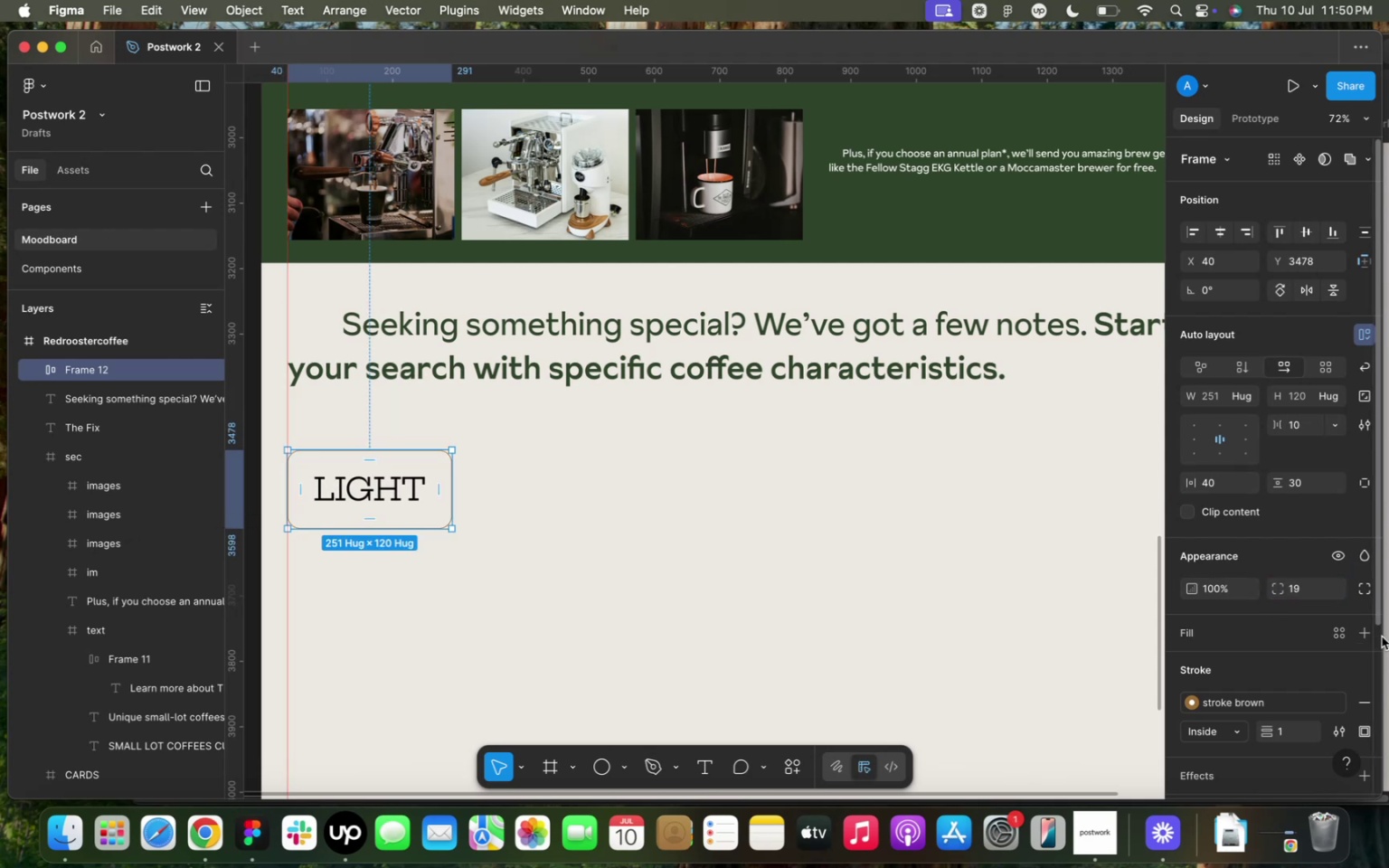 
left_click([1370, 636])
 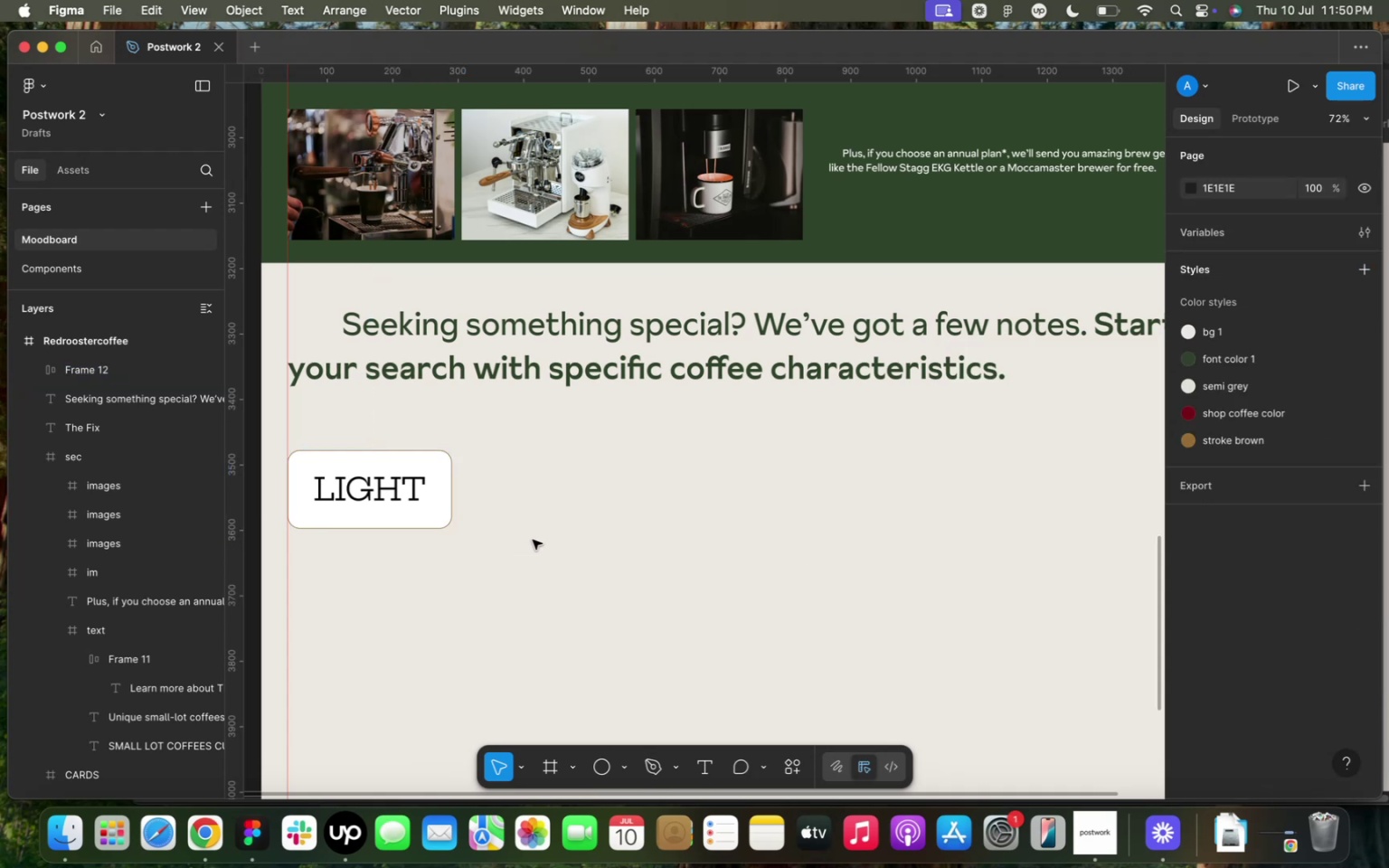 
left_click_drag(start_coordinate=[374, 495], to_coordinate=[372, 461])
 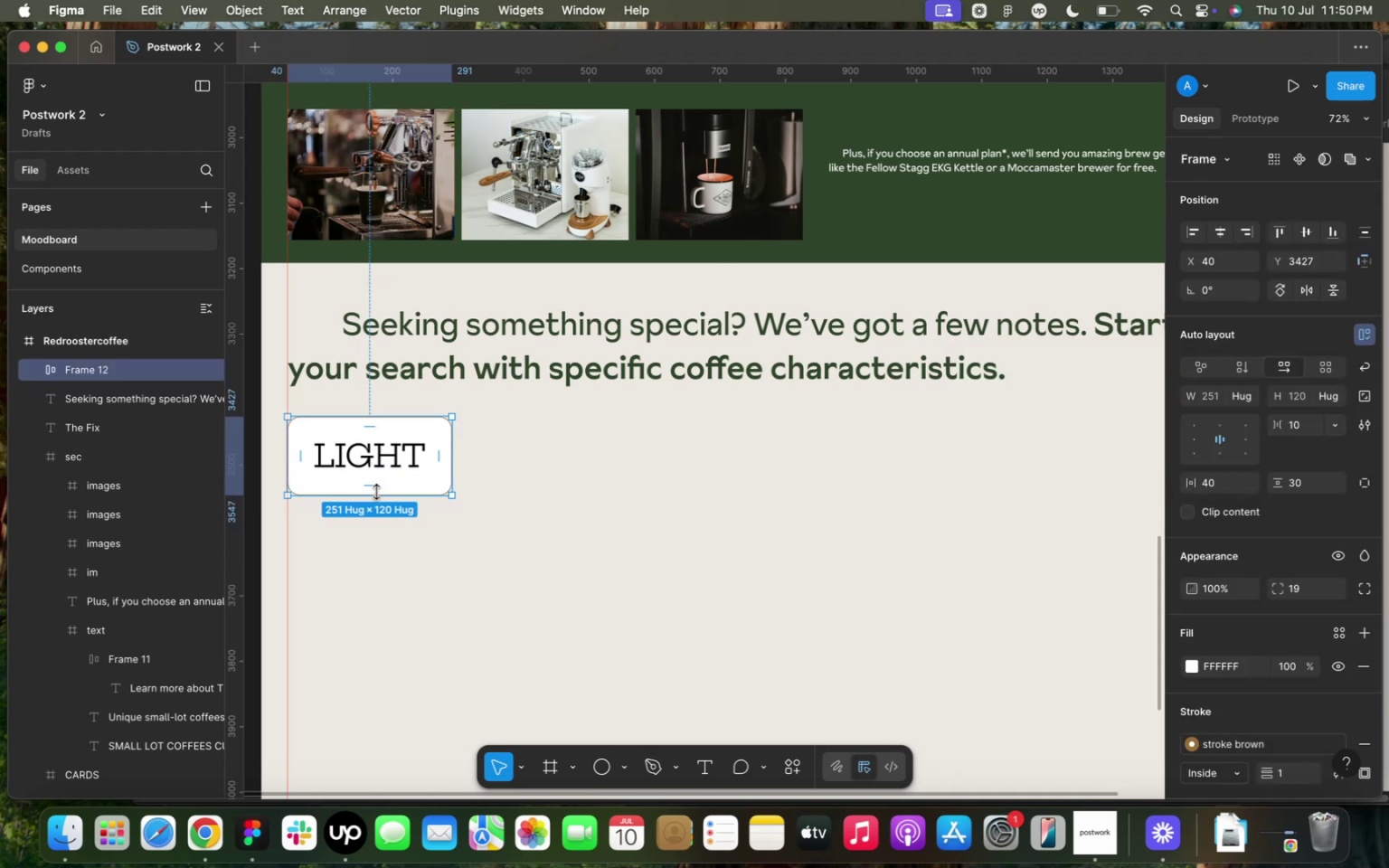 
key(Meta+D)
 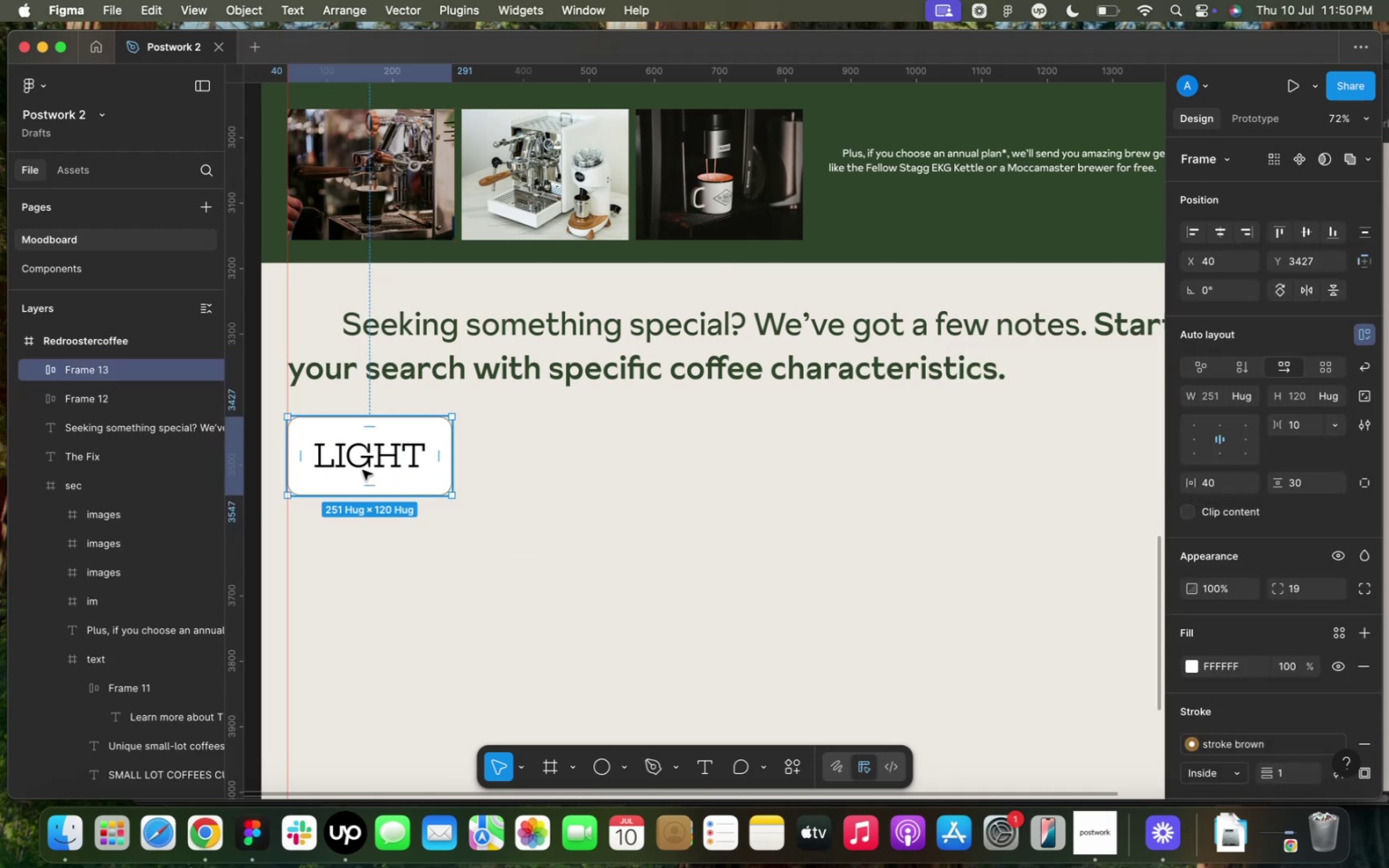 
left_click_drag(start_coordinate=[362, 469], to_coordinate=[525, 467])
 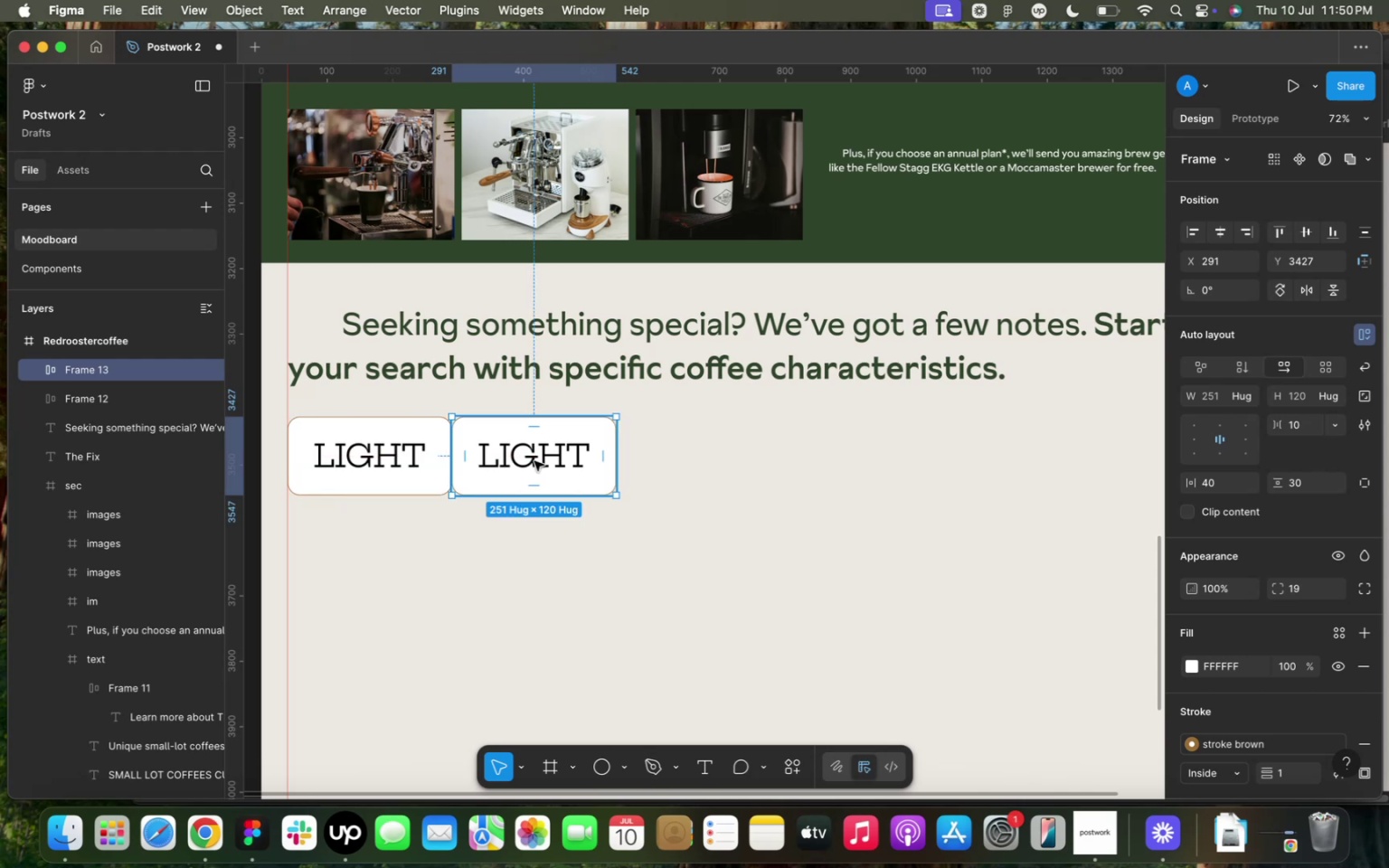 
double_click([534, 461])
 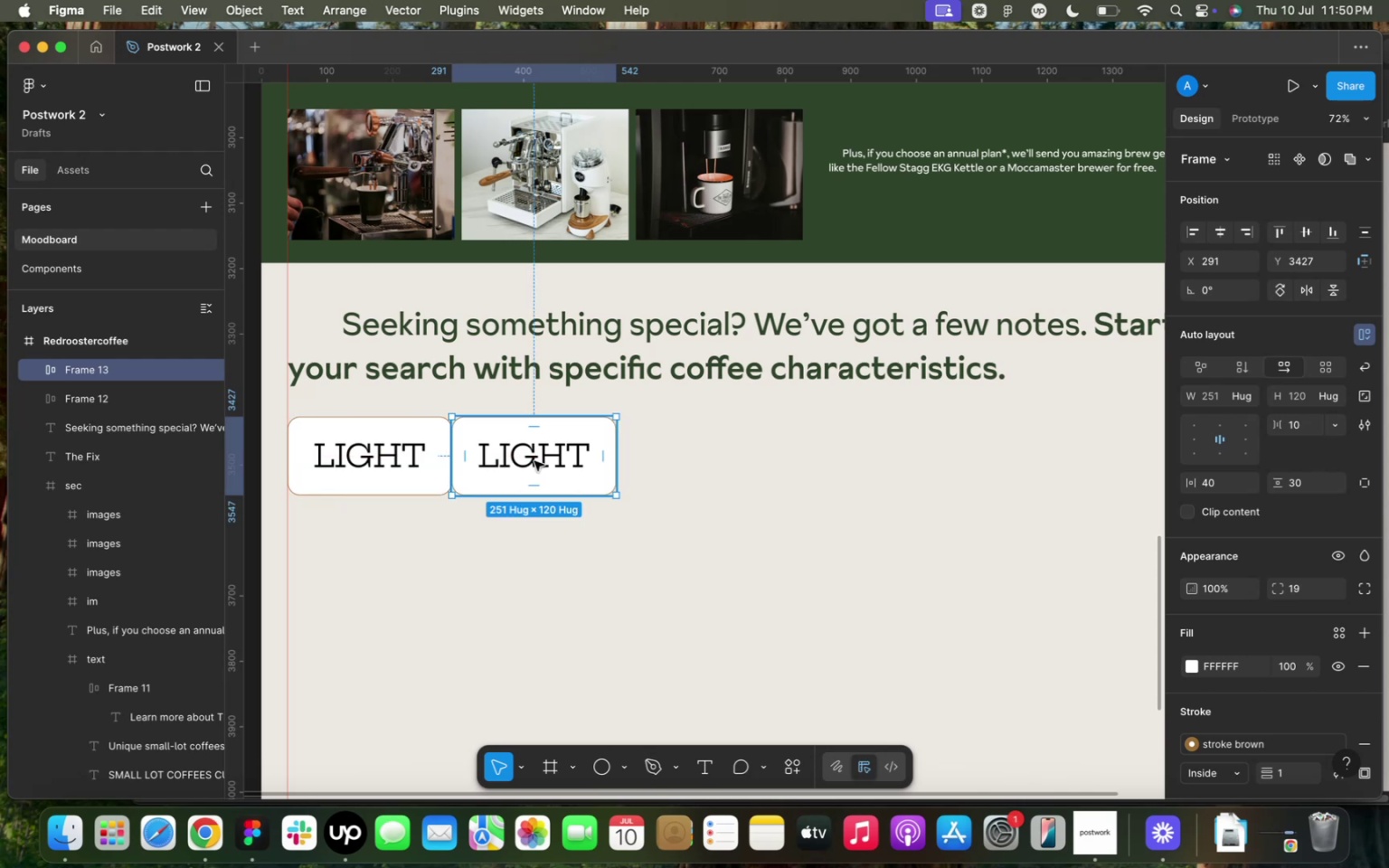 
triple_click([534, 461])
 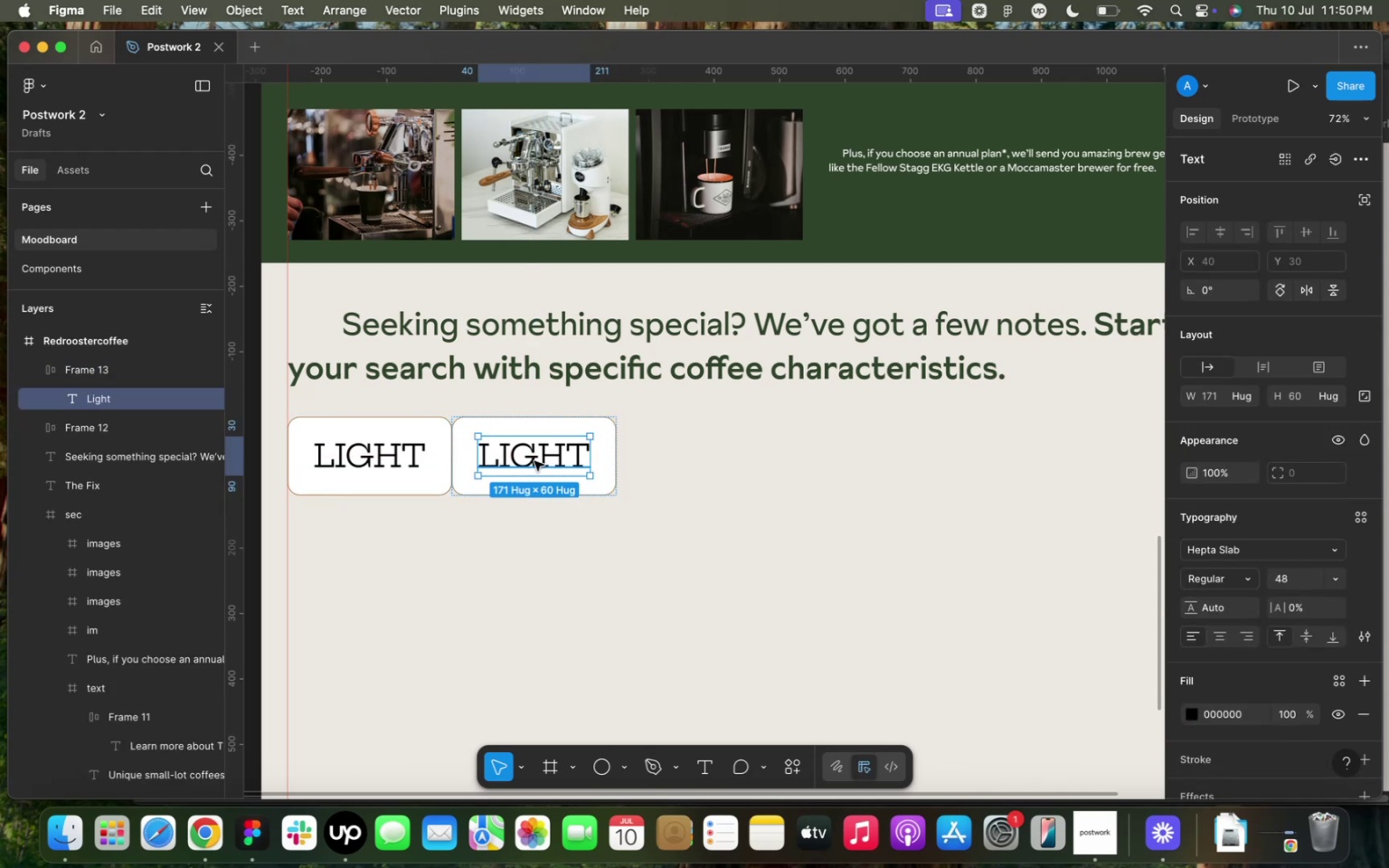 
double_click([534, 461])
 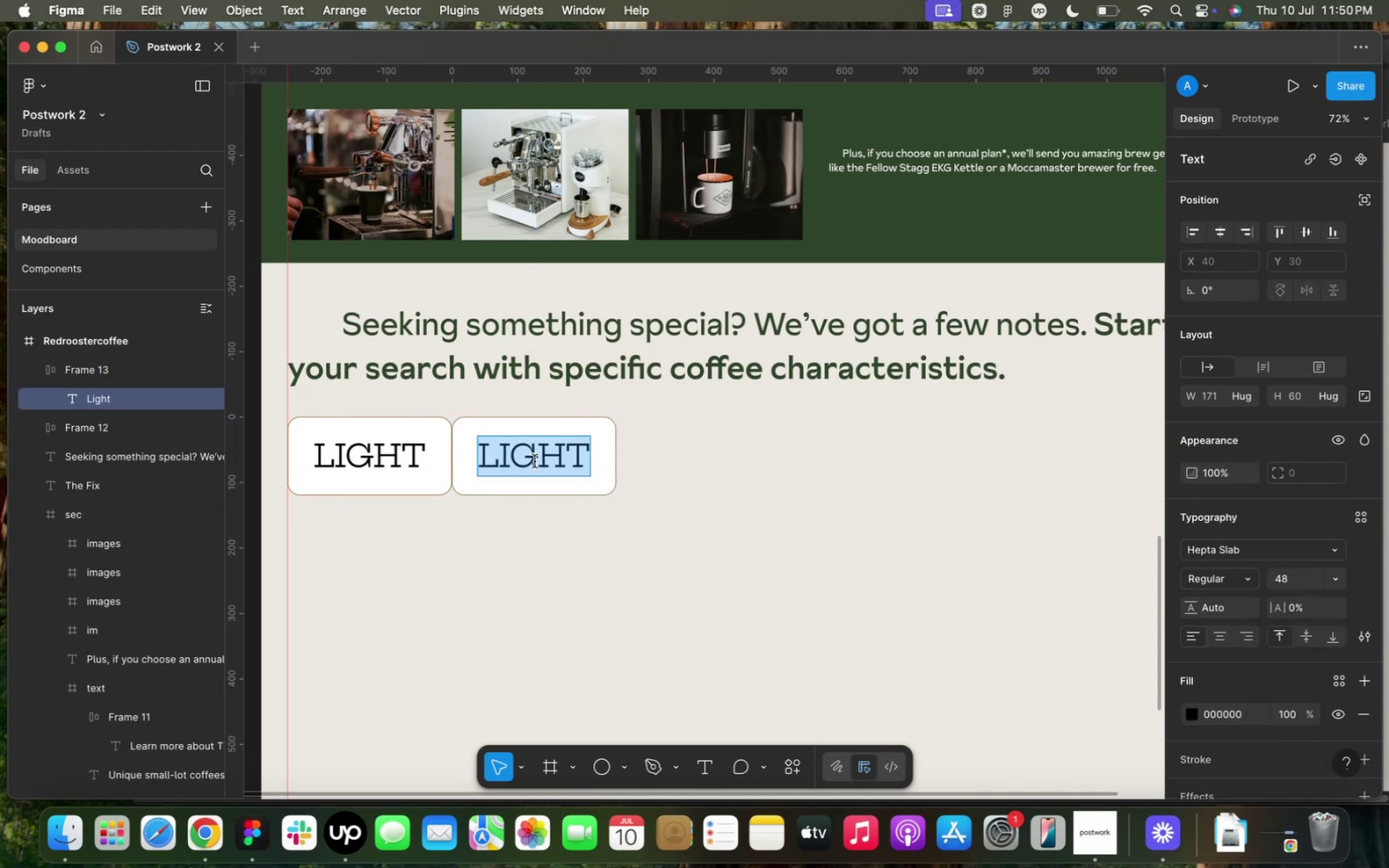 
type(medium)
 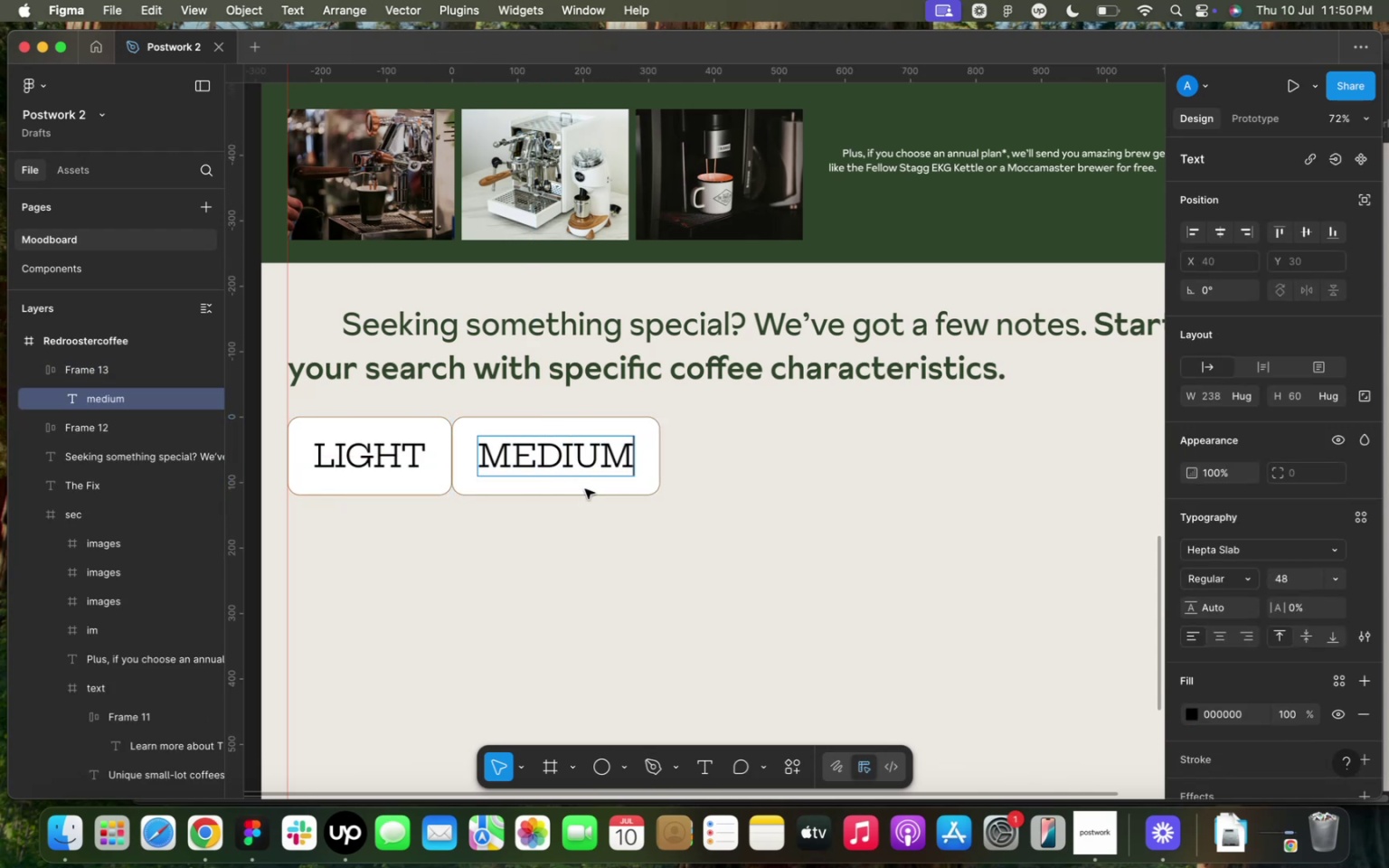 
left_click([619, 524])
 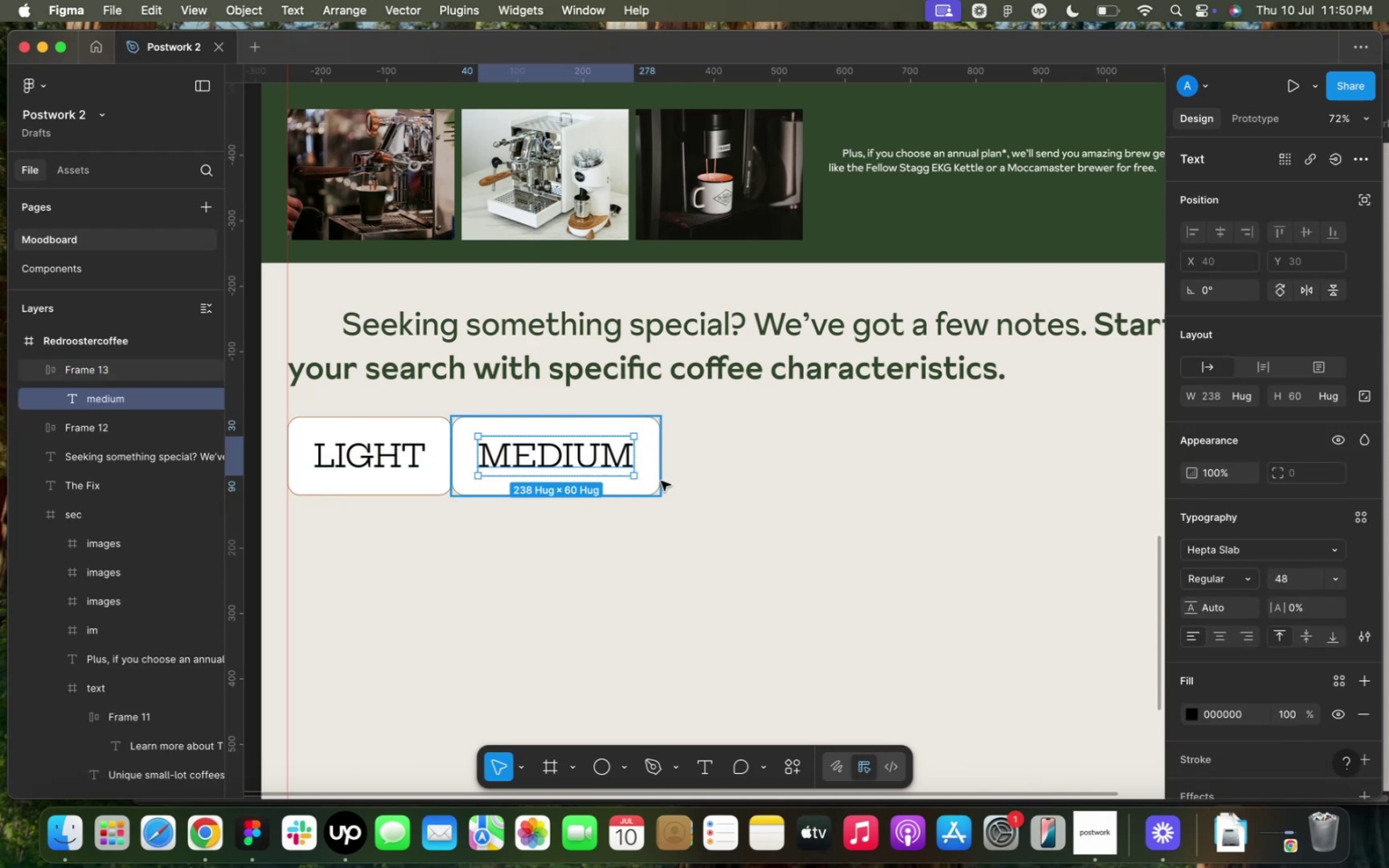 
left_click([661, 481])
 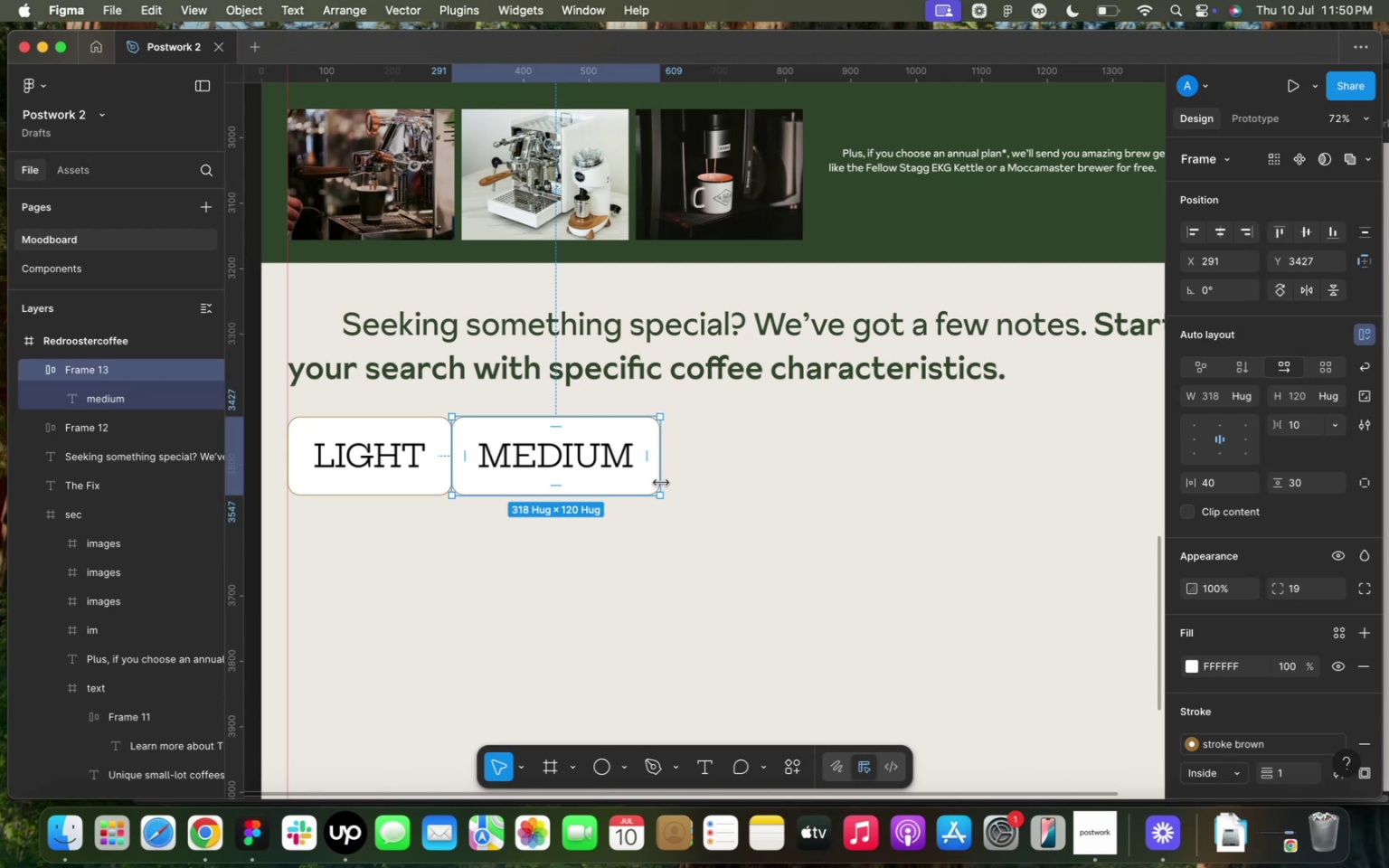 
key(Meta+D)
 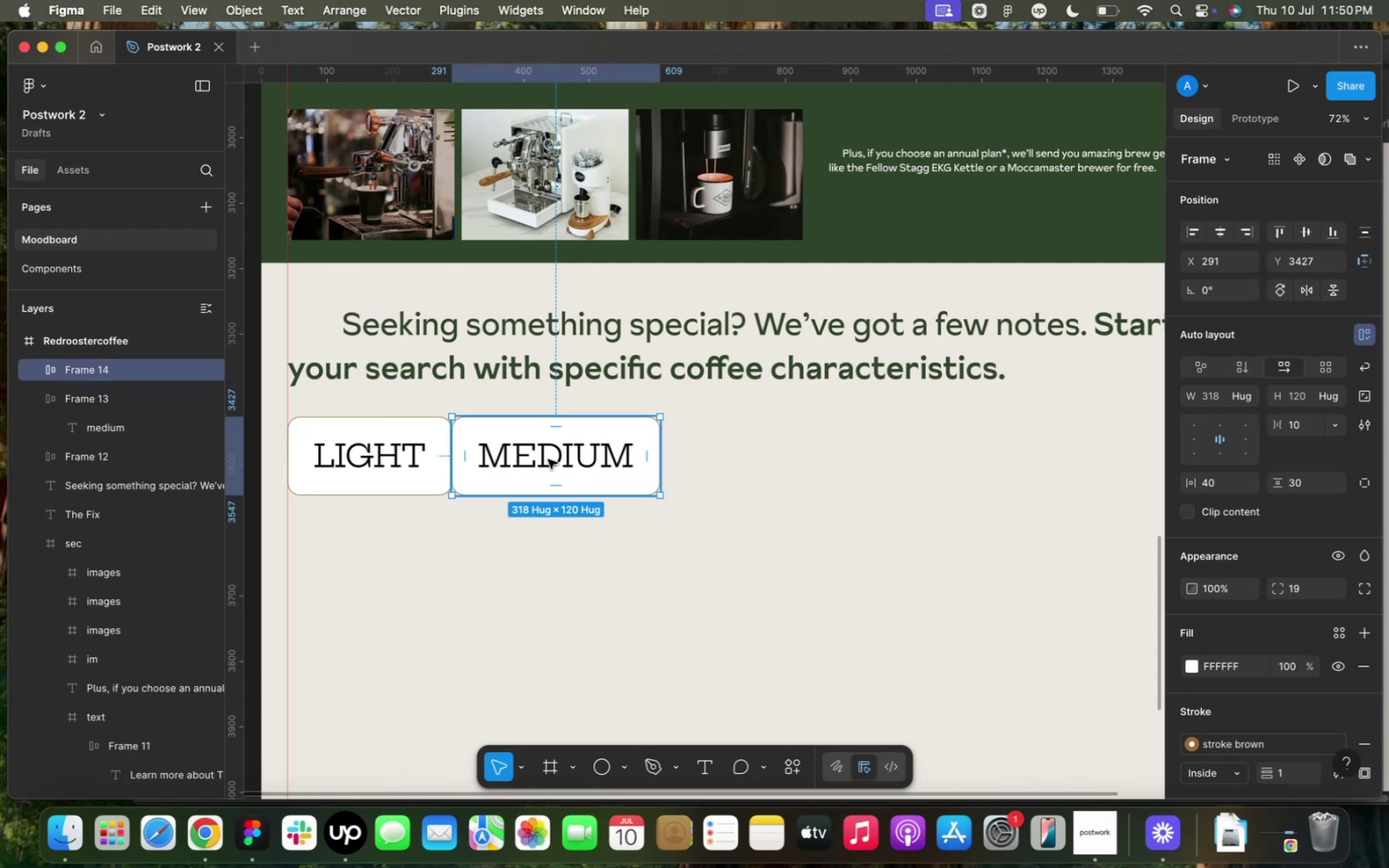 
left_click_drag(start_coordinate=[548, 459], to_coordinate=[754, 461])
 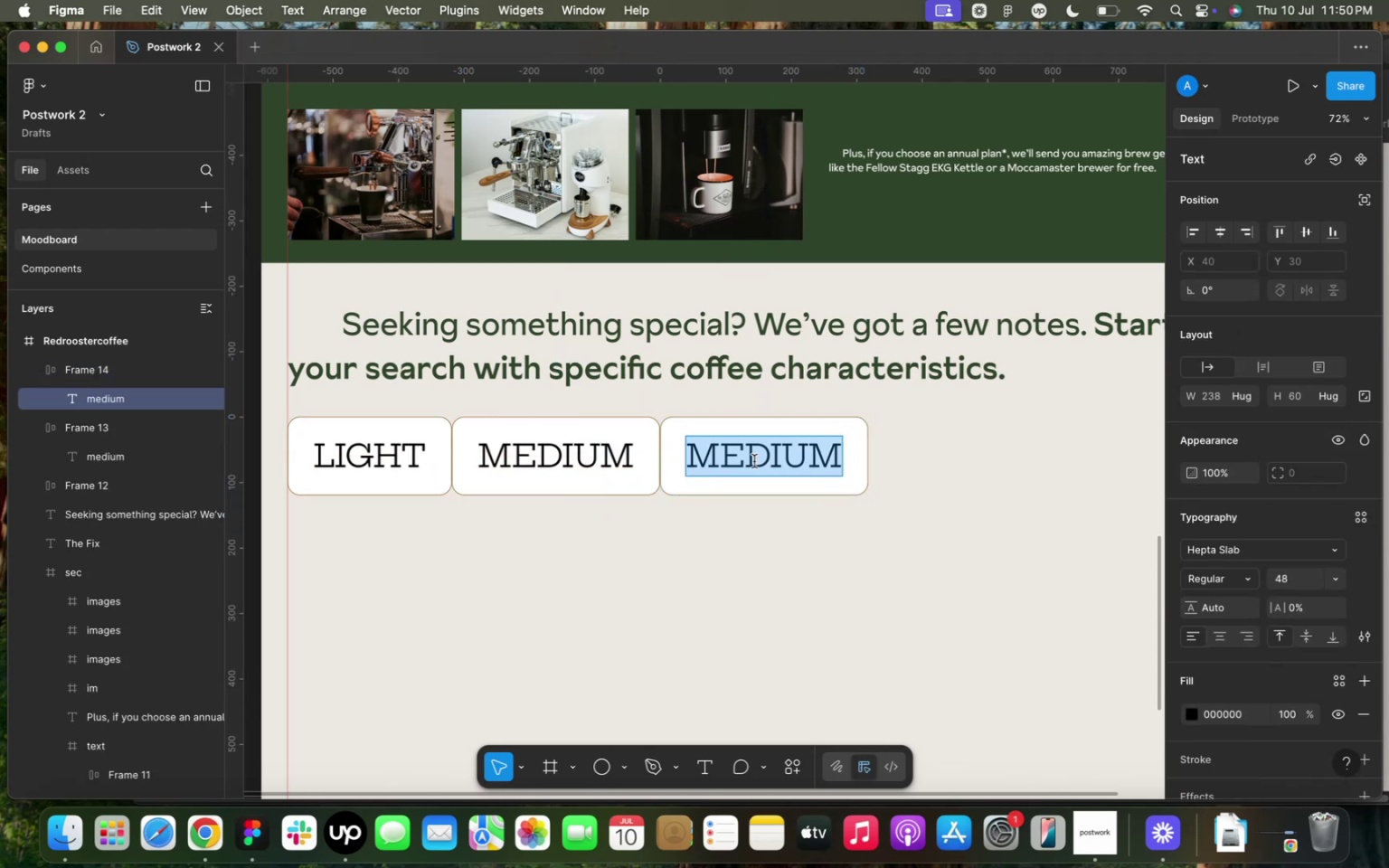 
type(DARK)
 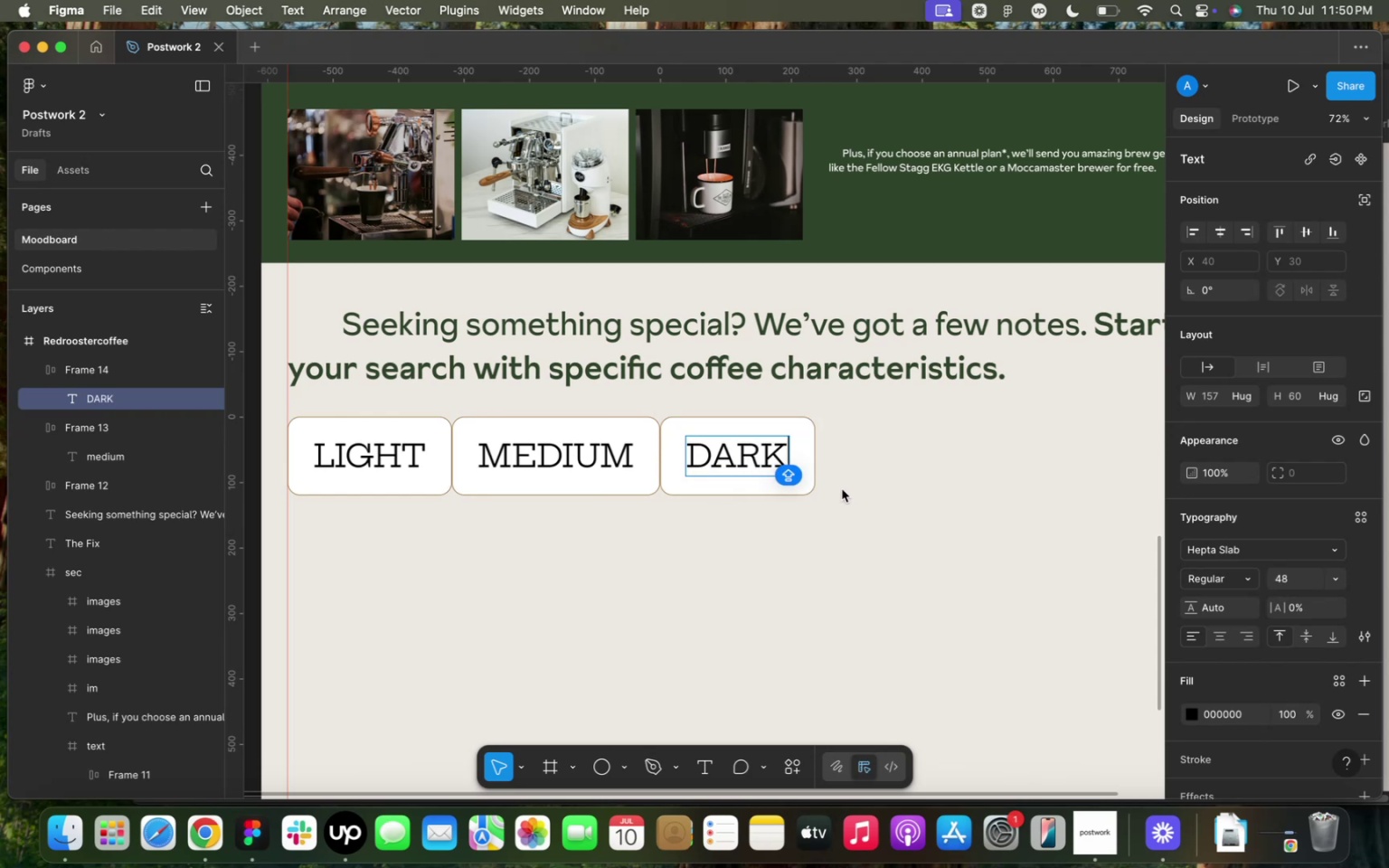 
left_click([872, 477])
 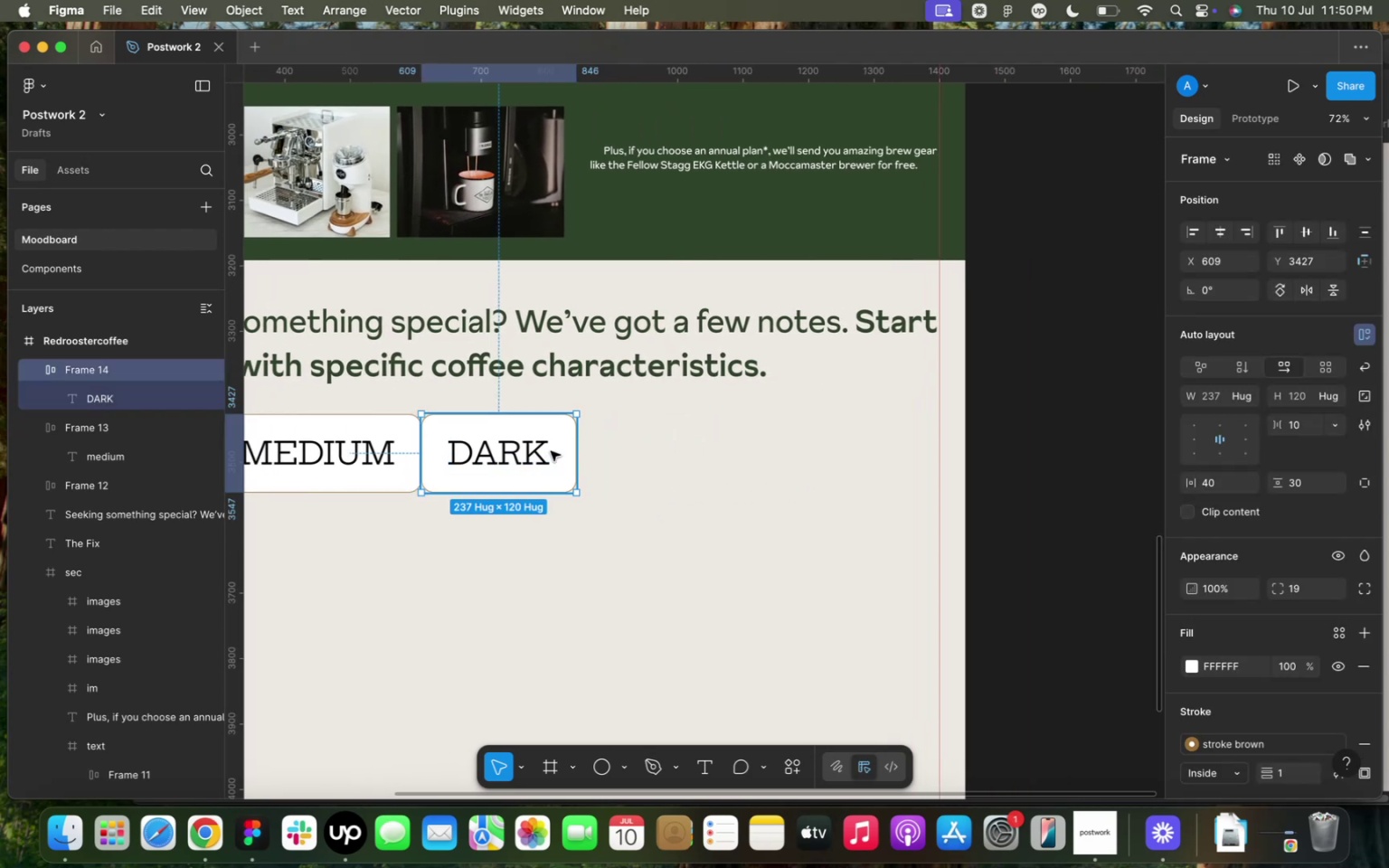 
wait(5.08)
 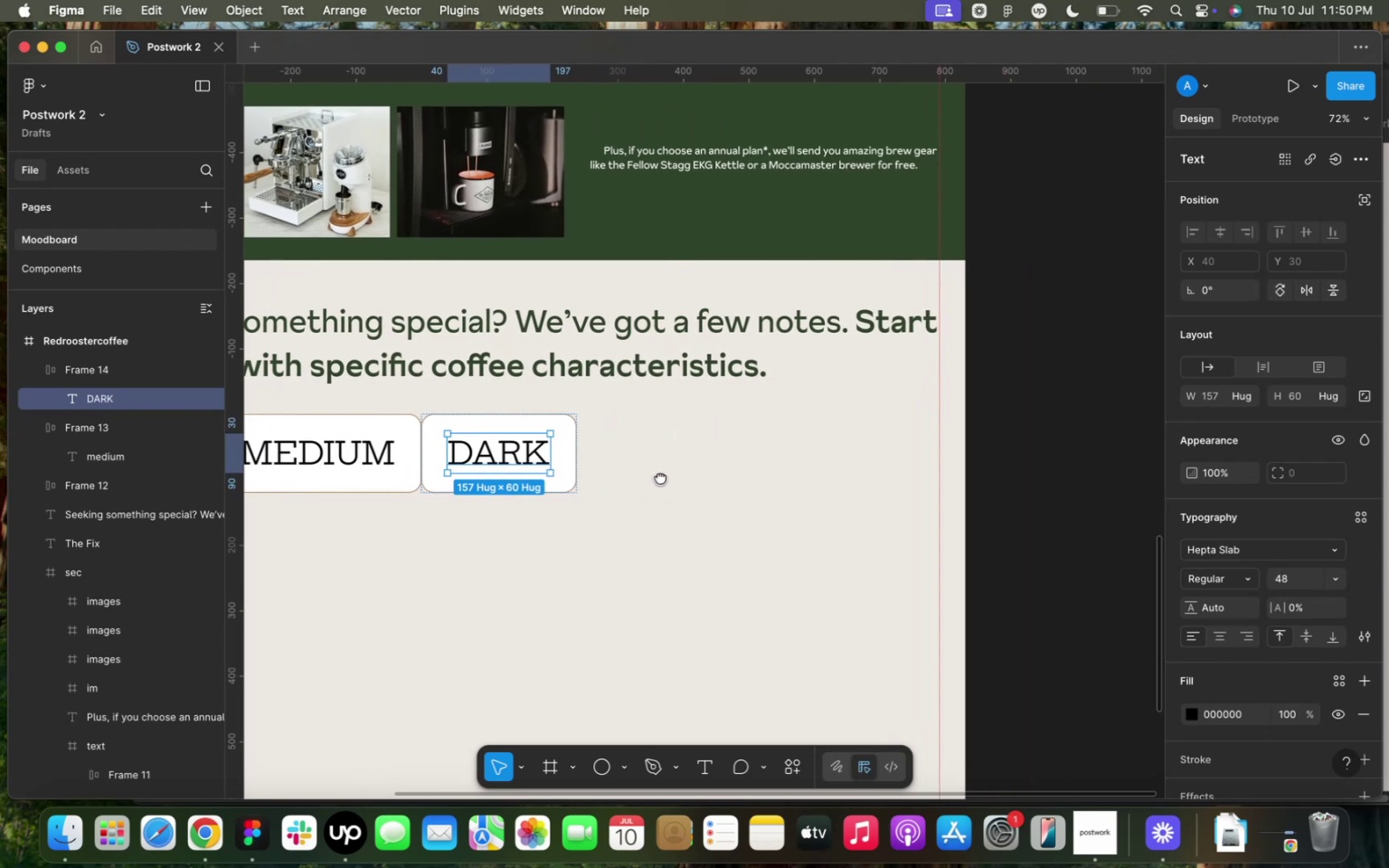 
key(Meta+D)
 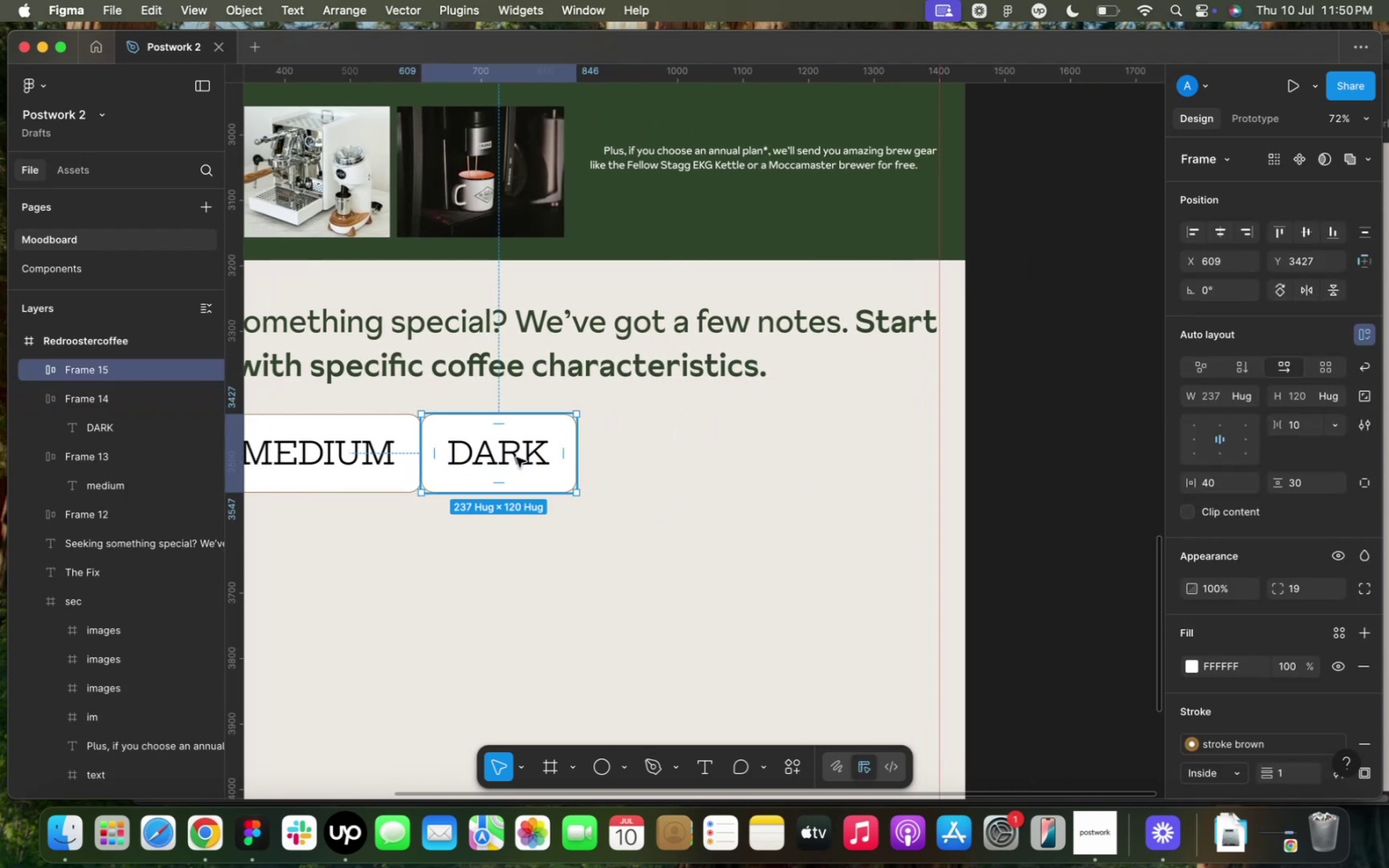 
left_click_drag(start_coordinate=[516, 458], to_coordinate=[673, 461])
 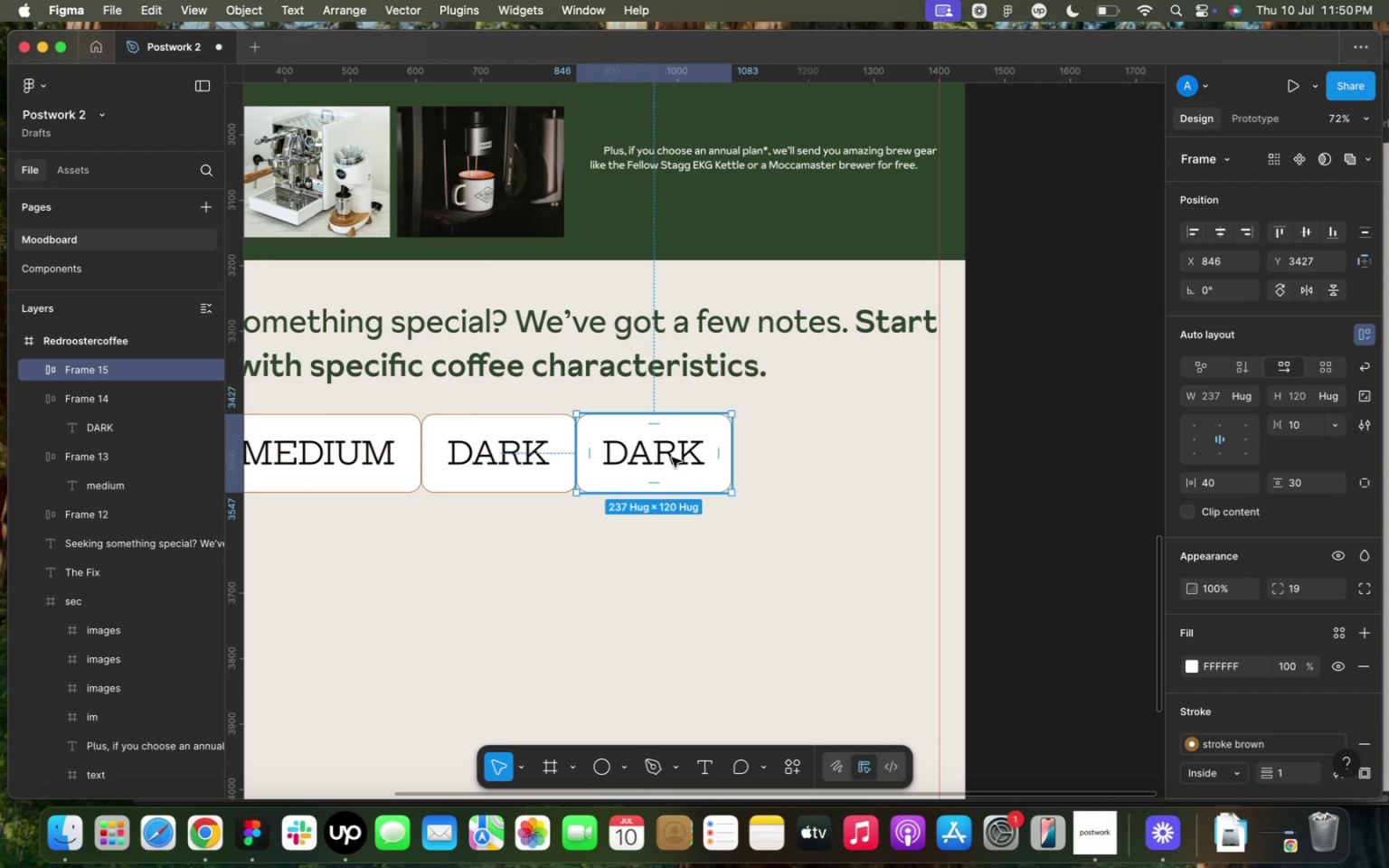 
double_click([672, 458])
 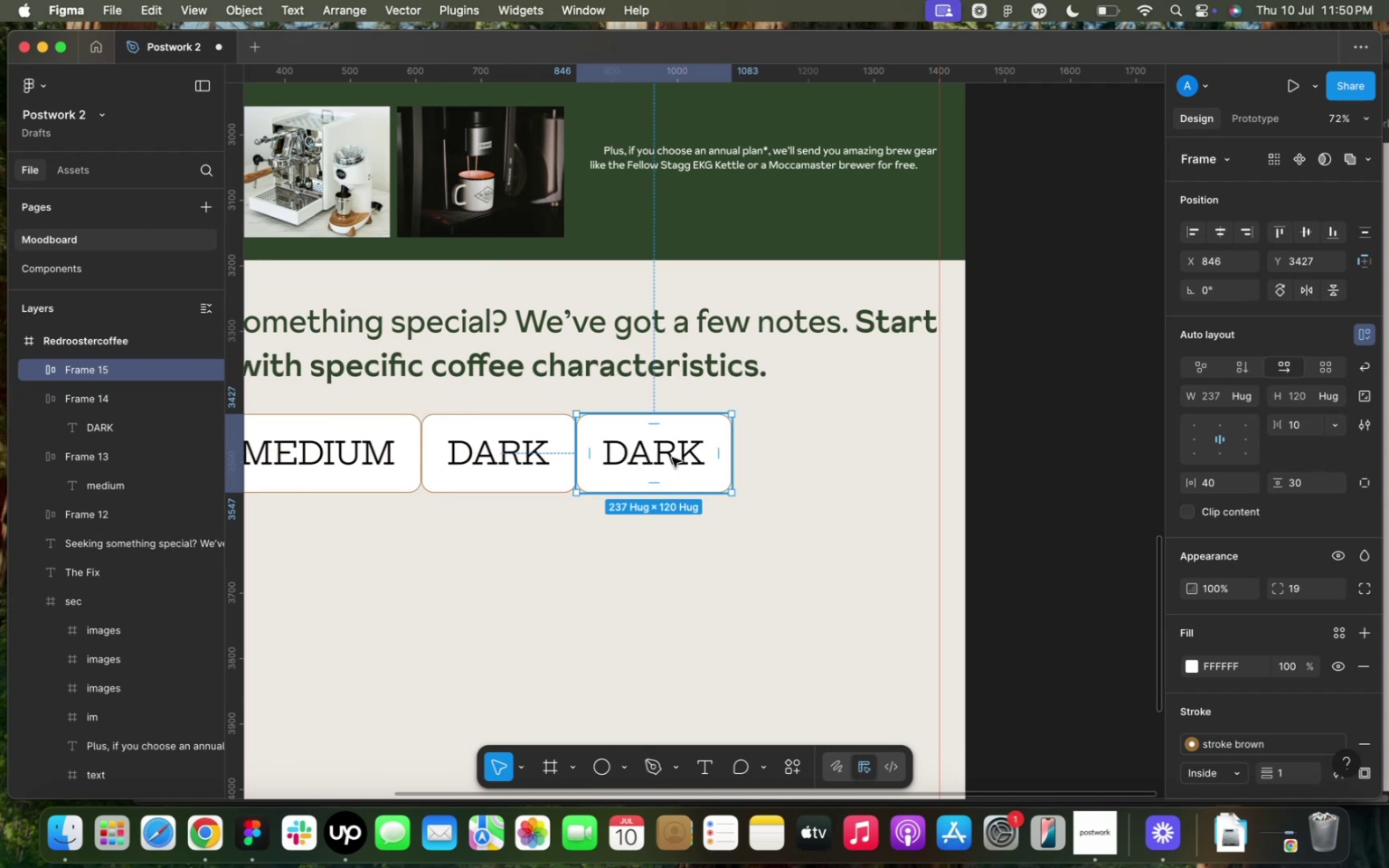 
triple_click([672, 458])
 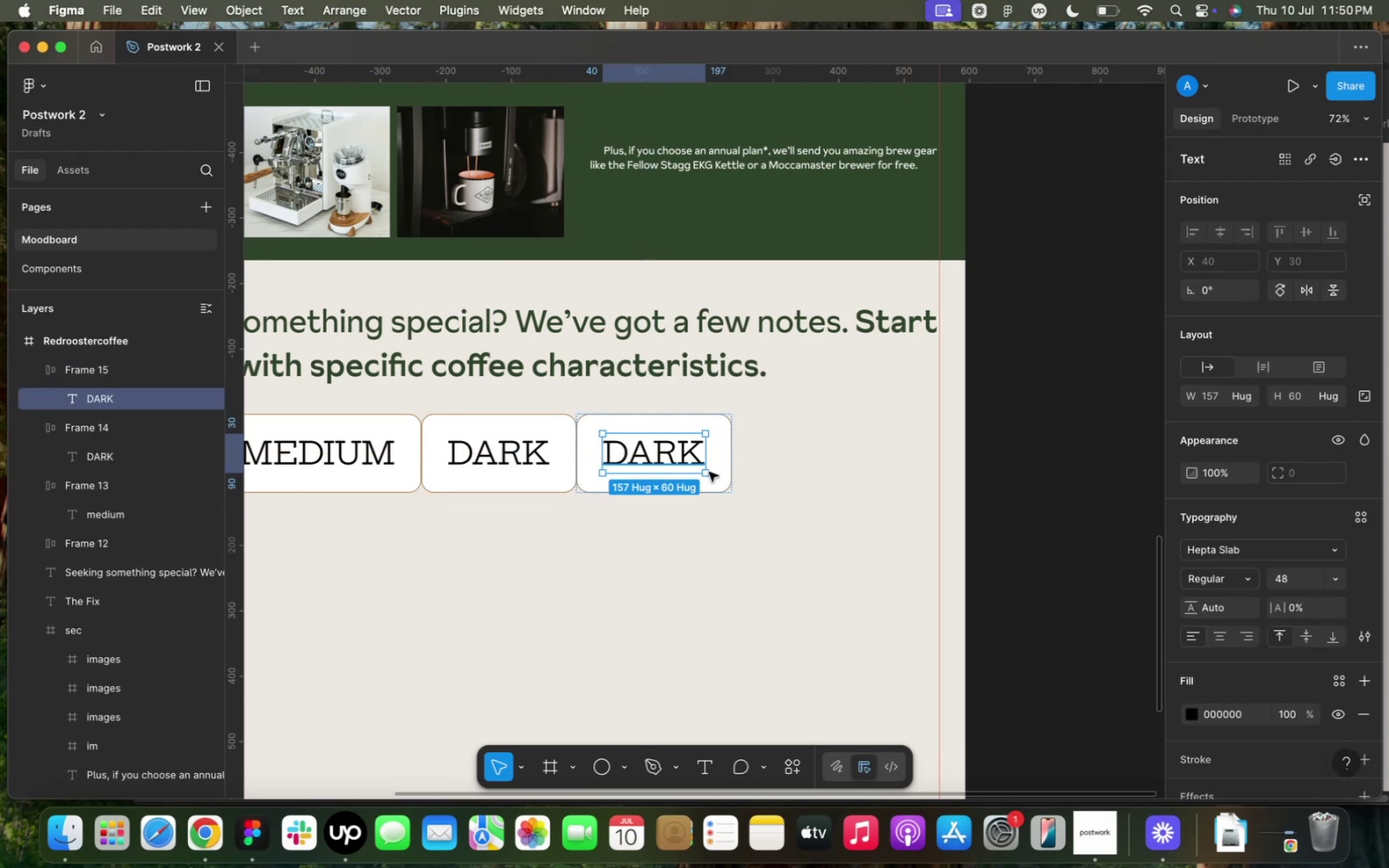 
left_click([736, 505])
 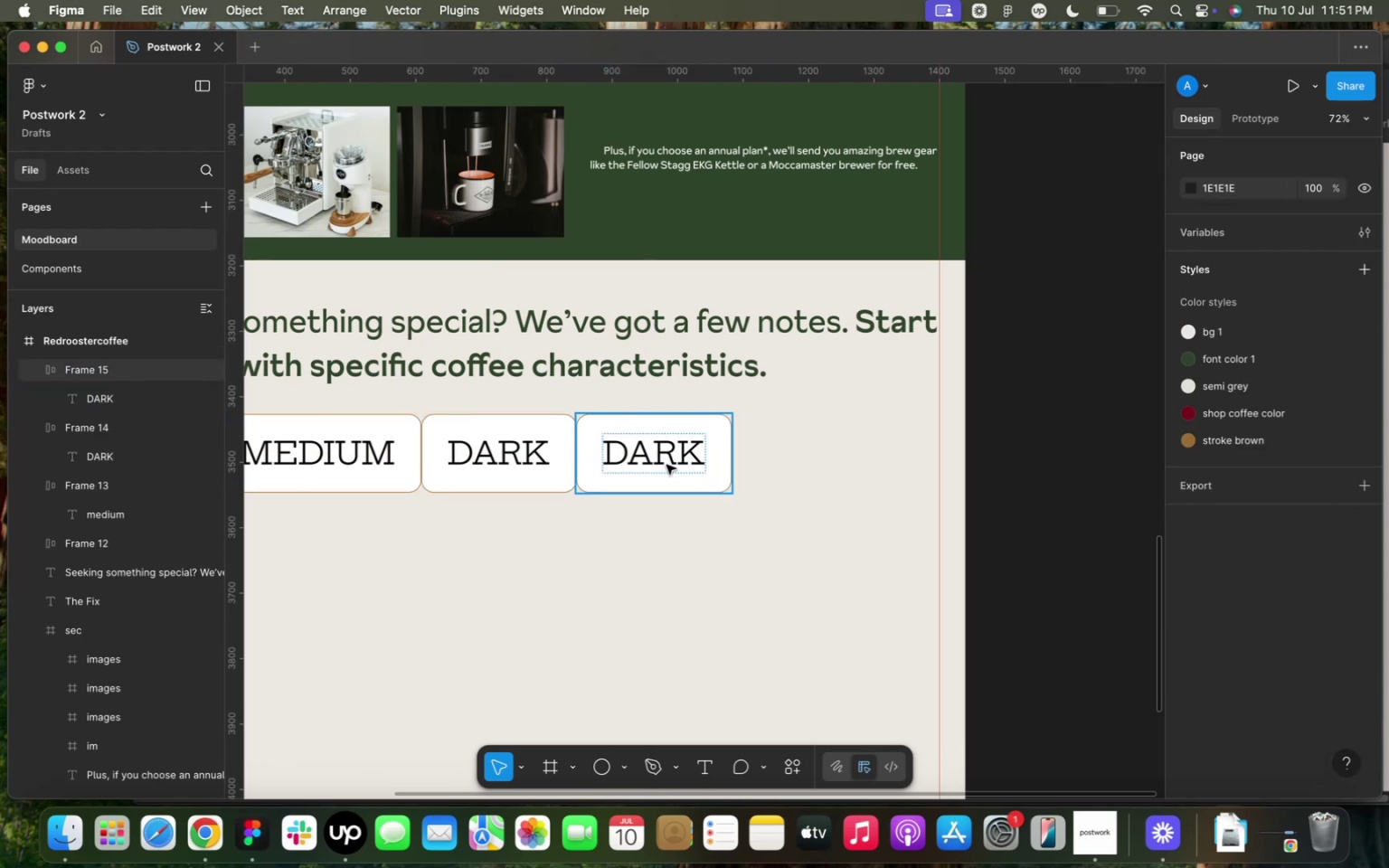 
double_click([666, 465])
 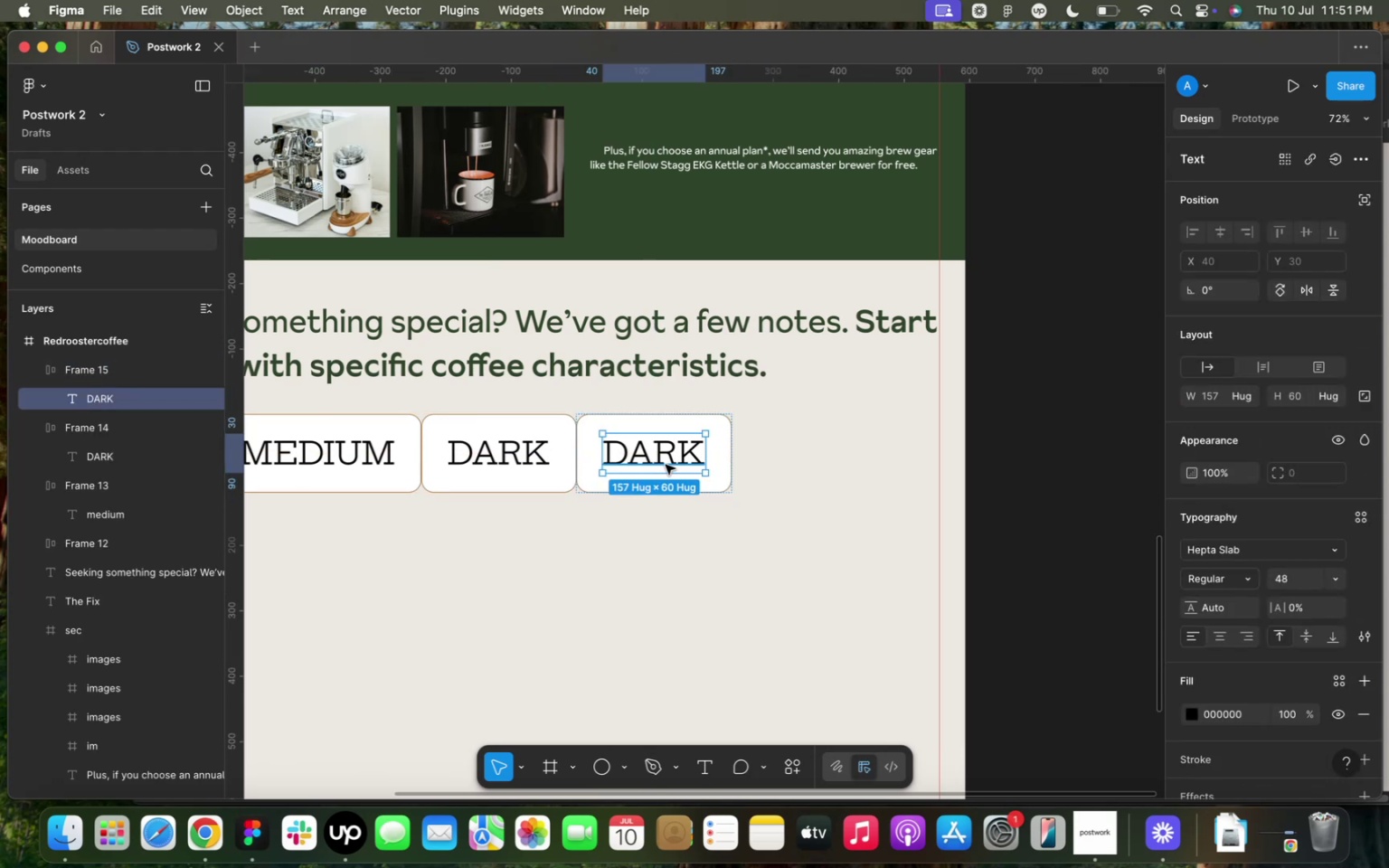 
triple_click([666, 465])
 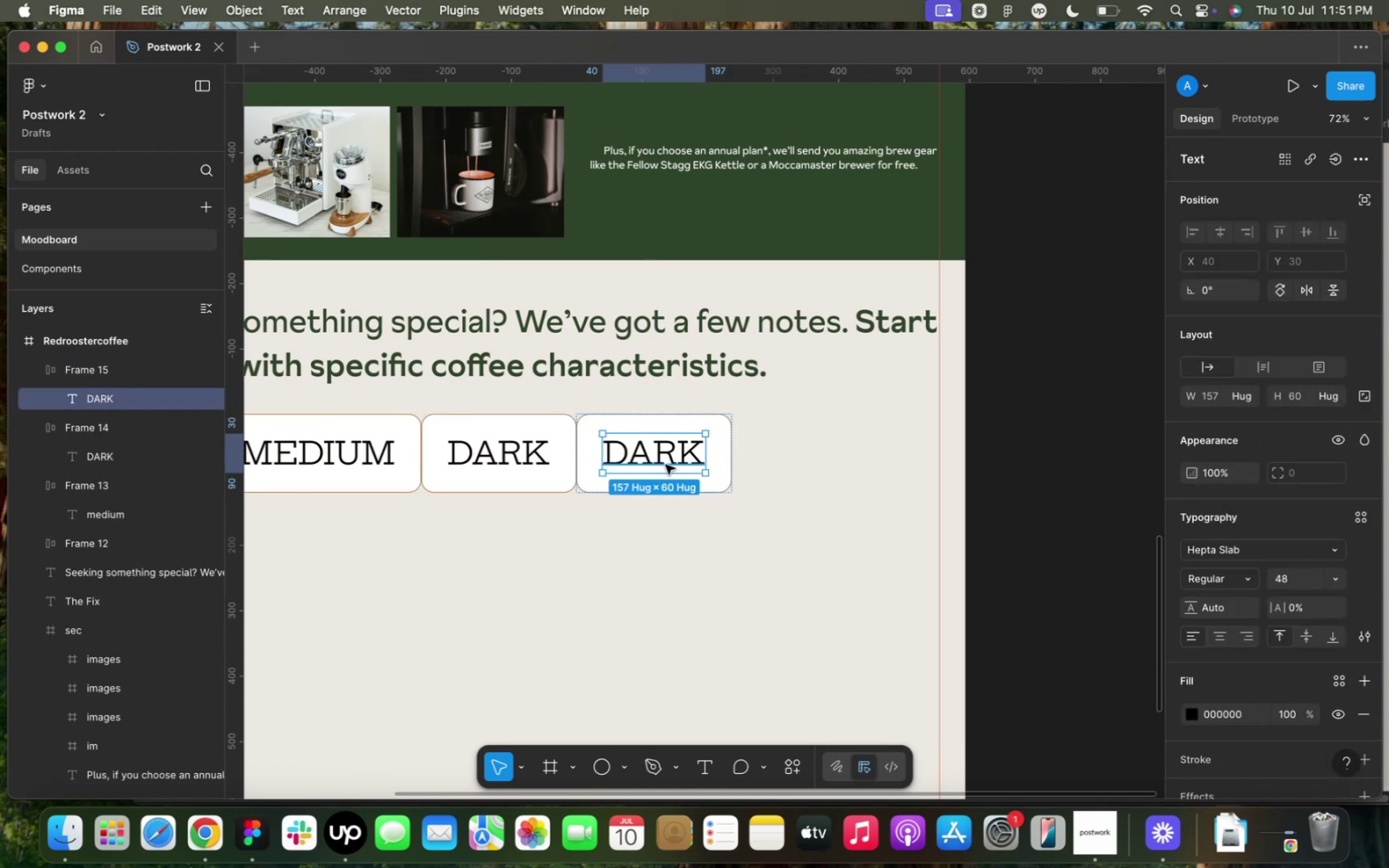 
triple_click([666, 465])
 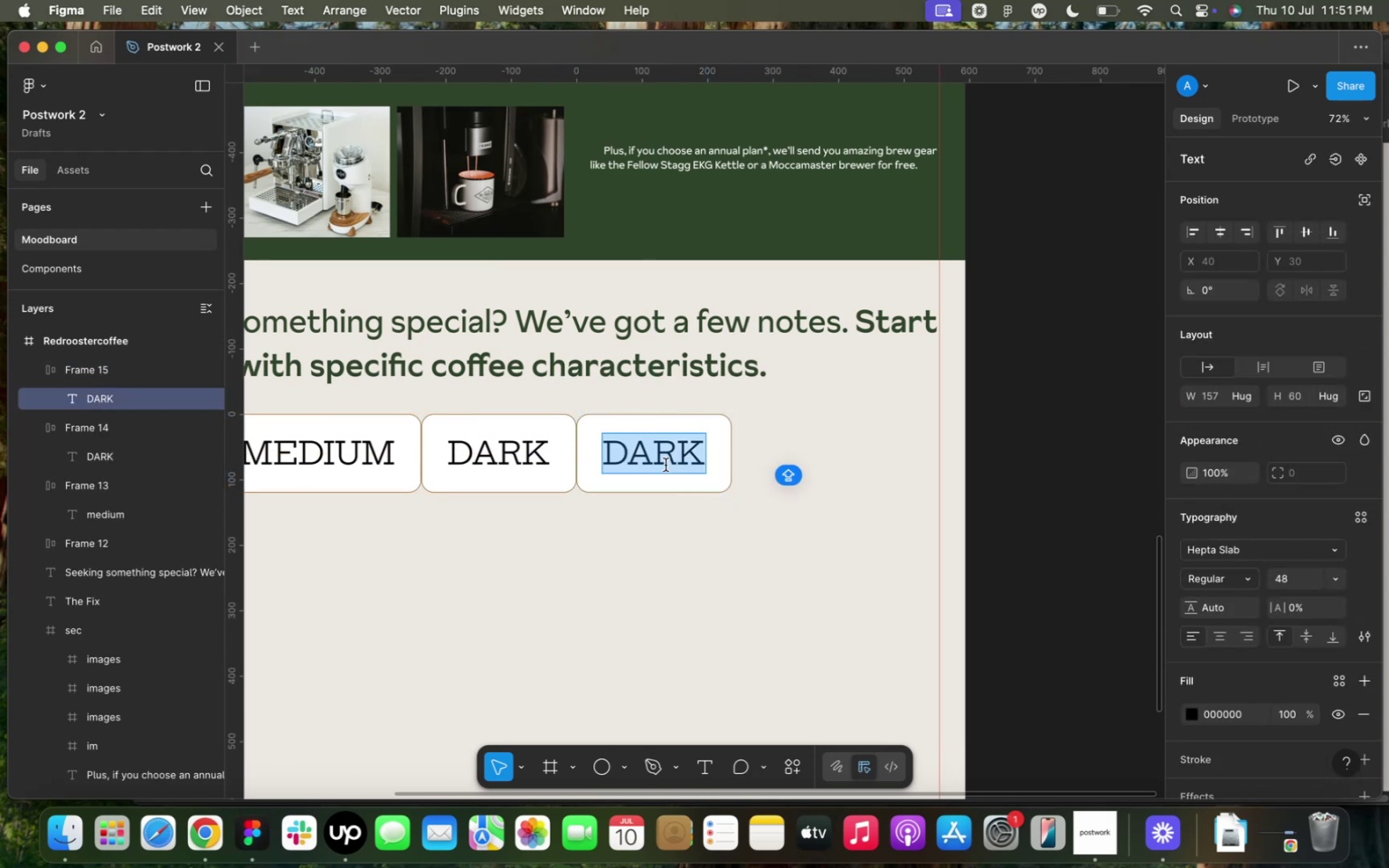 
type(THE BUILDING BLOCKS OF COFFEE)
 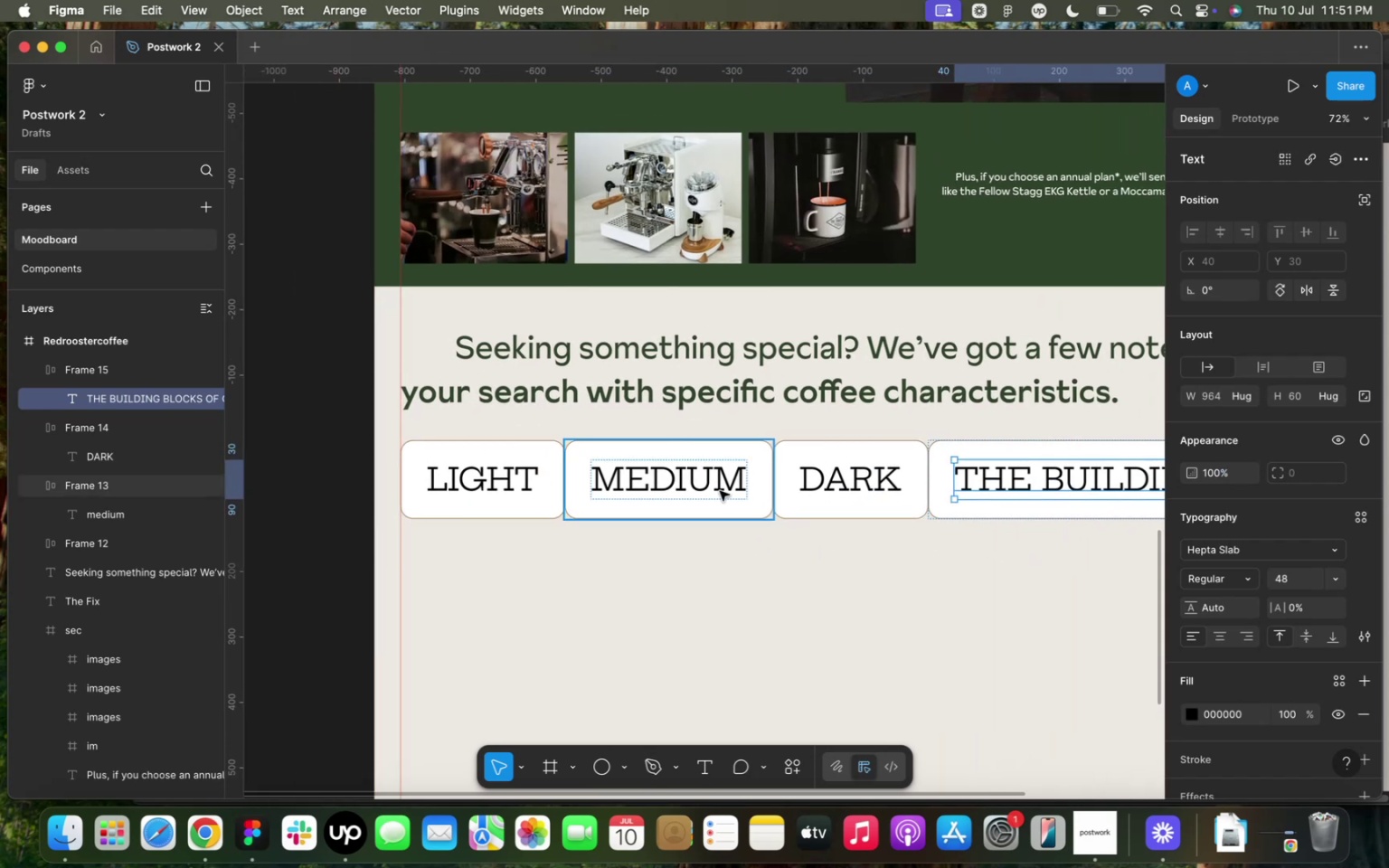 
double_click([502, 480])
 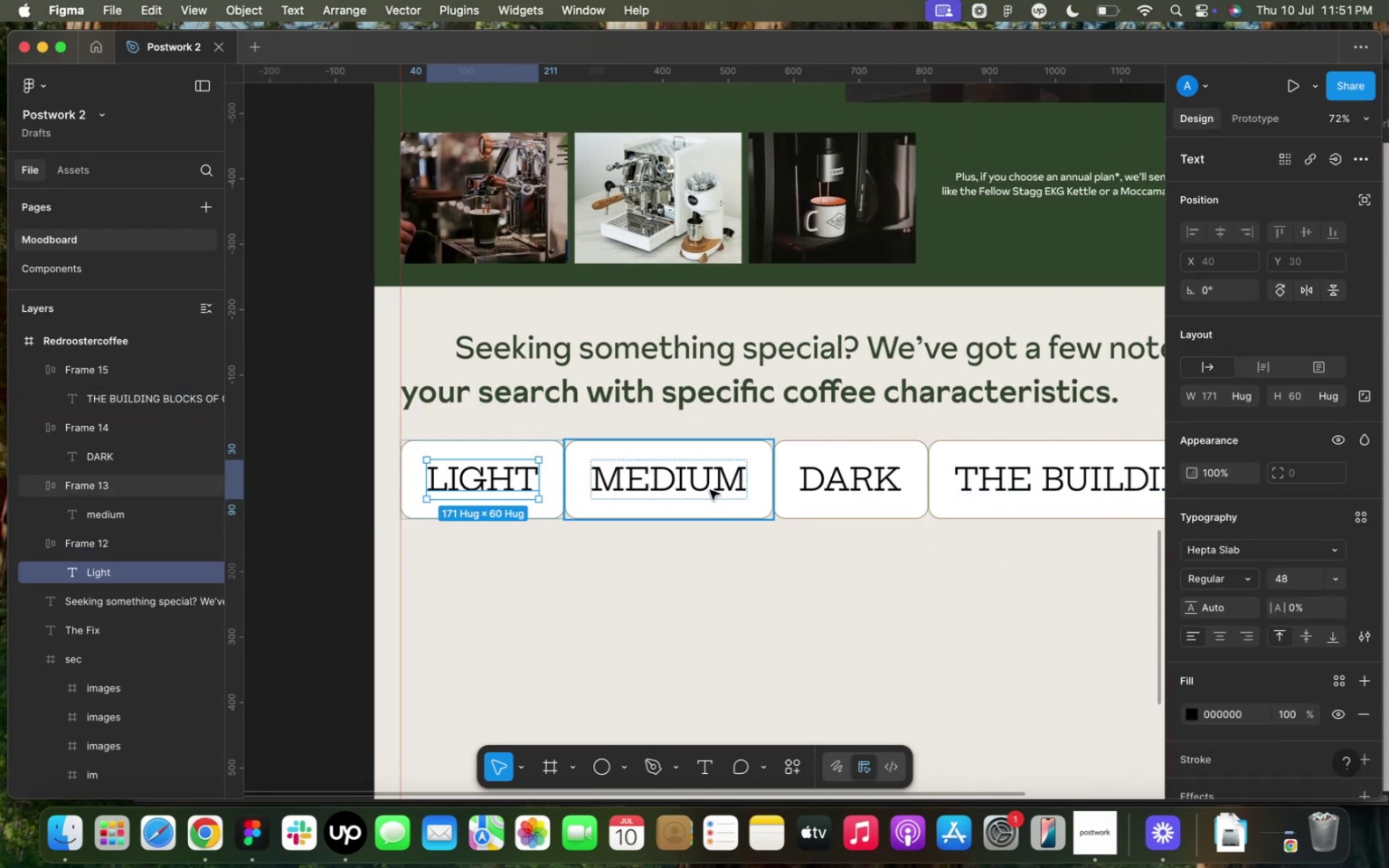 
hold_key(key=ShiftLeft, duration=3.28)
double_click([710, 490])
 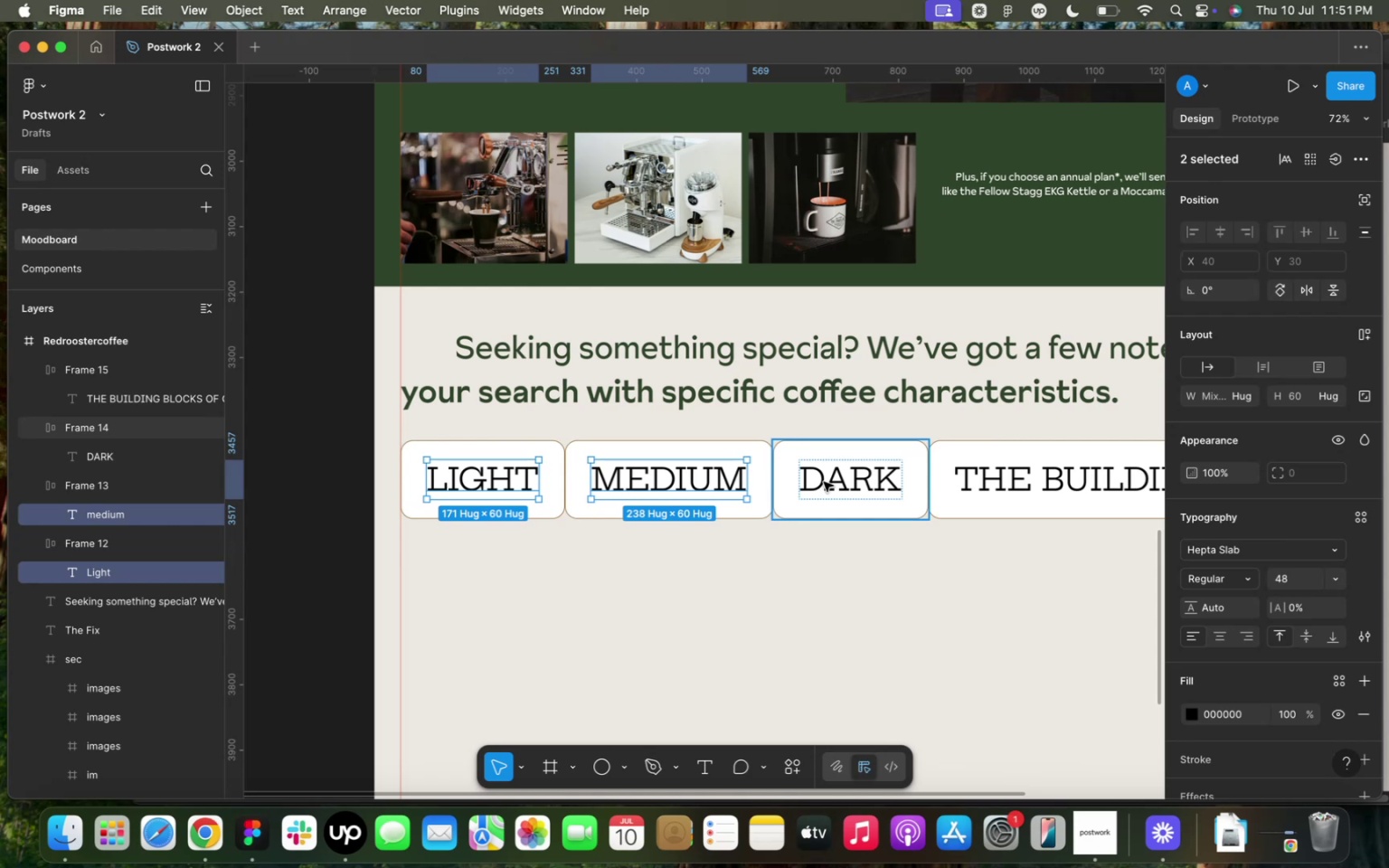 
double_click([824, 482])
 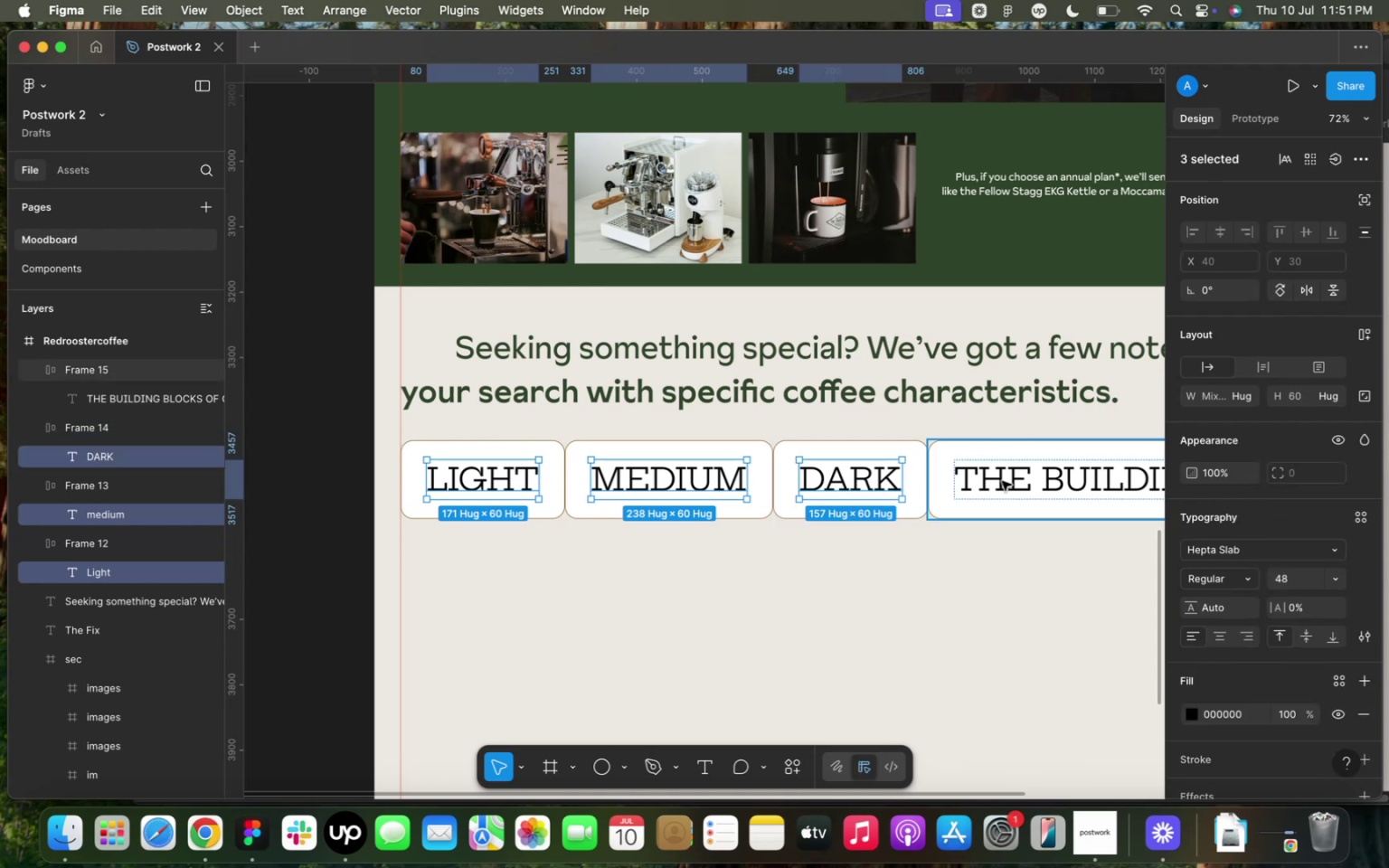 
double_click([1002, 481])
 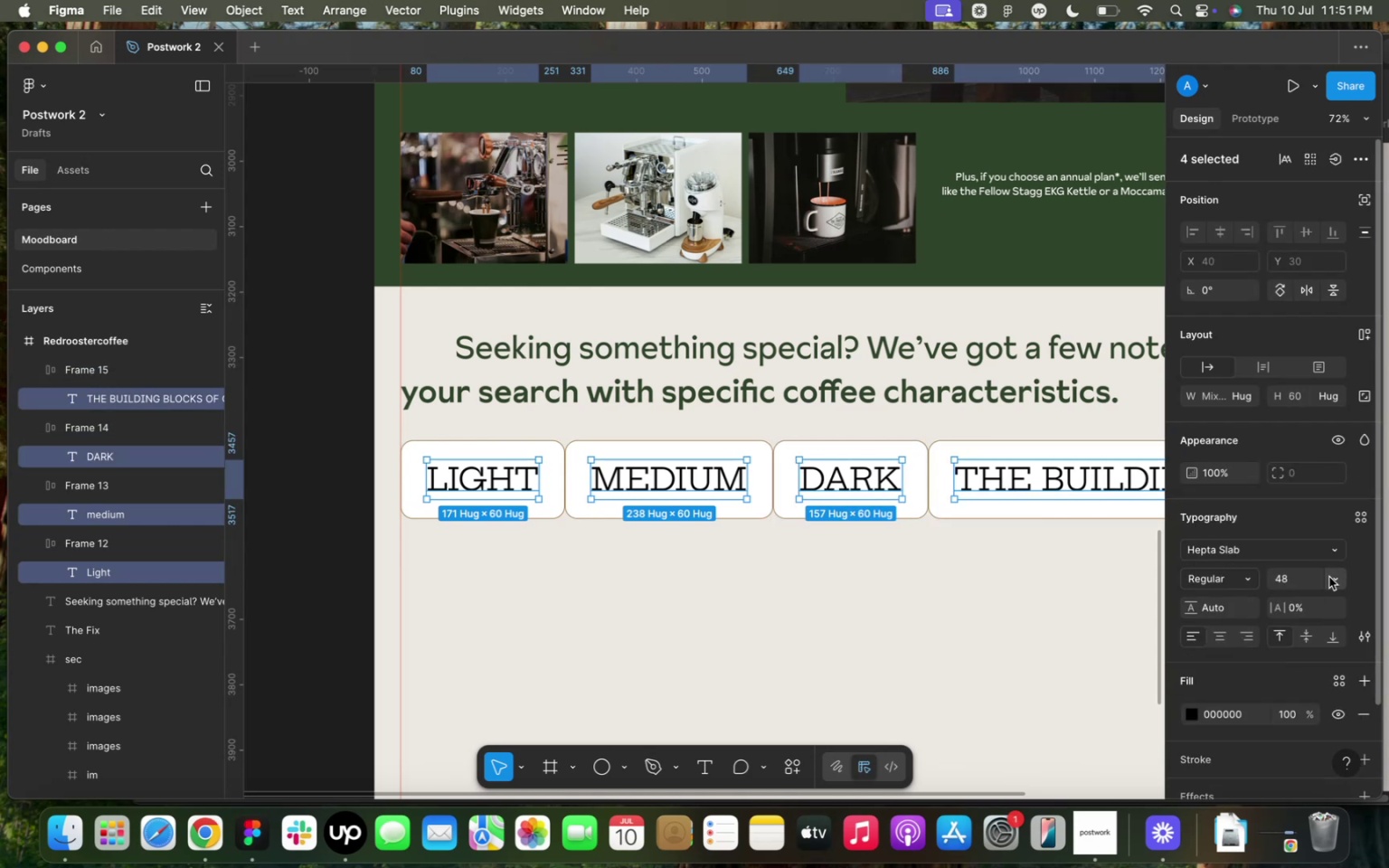 
left_click([1339, 578])
 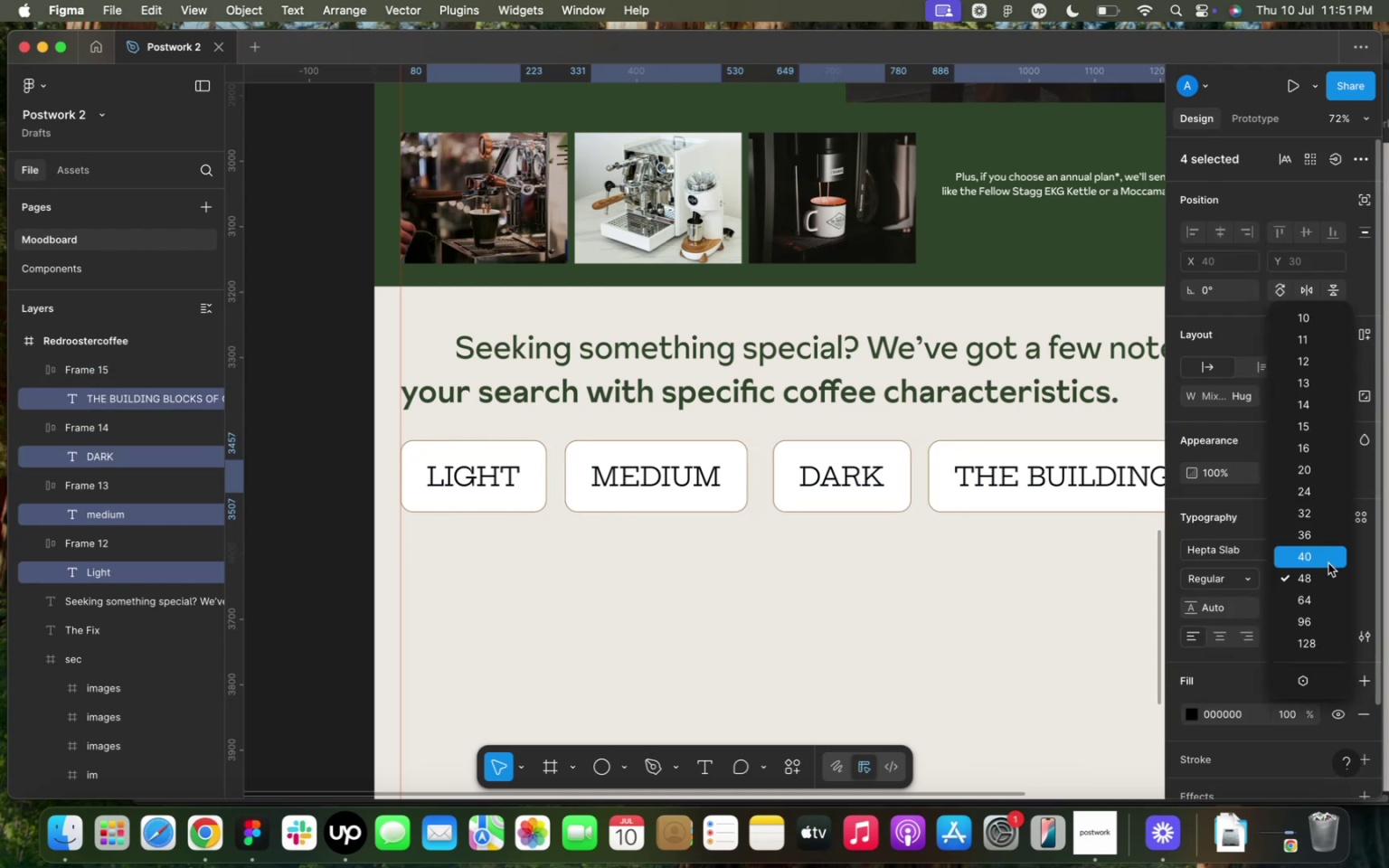 
left_click([1328, 563])
 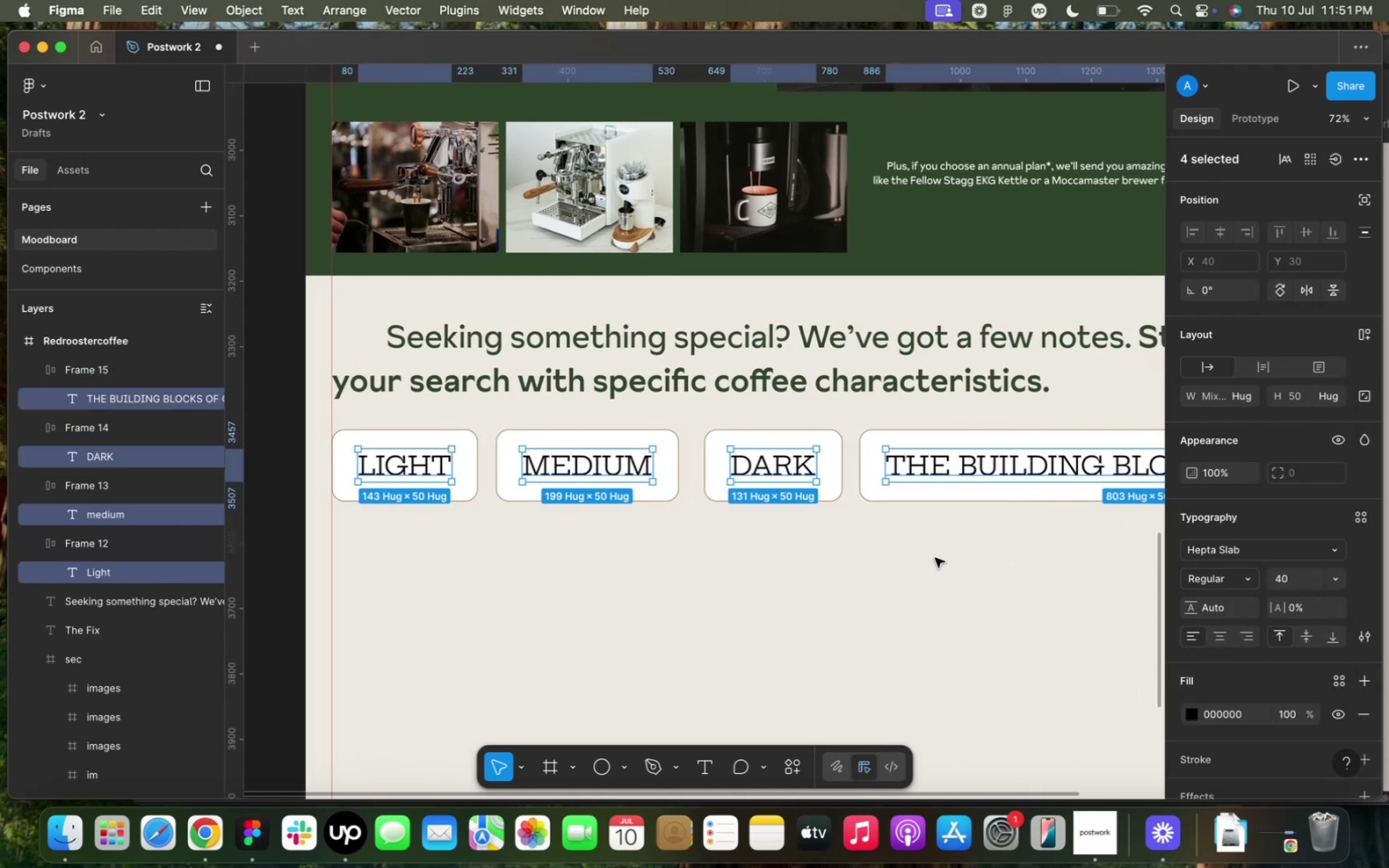 
left_click([844, 543])
 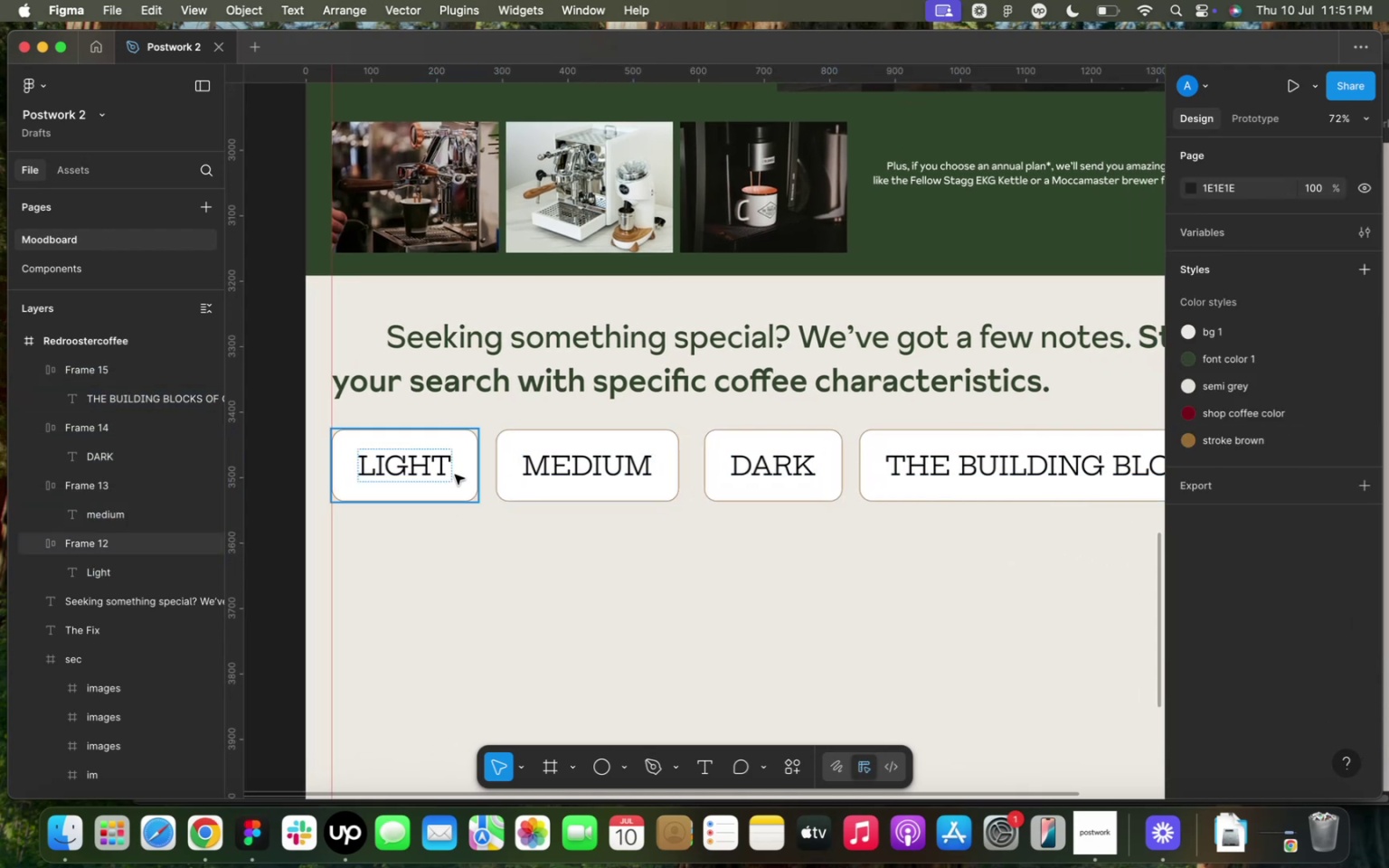 
hold_key(key=ShiftLeft, duration=1.79)
double_click([572, 468])
 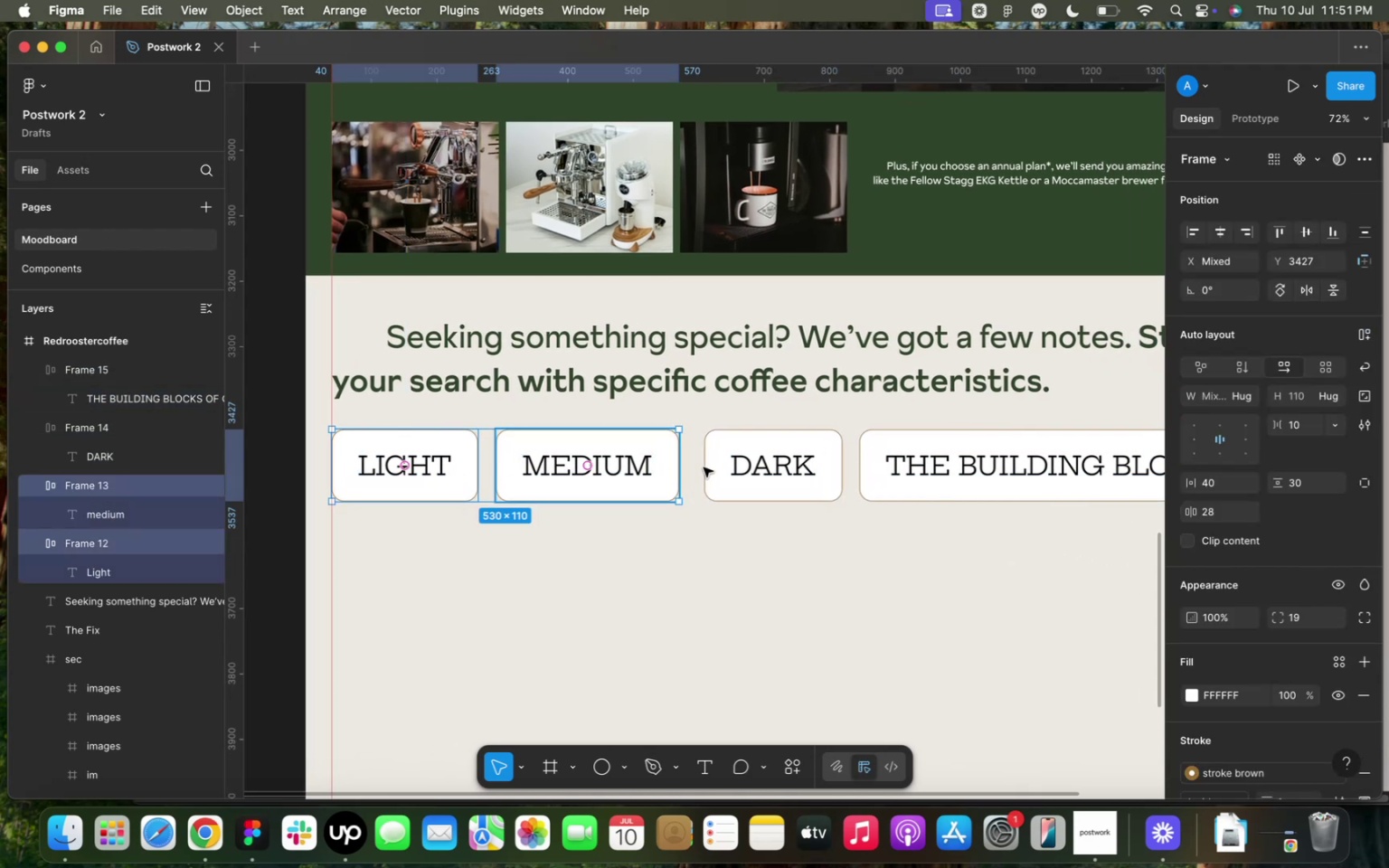 
triple_click([704, 467])
 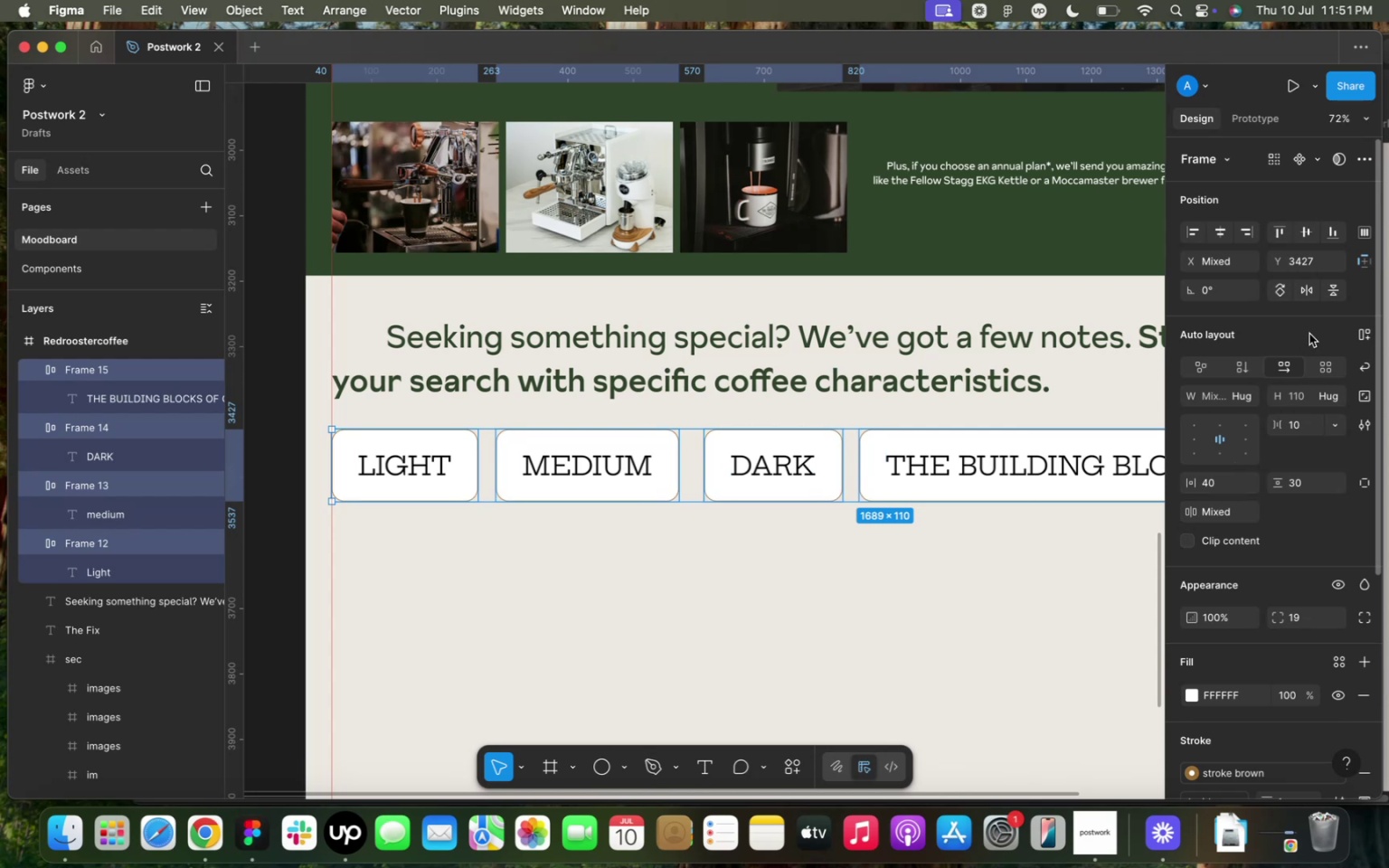 
left_click([1360, 233])
 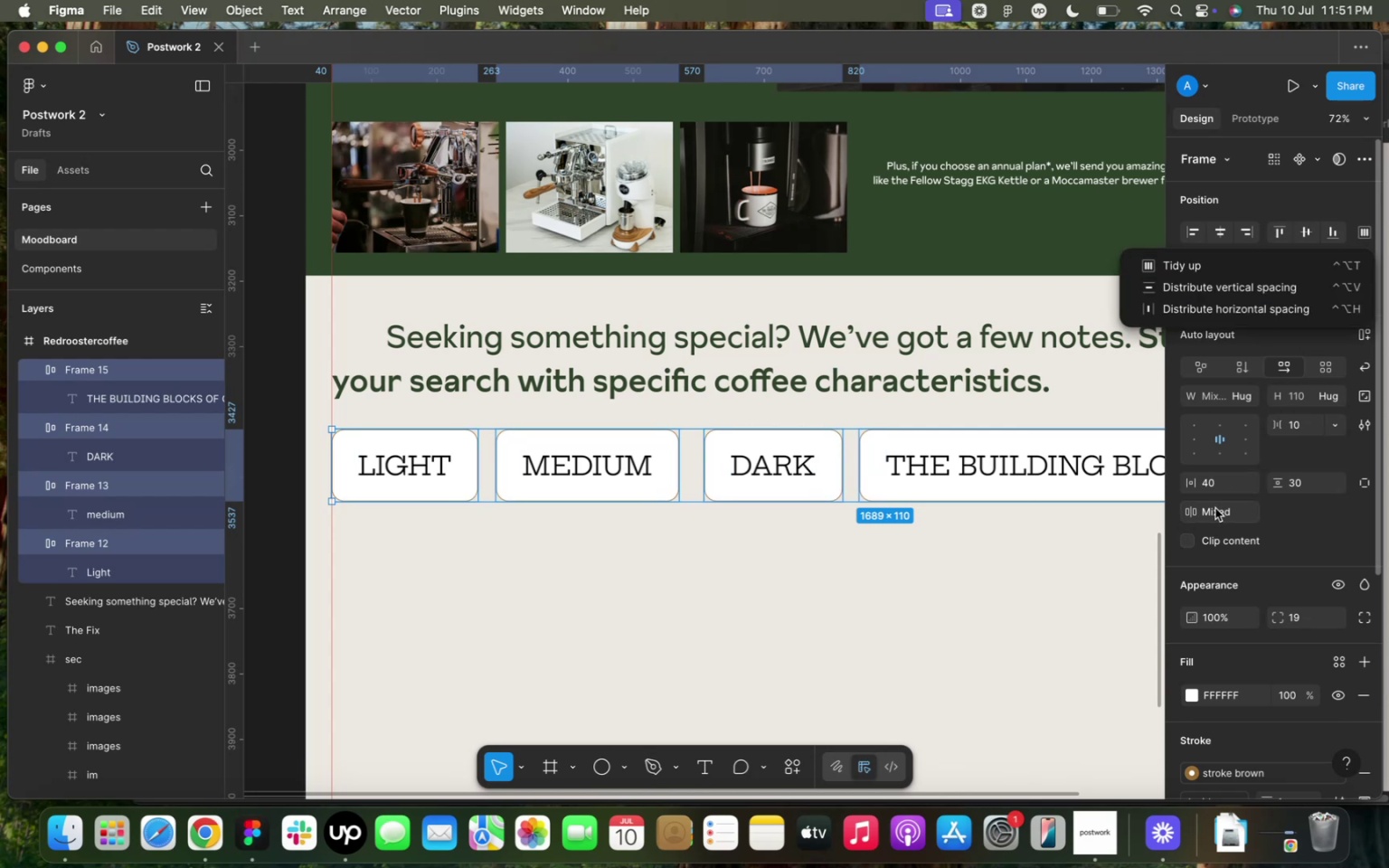 
left_click([1214, 509])
 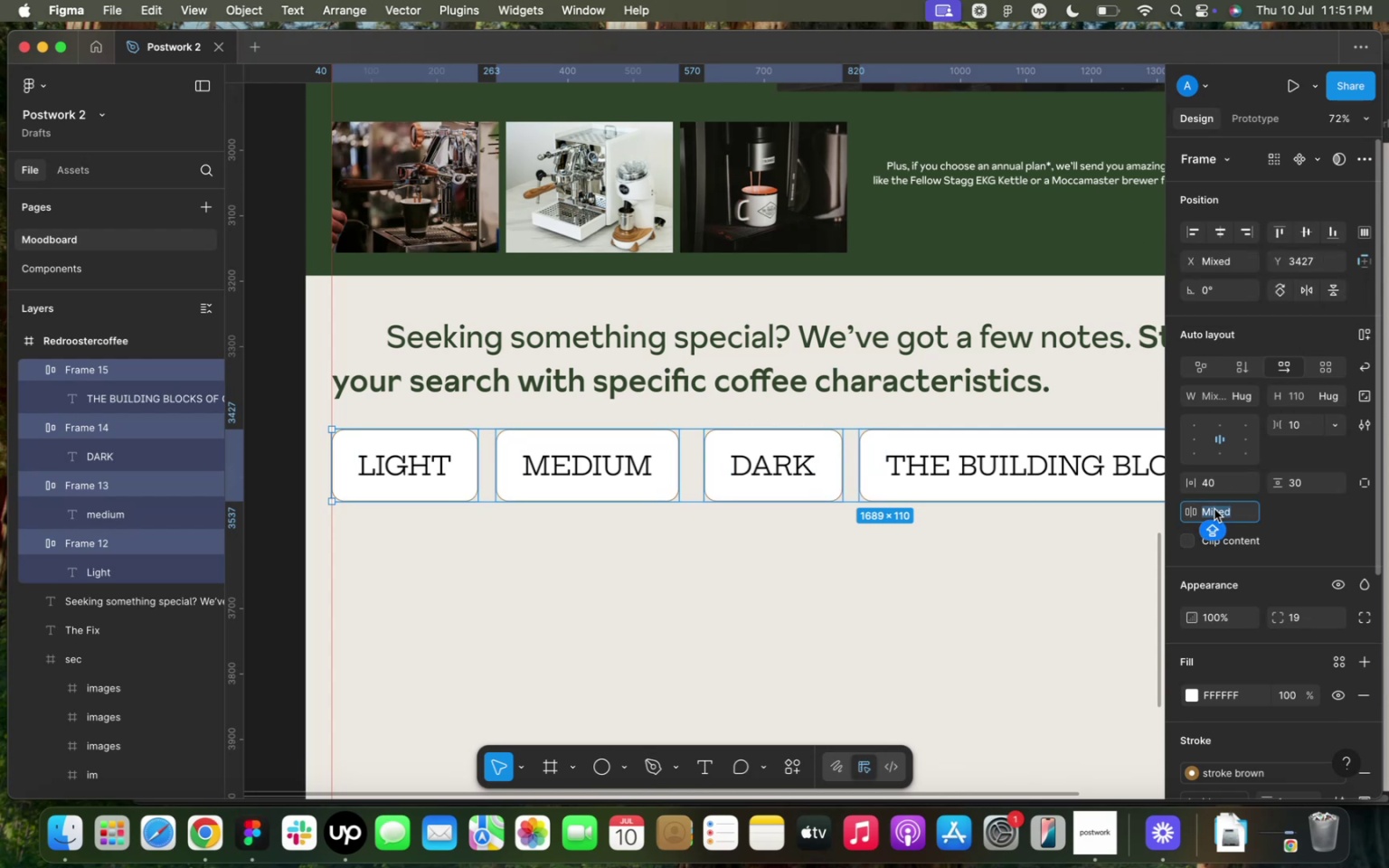 
key(0)
 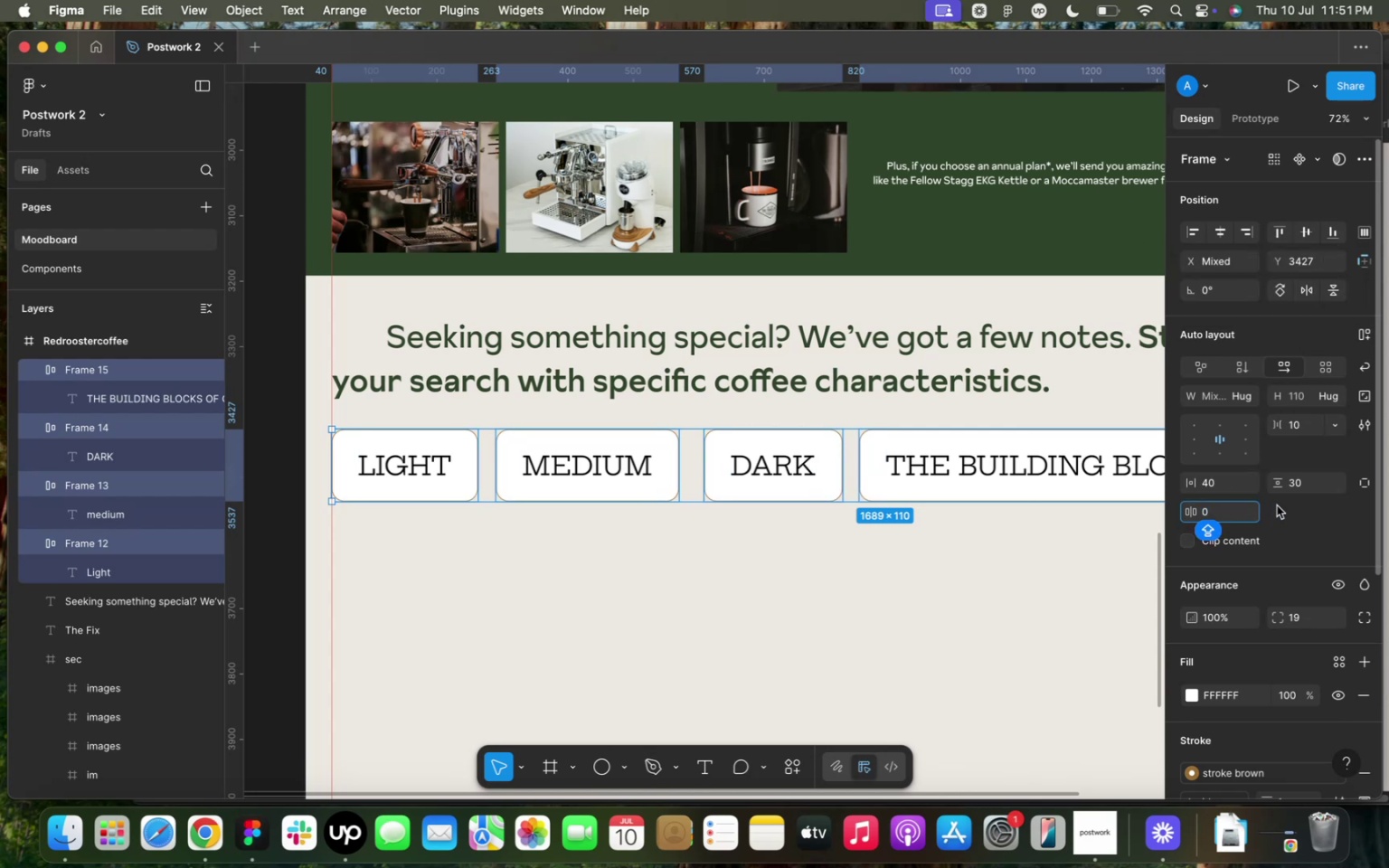 
left_click([1277, 505])
 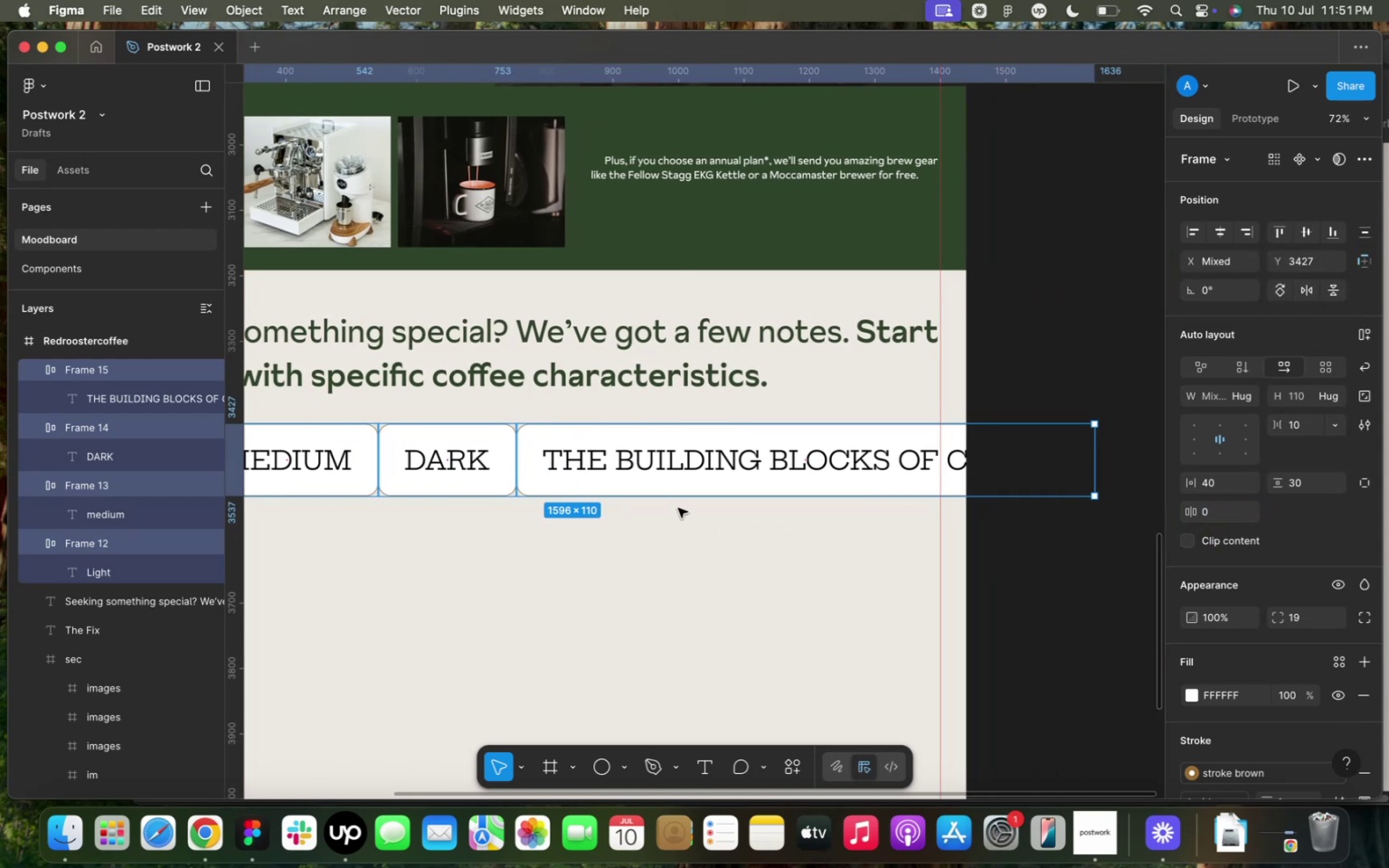 
double_click([667, 461])
 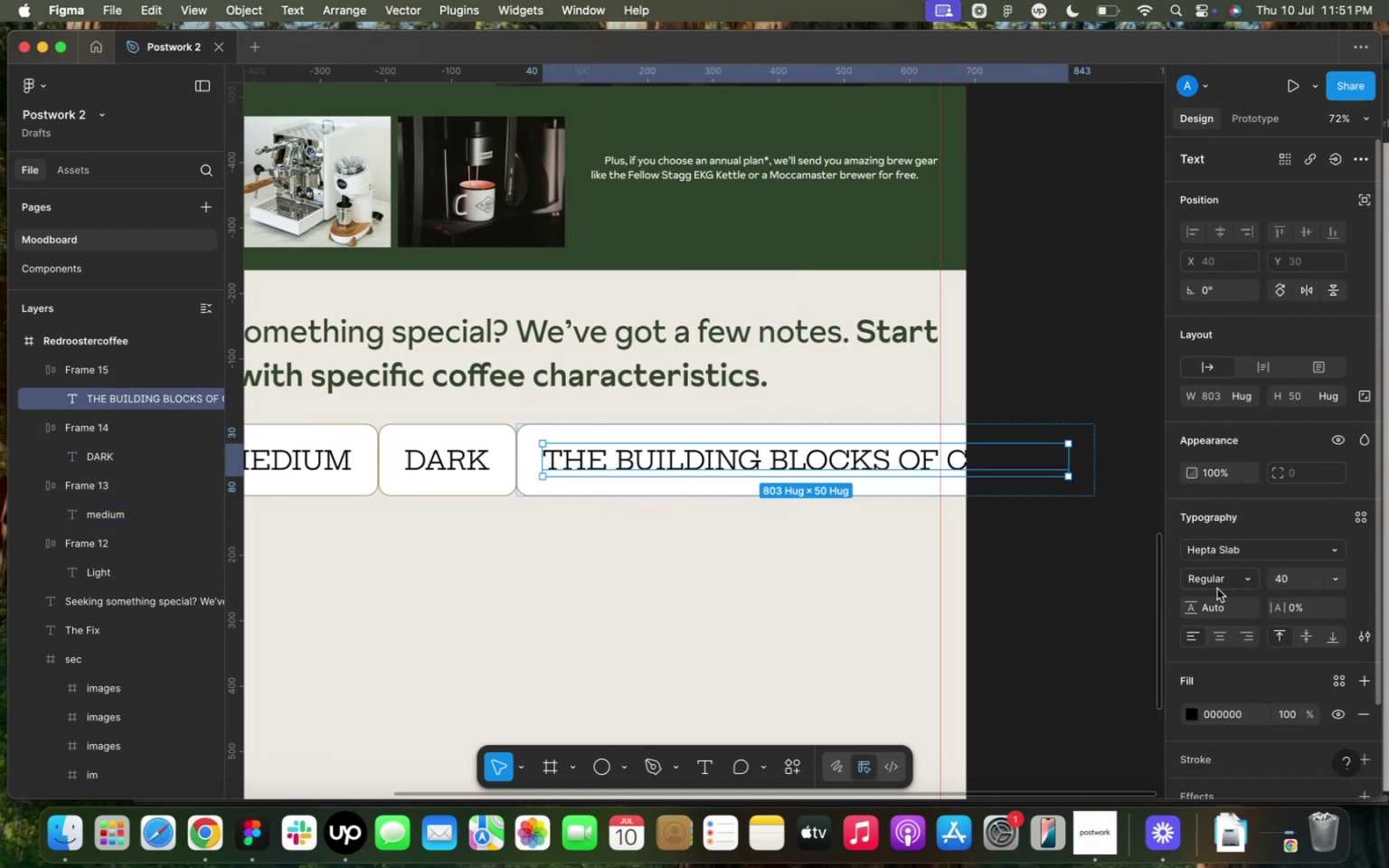 
left_click([1261, 555])
 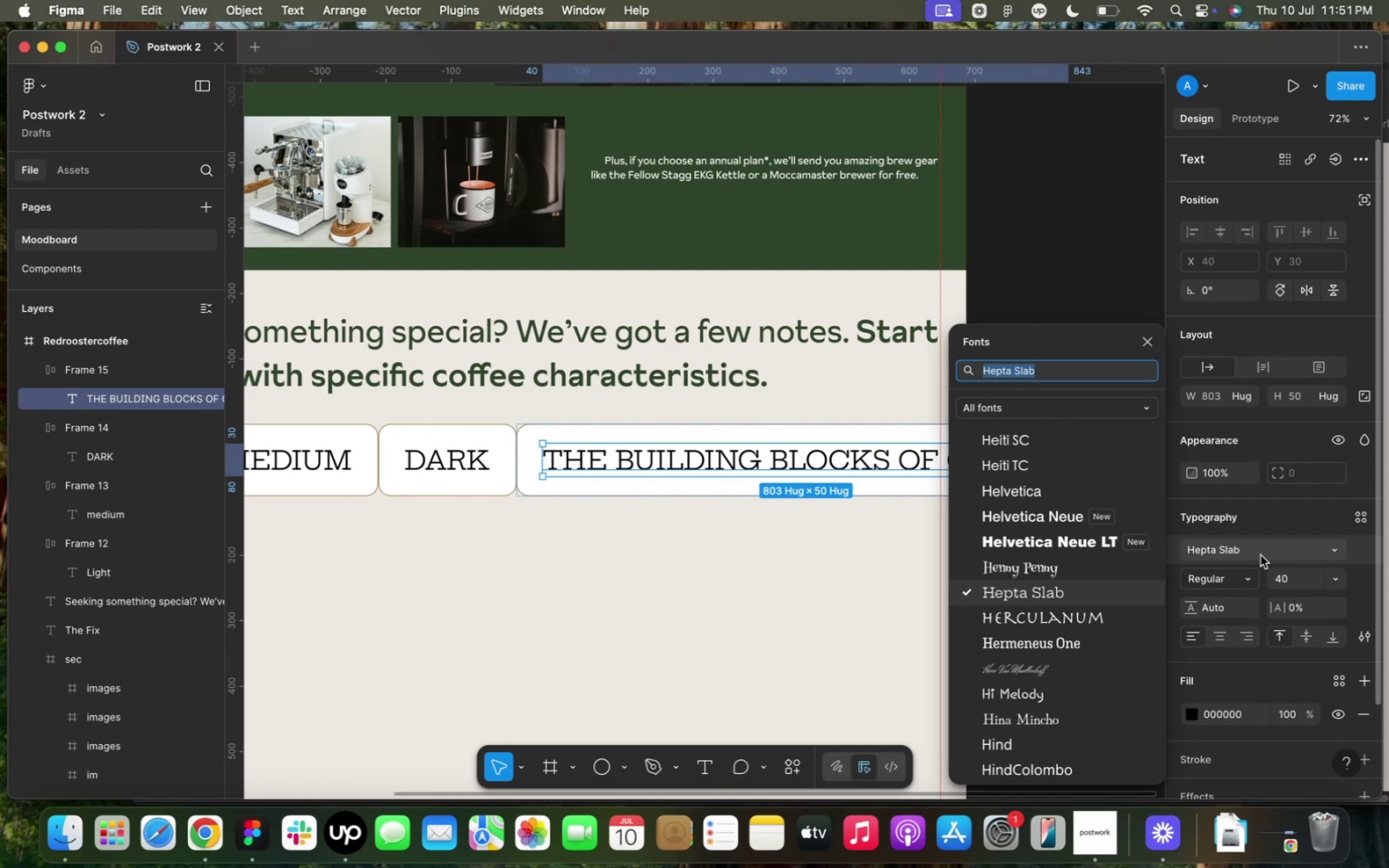 
type(HEL)
 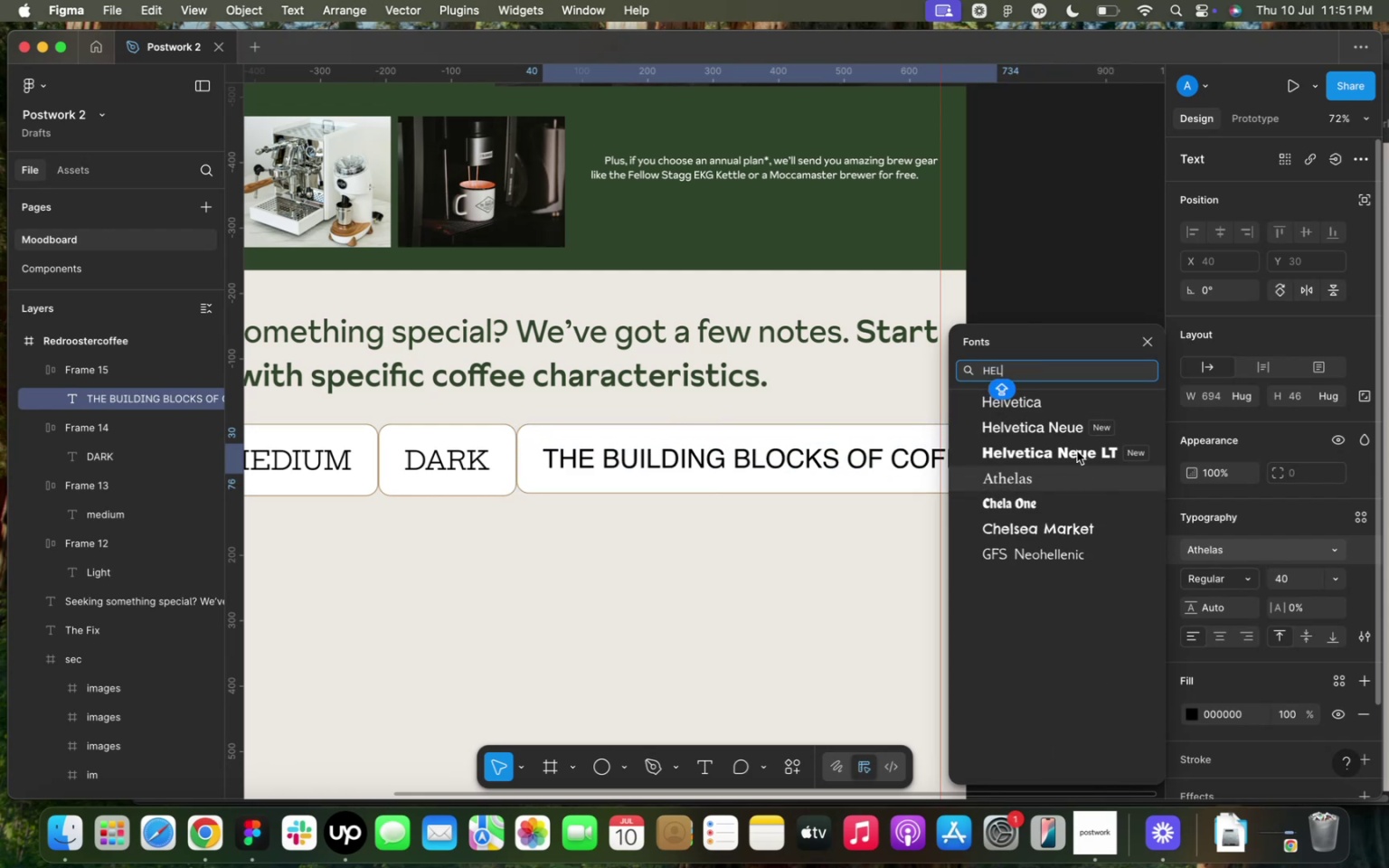 
left_click([1046, 428])
 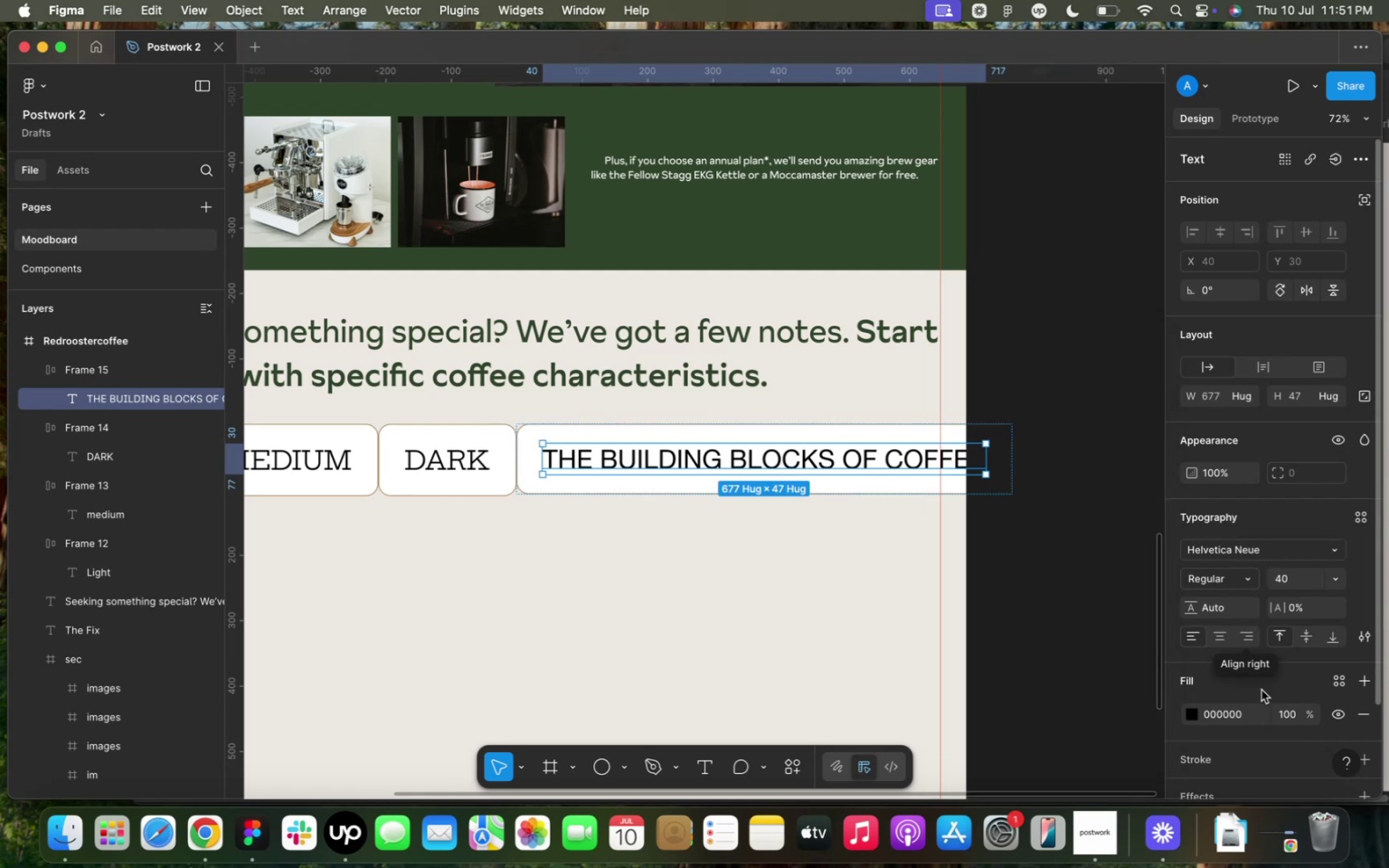 
left_click([1340, 687])
 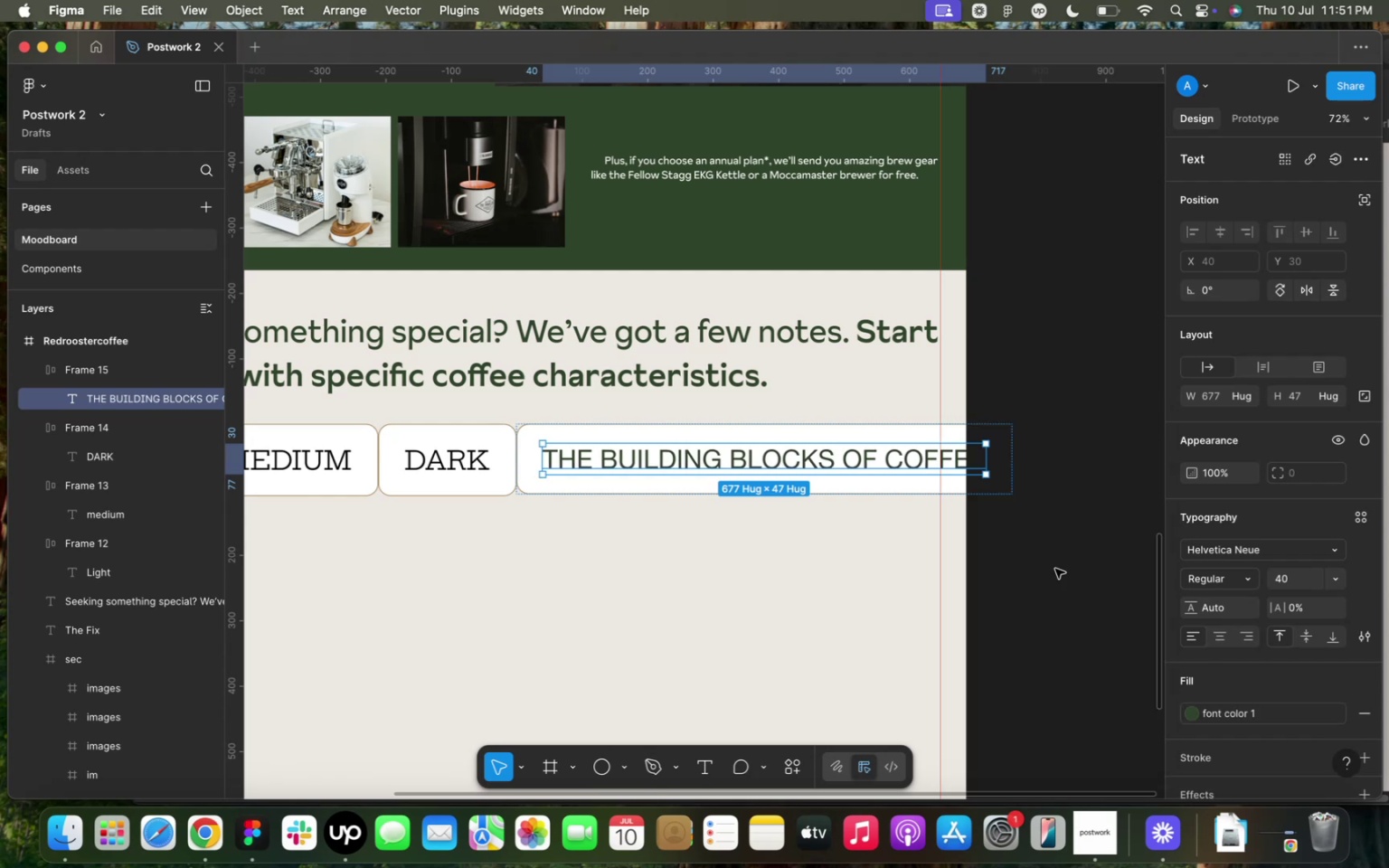 
wait(5.76)
 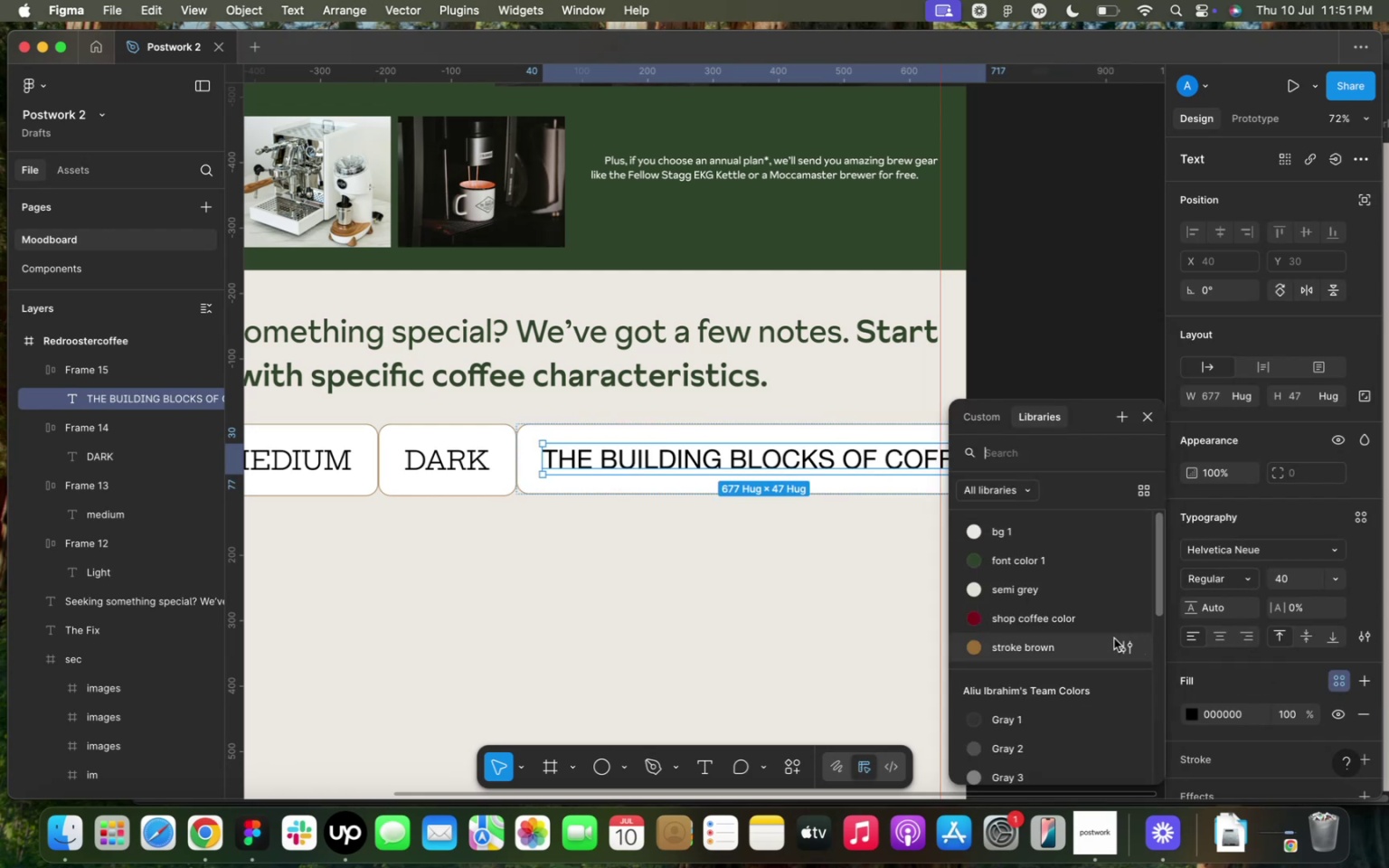 
left_click([458, 474])
 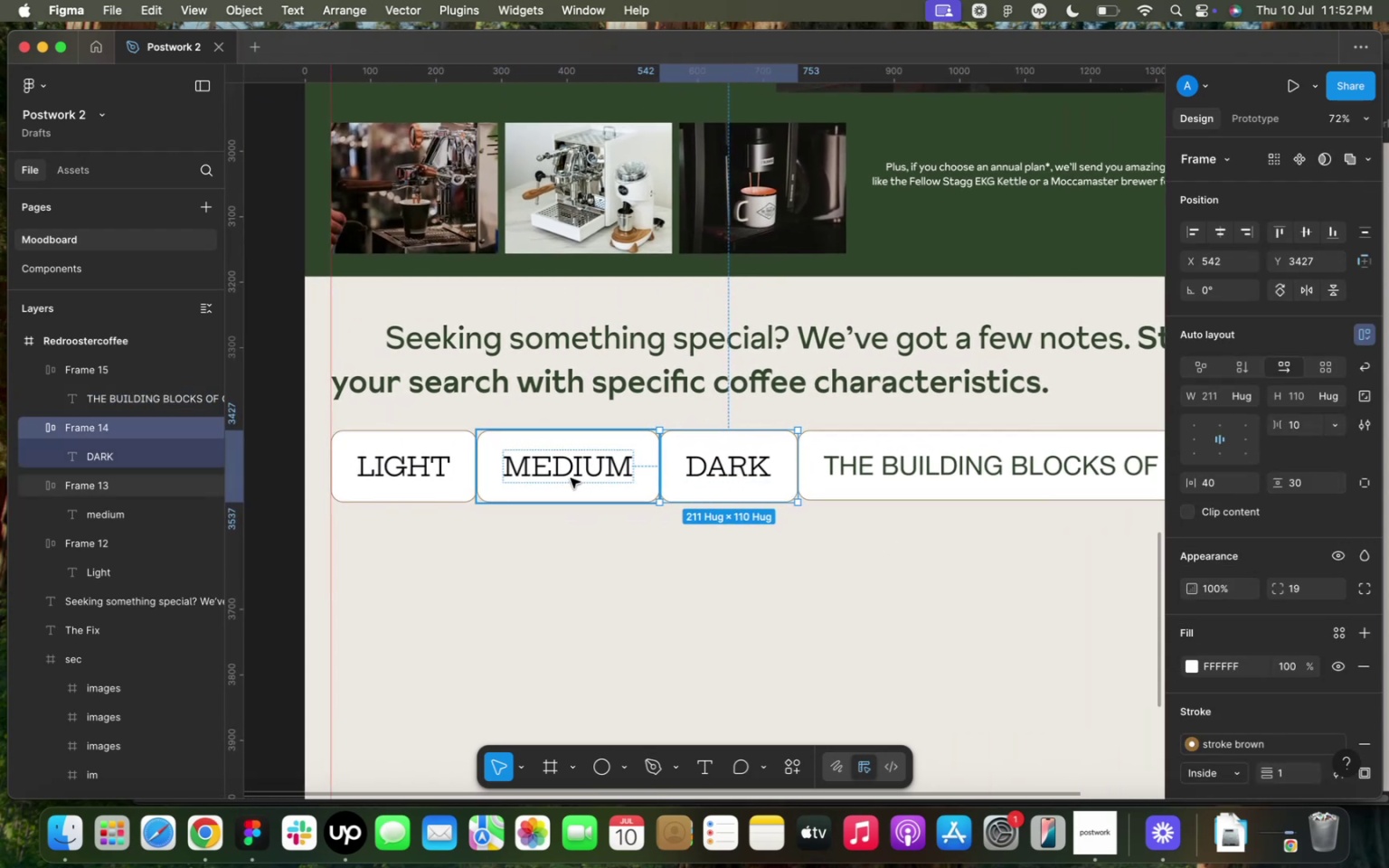 
hold_key(key=ShiftLeft, duration=0.94)
double_click([422, 473])
 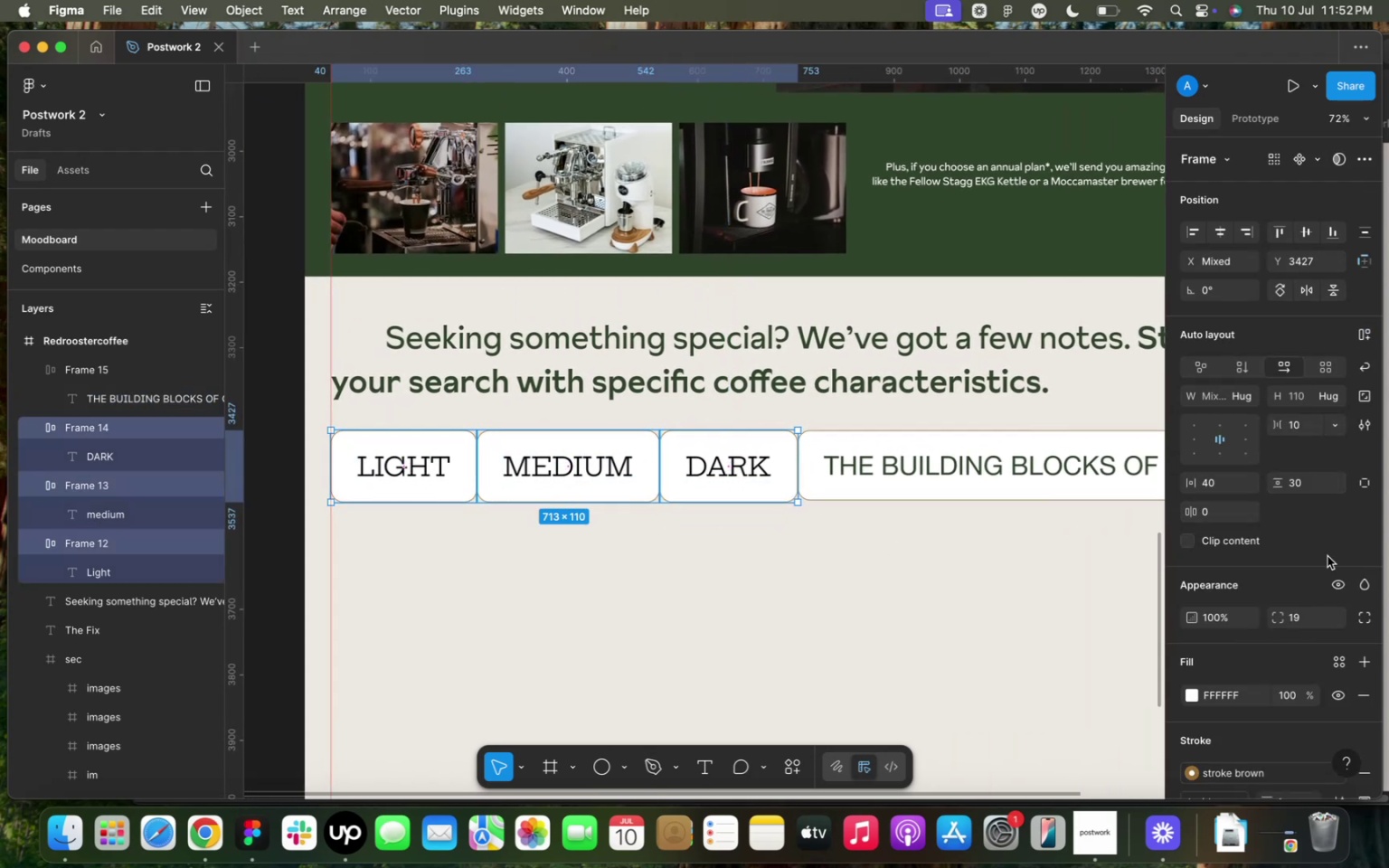 
scroll: coordinate [1336, 557], scroll_direction: up, amount: 9.0
 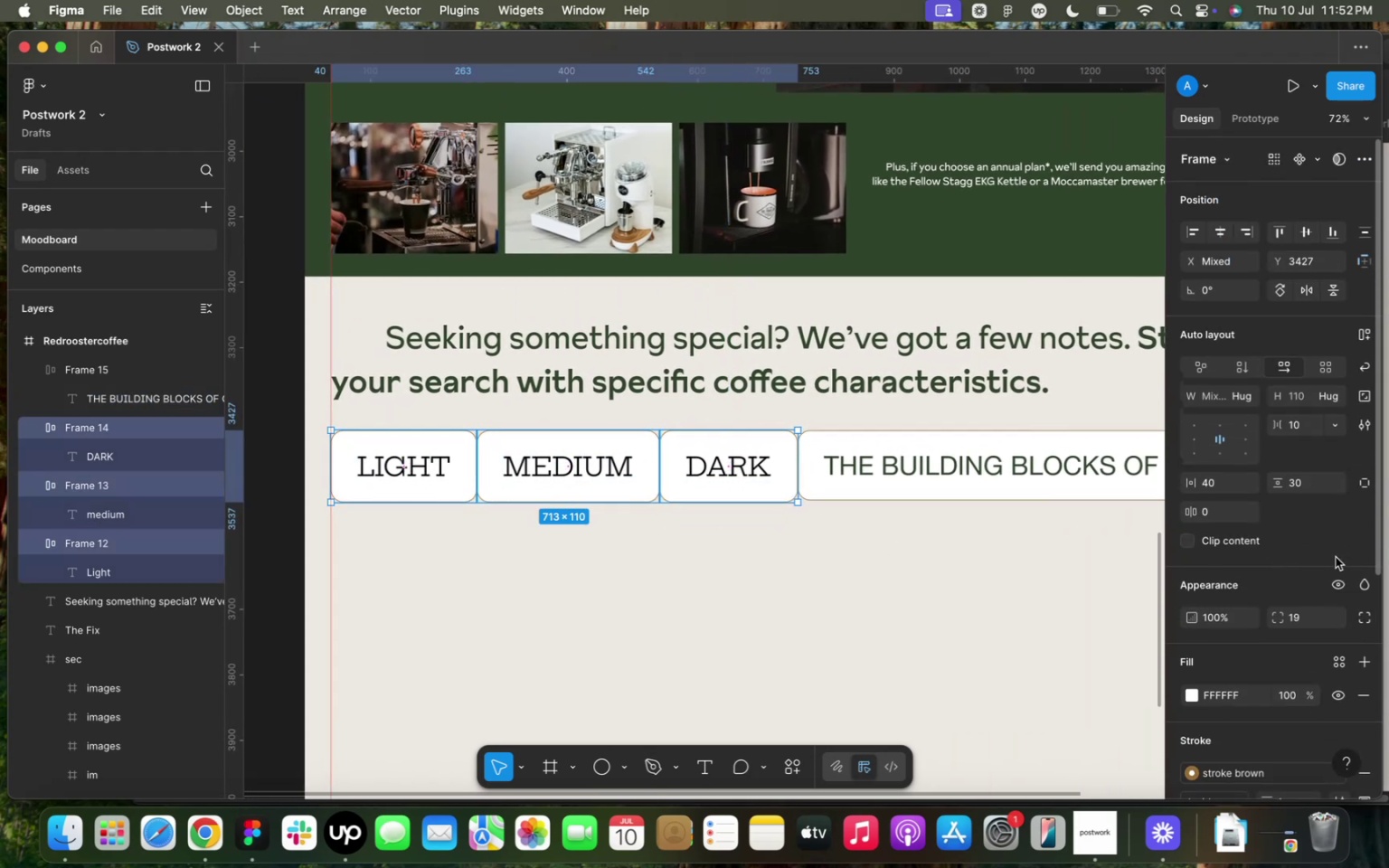 
scroll: coordinate [1316, 688], scroll_direction: down, amount: 8.0
 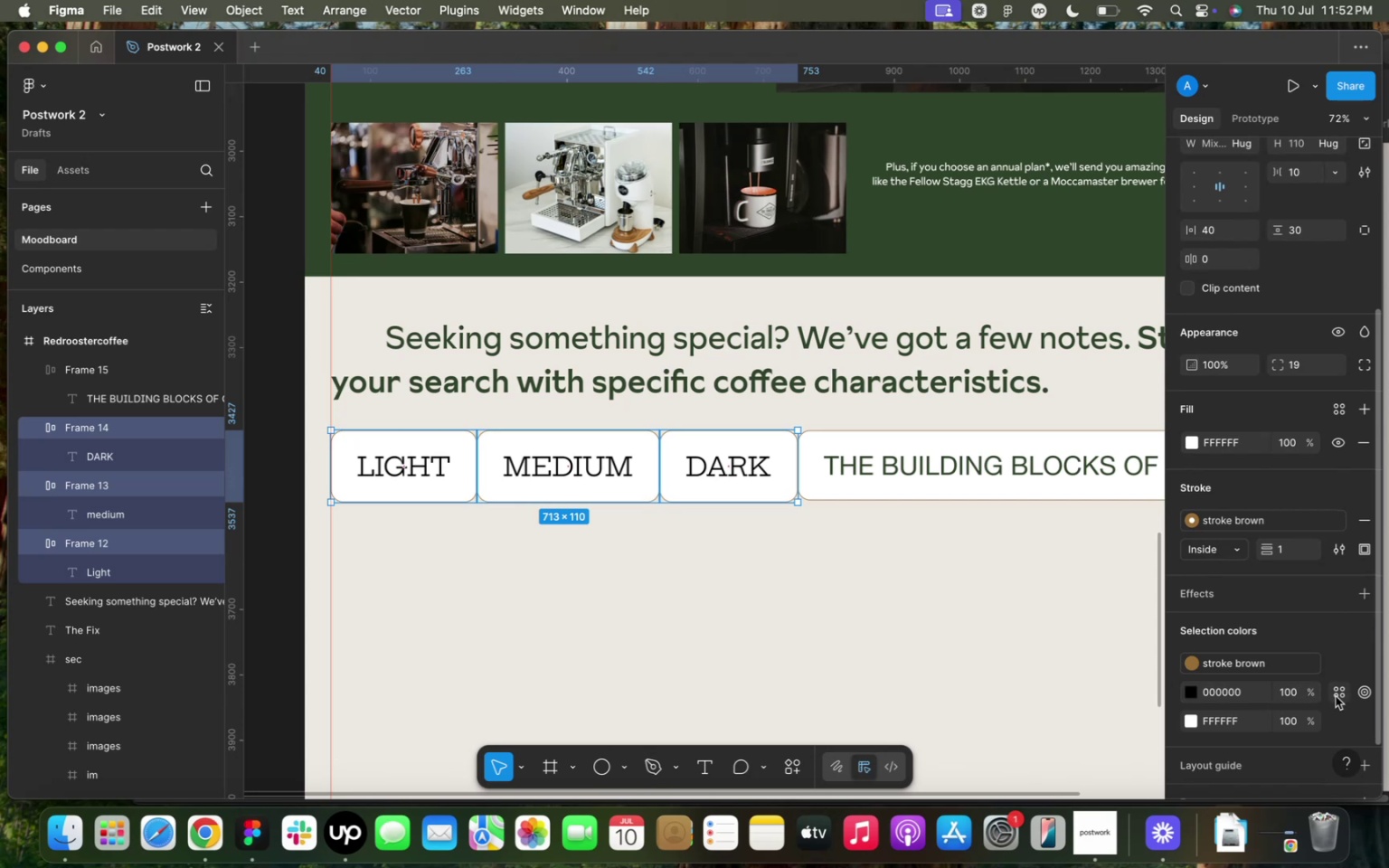 
left_click([1337, 695])
 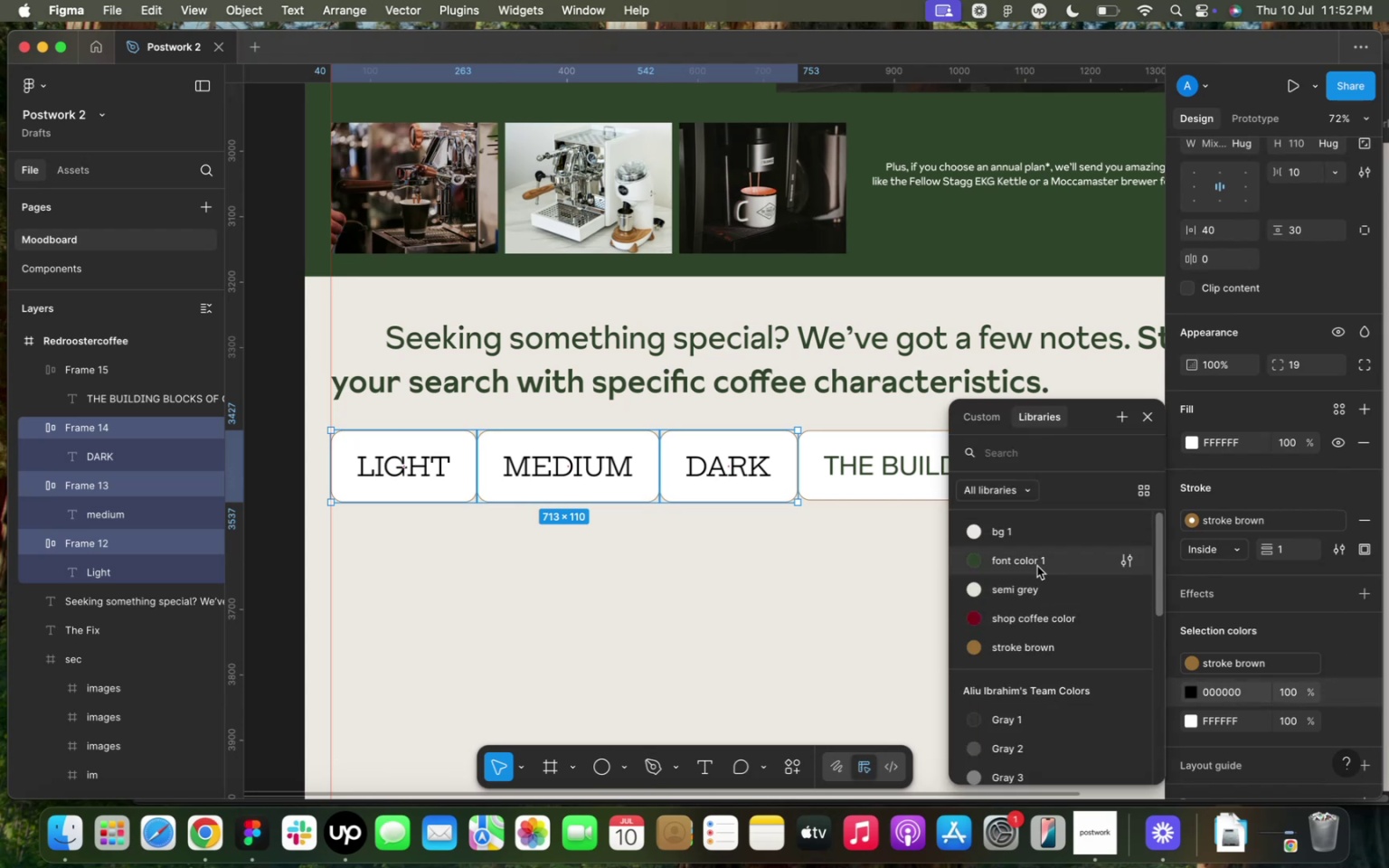 
left_click([1038, 556])
 